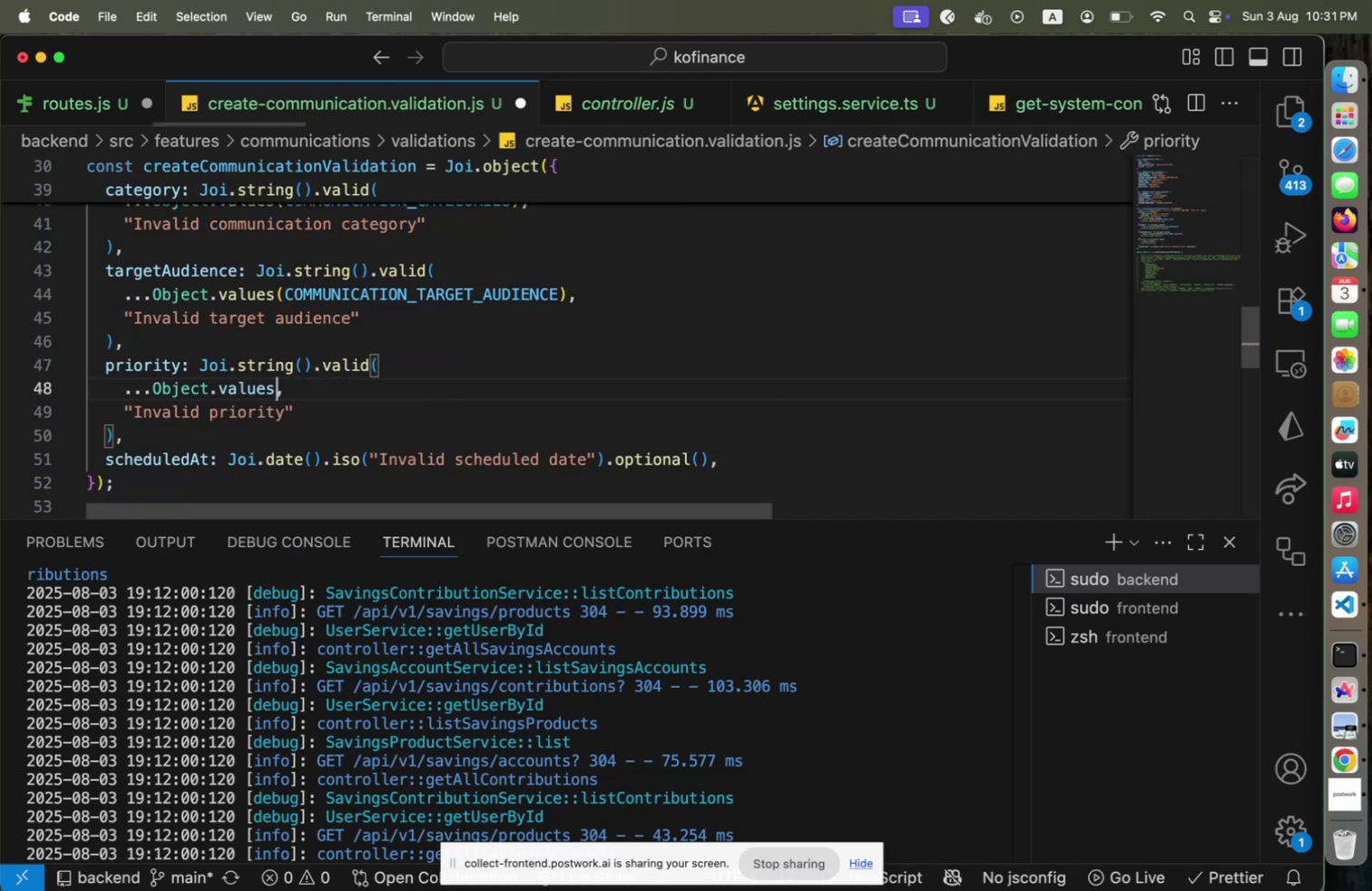 
type((COMMUNICATION_PRIORITY)
 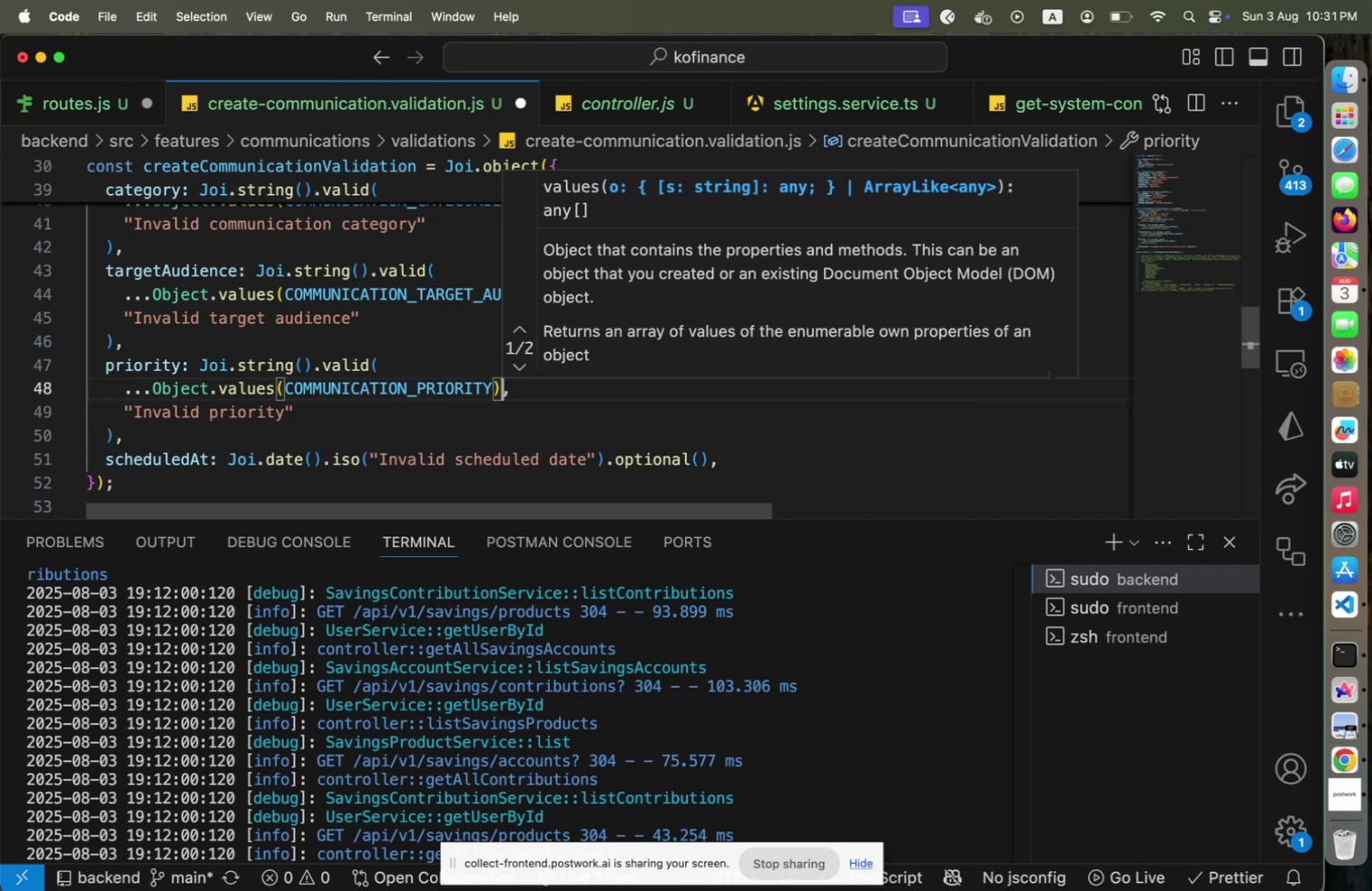 
 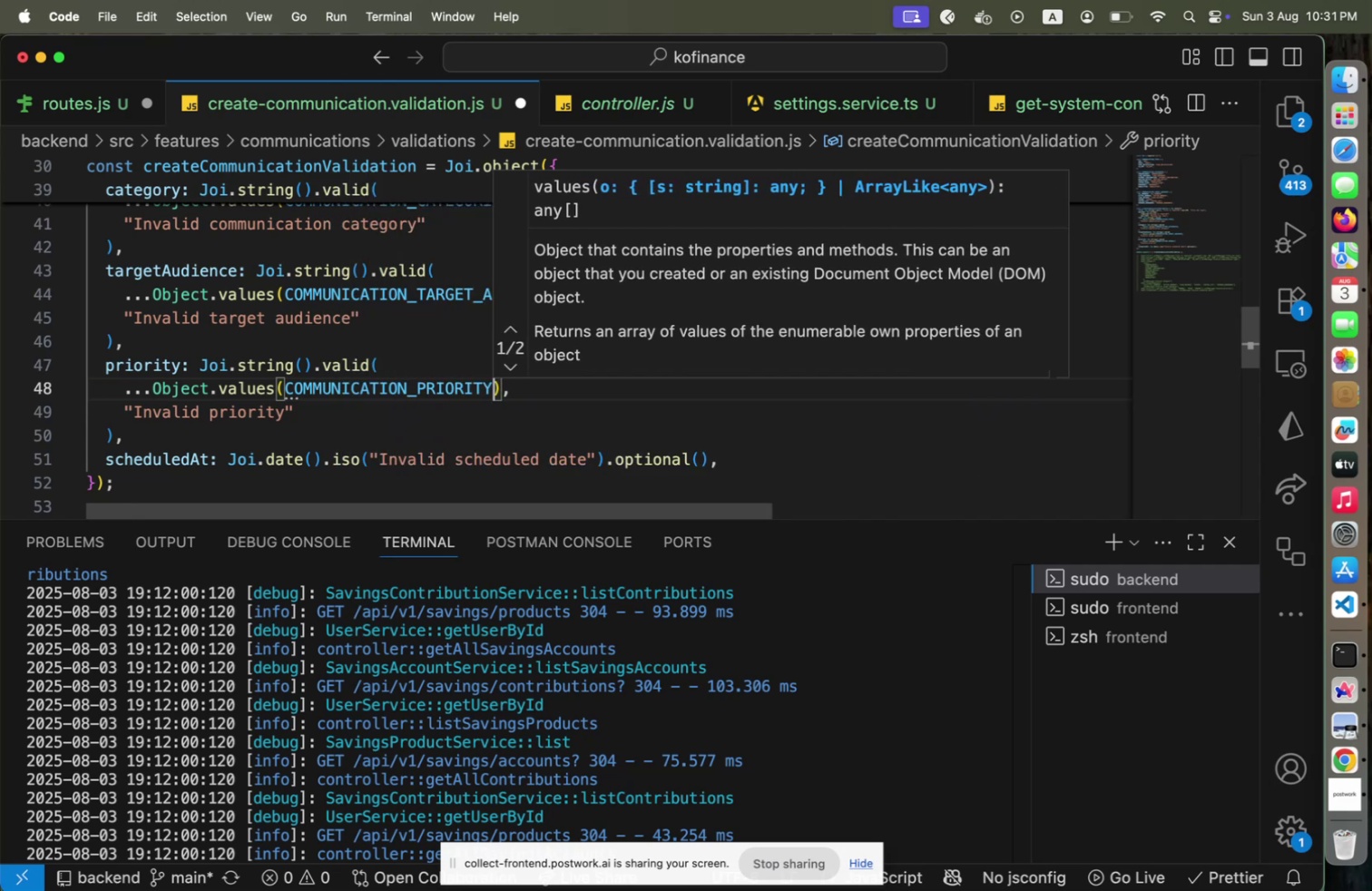 
key(Shift+ArrowRight)
 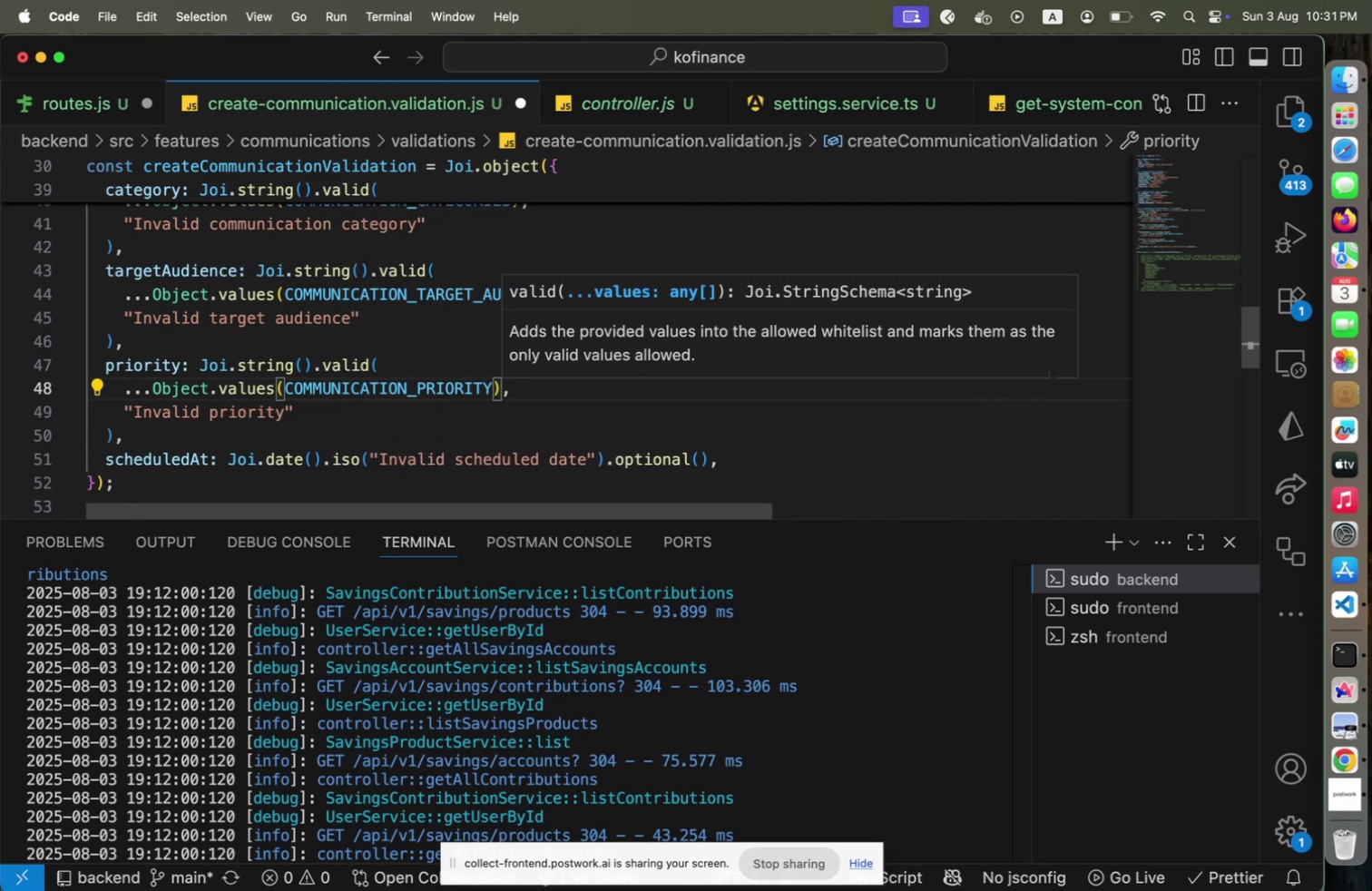 
key(Shift+Escape)
 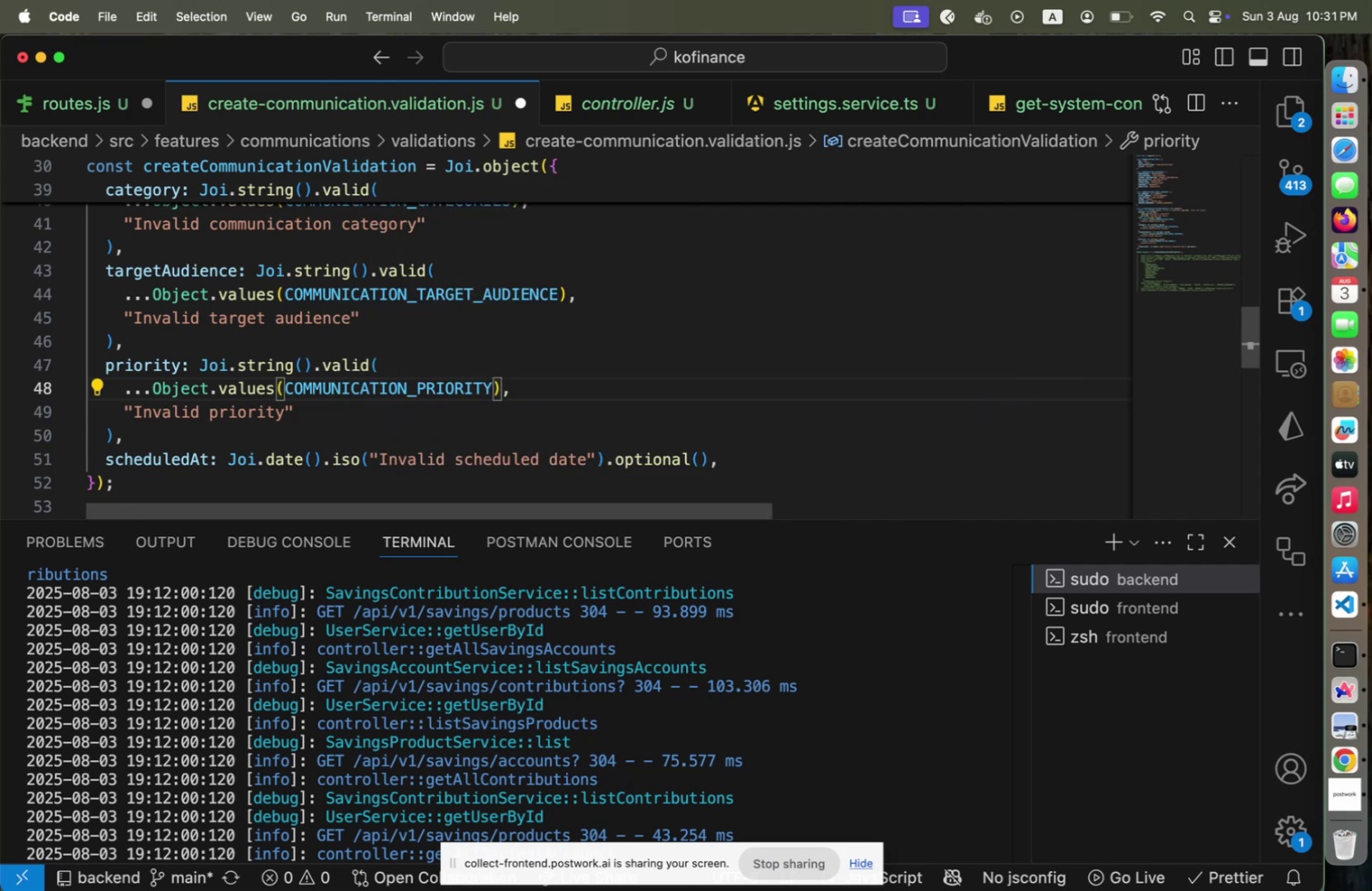 
hold_key(key=ArrowUp, duration=1.5)
 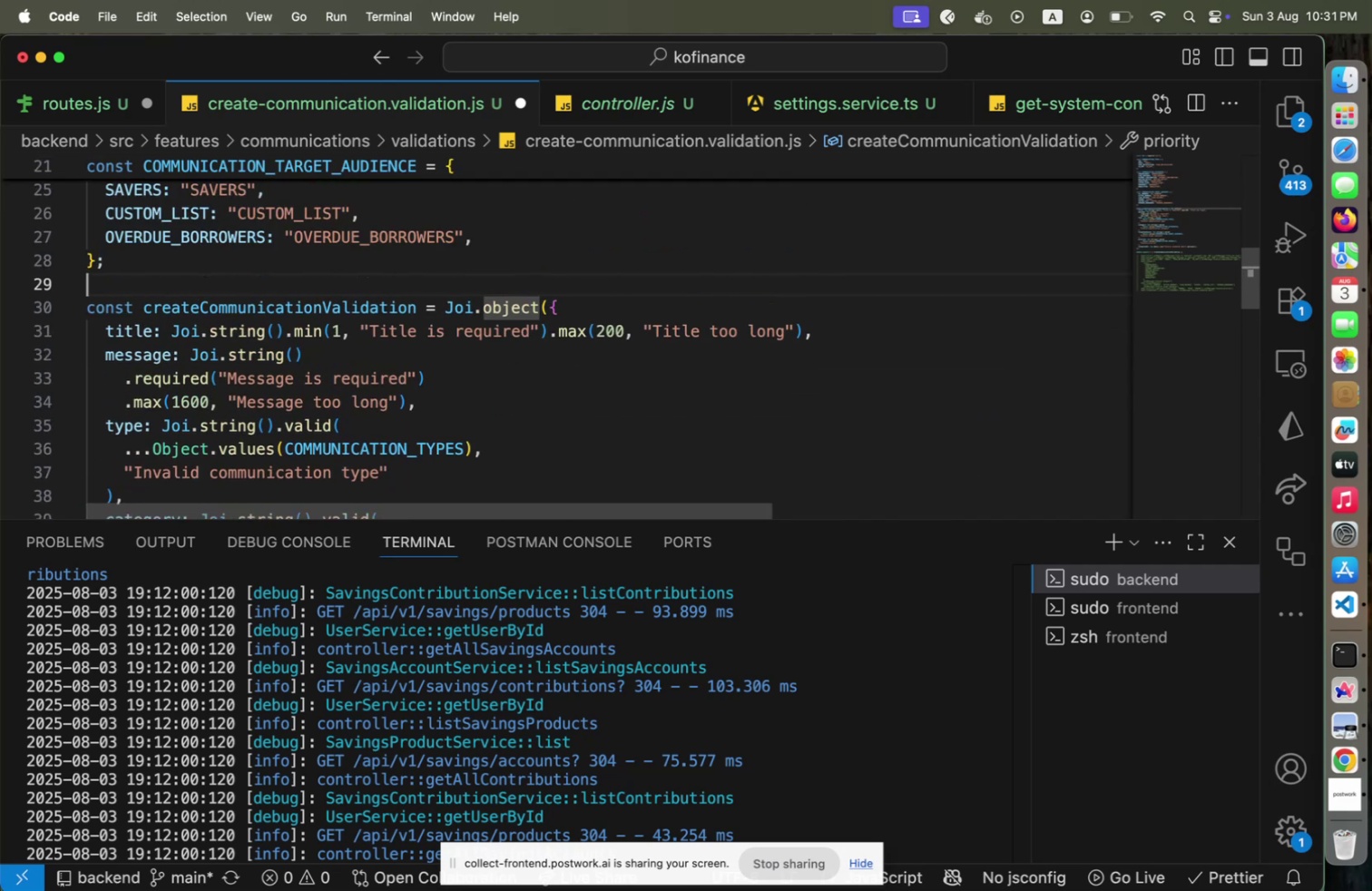 
hold_key(key=ArrowUp, duration=0.48)
 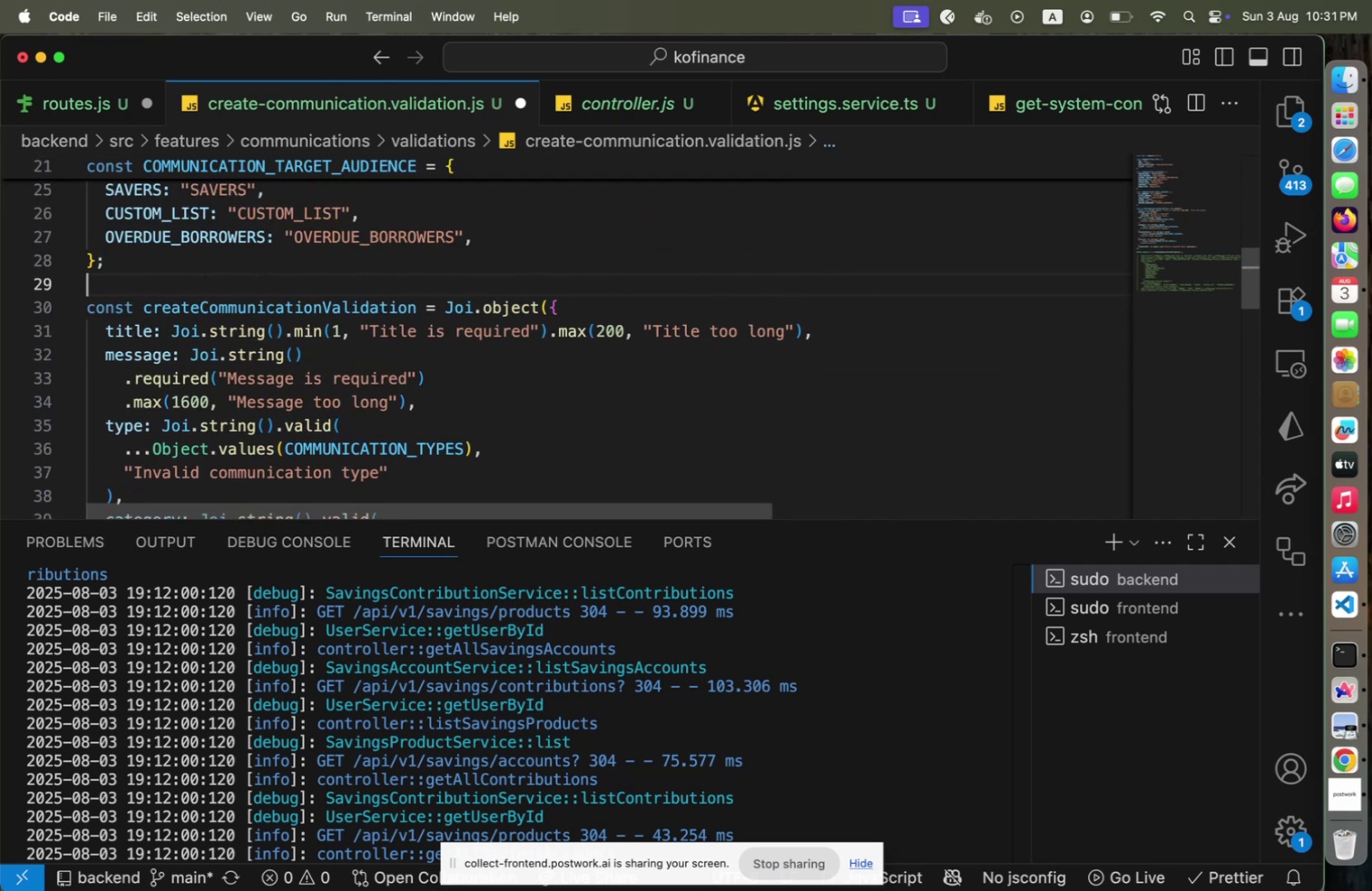 
key(Shift+ArrowUp)
 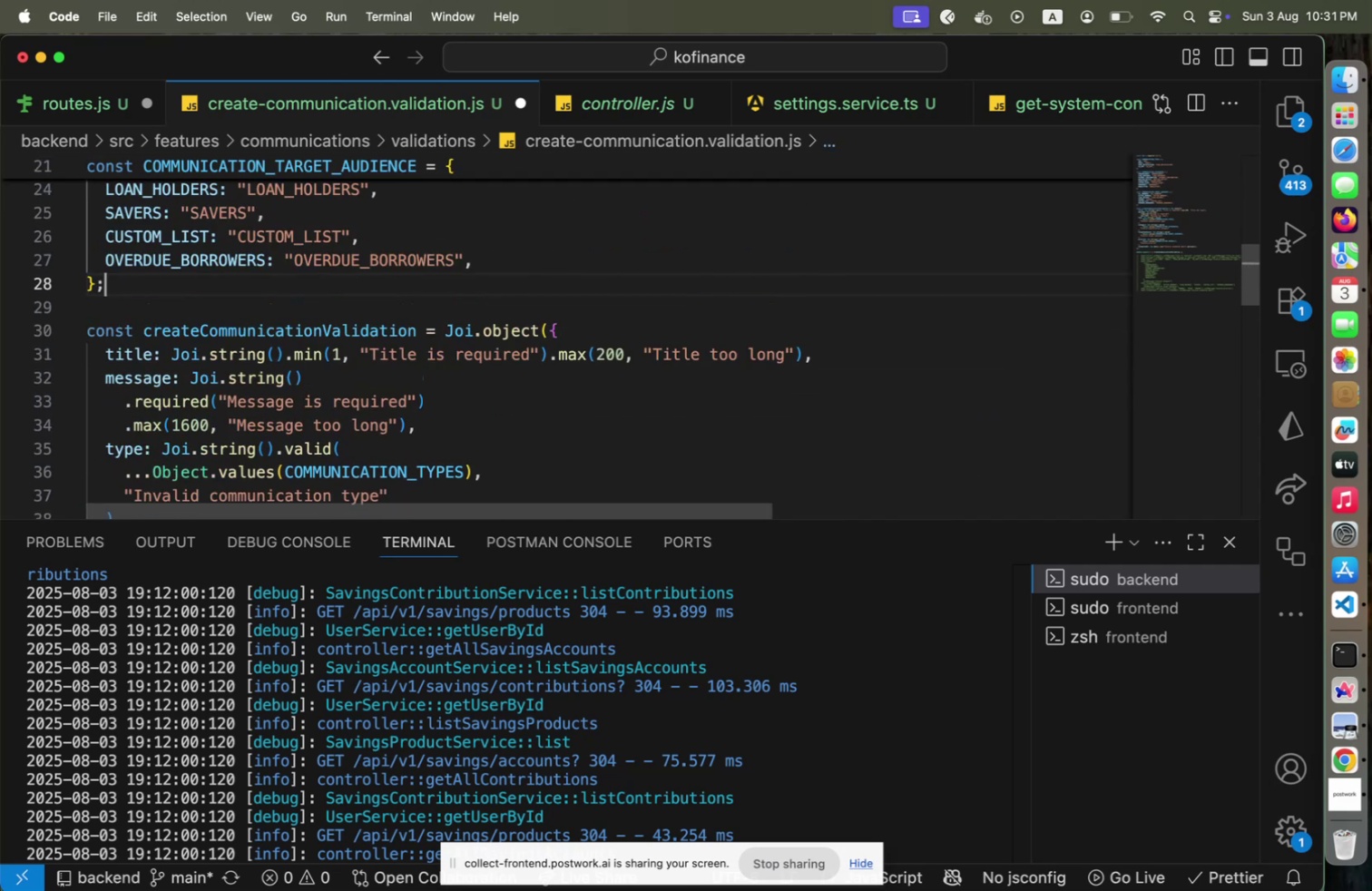 
key(Shift+Enter)
 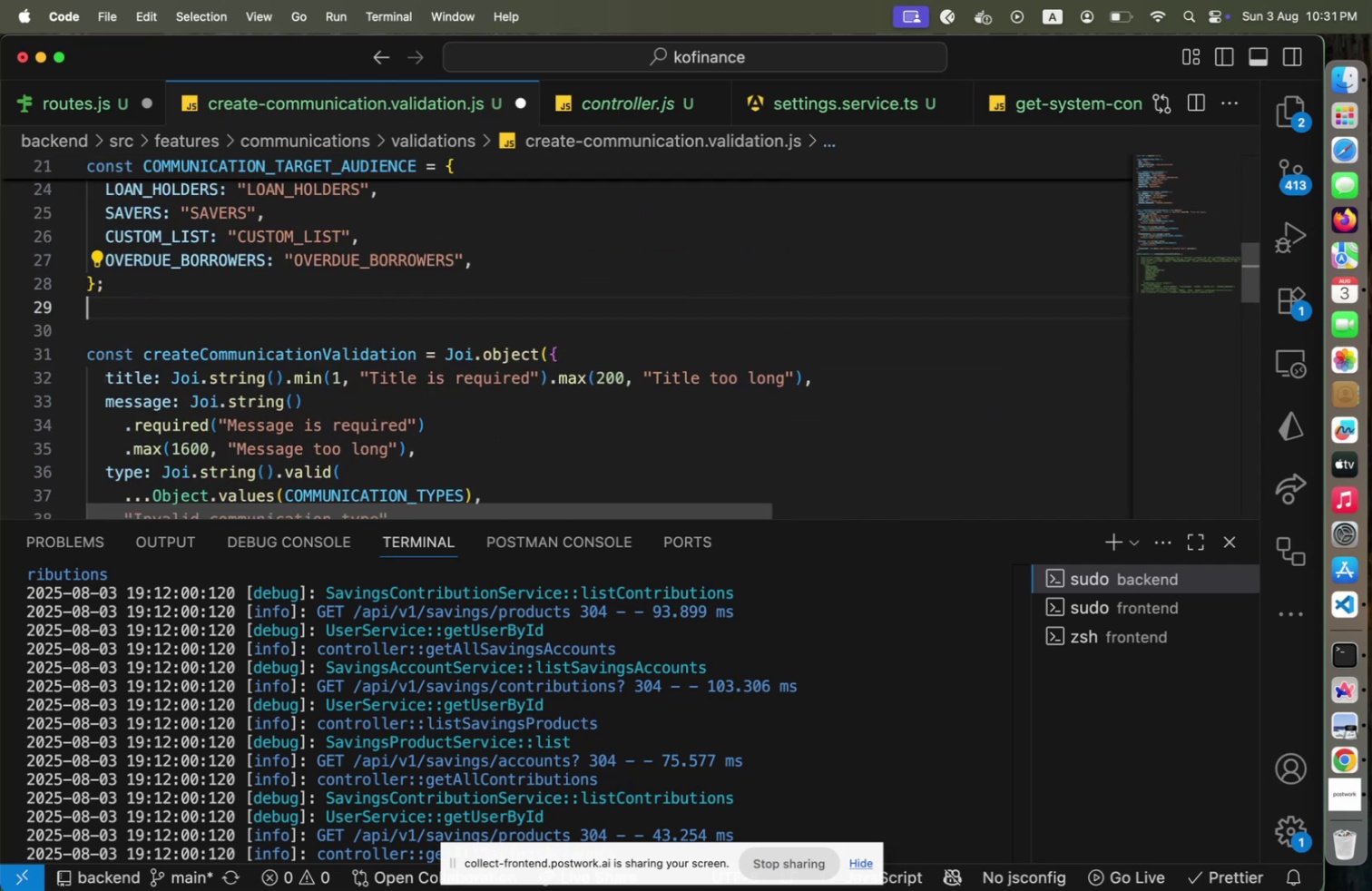 
key(Shift+Enter)
 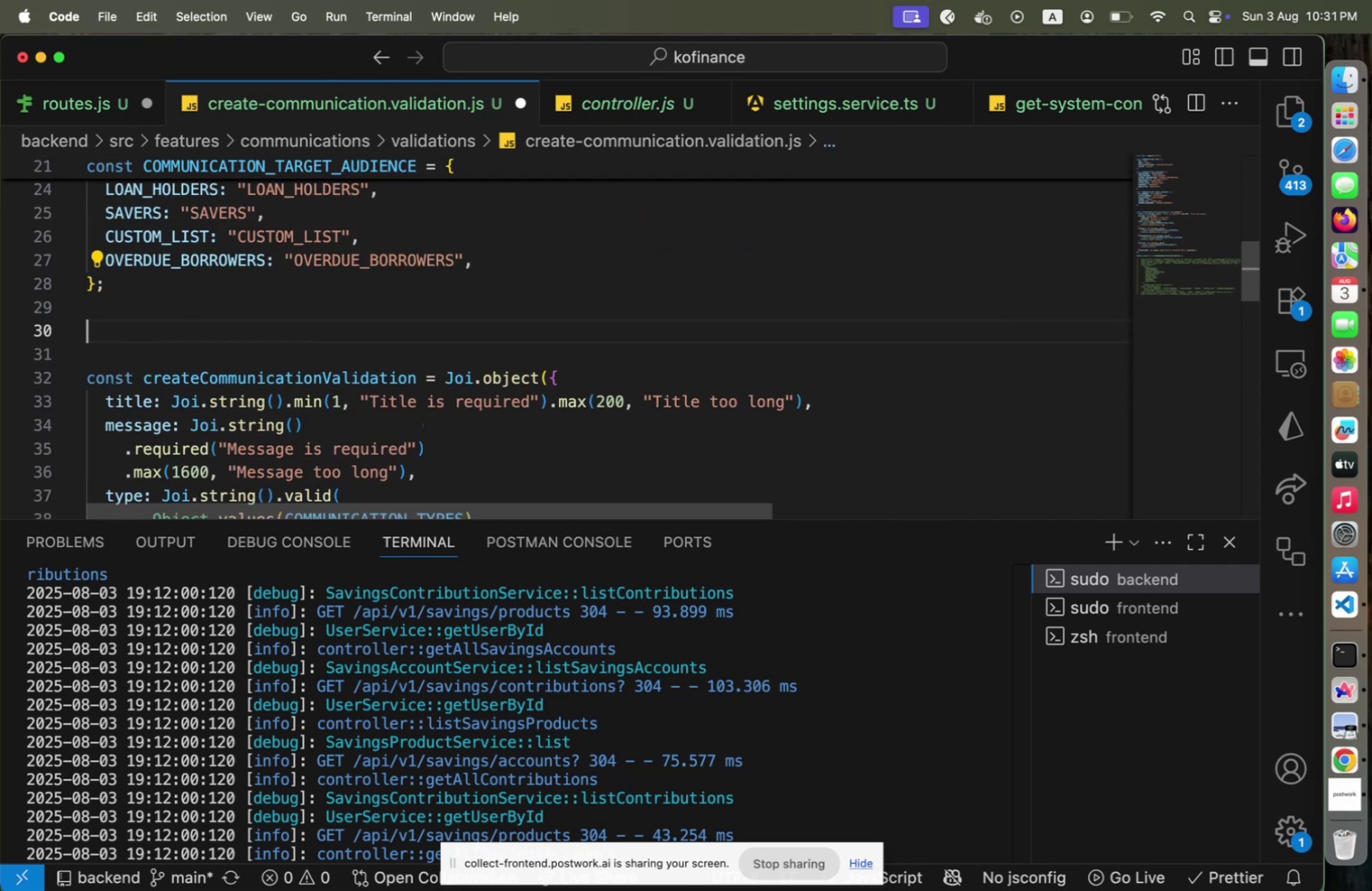 
type(CONST COMMU)
 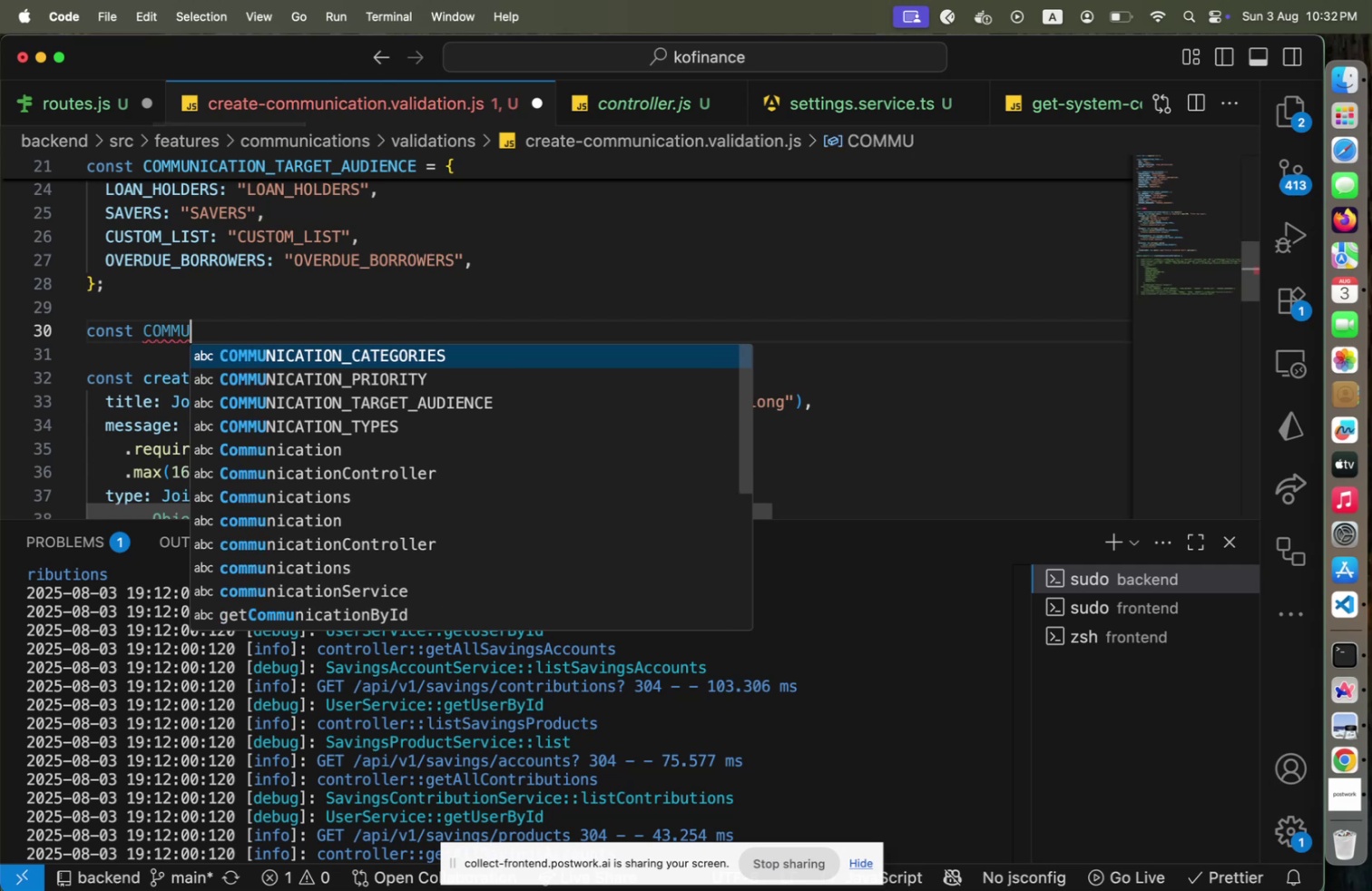 
key(Shift+ArrowDown)
 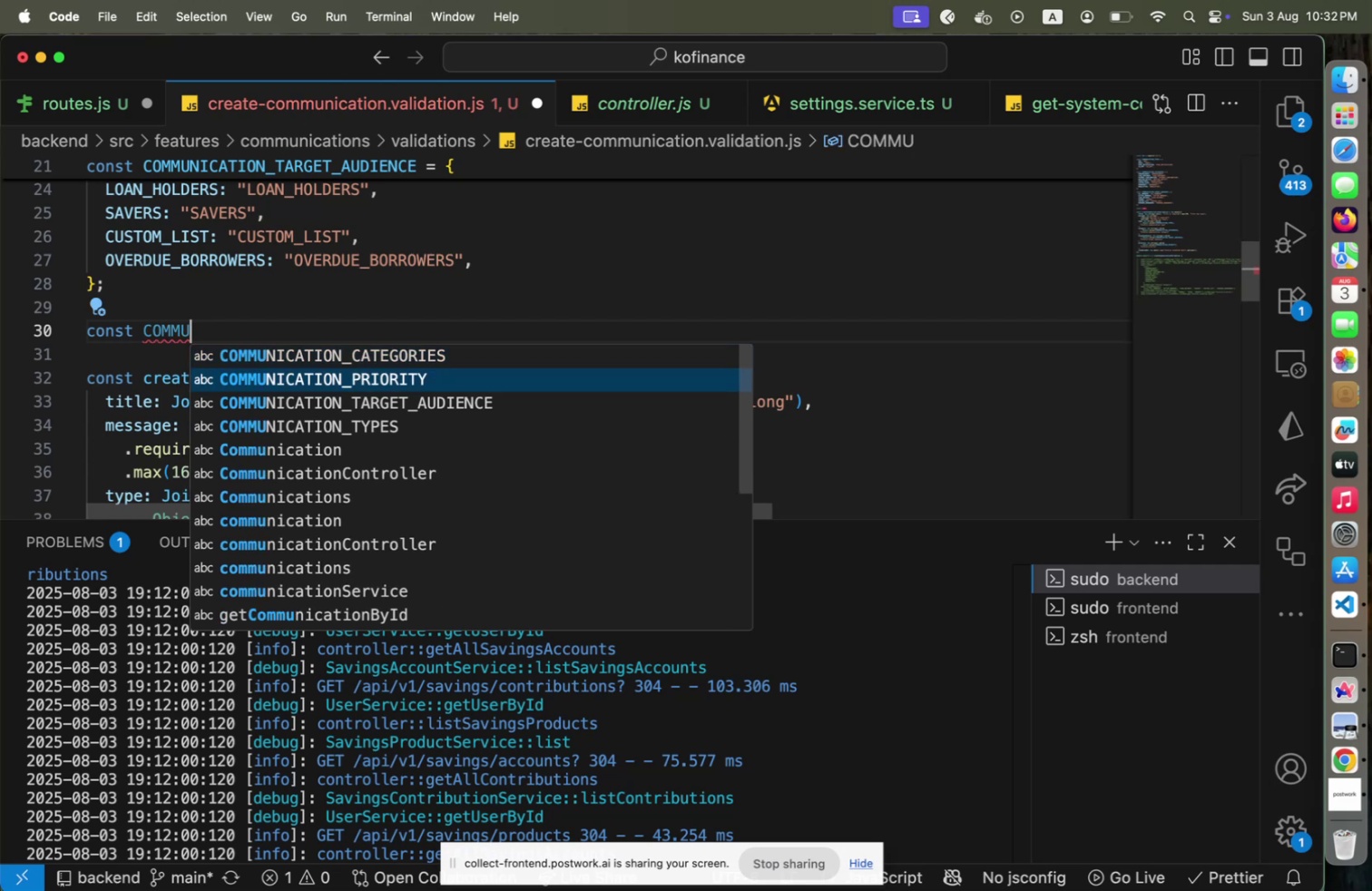 
key(Shift+Enter)
 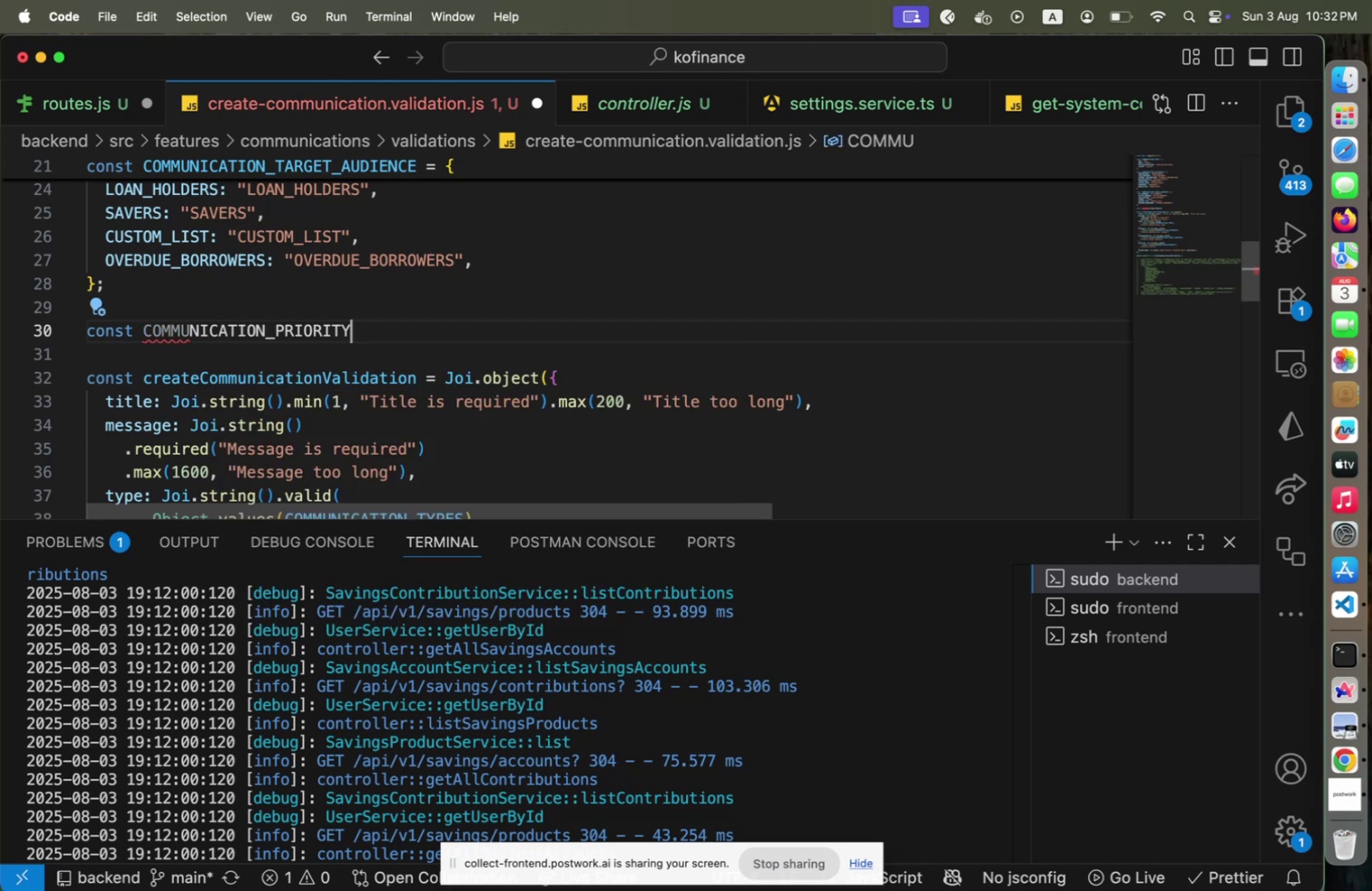 
key(Shift+Space)
 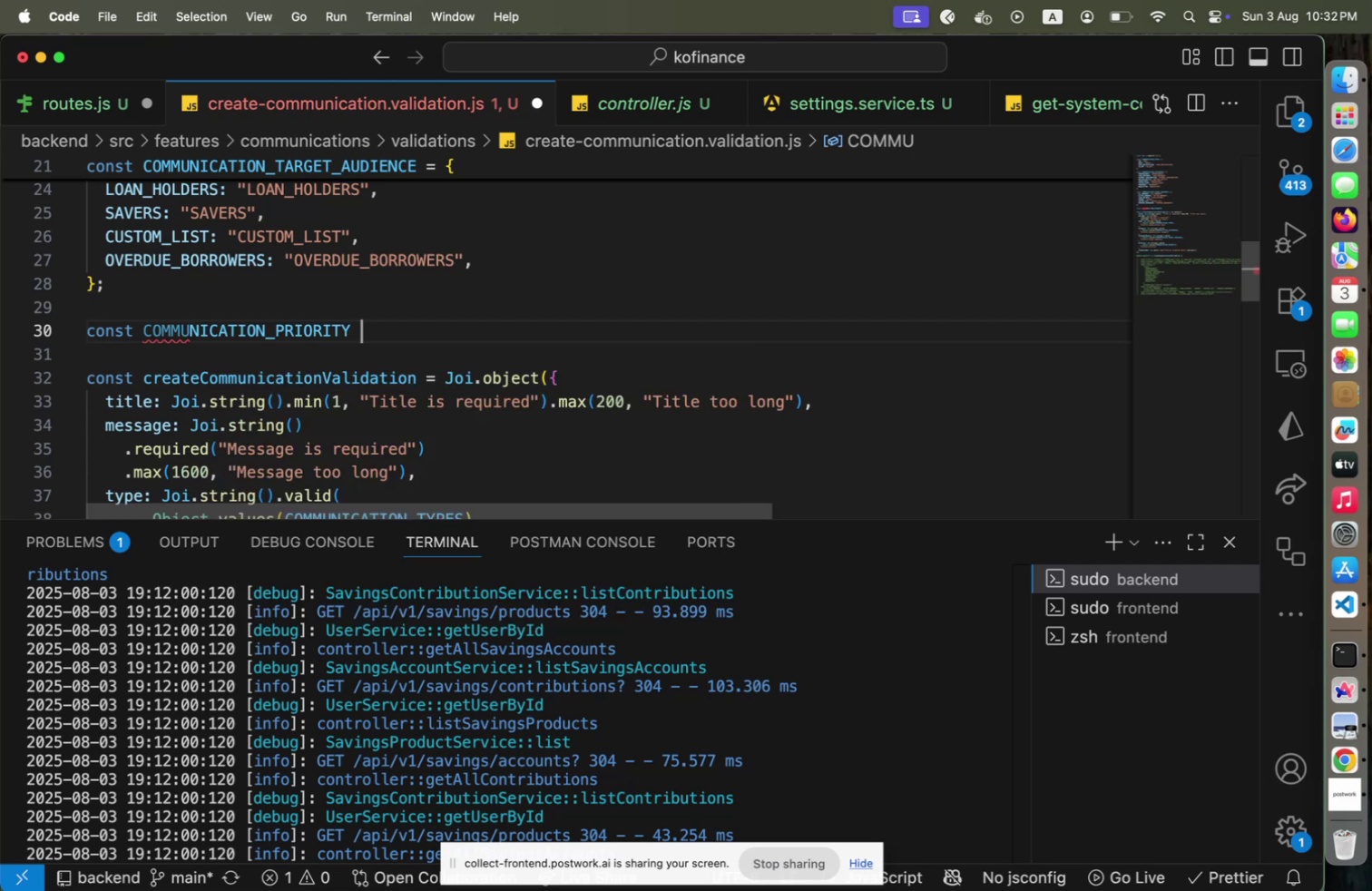 
key(Shift+Equal)
 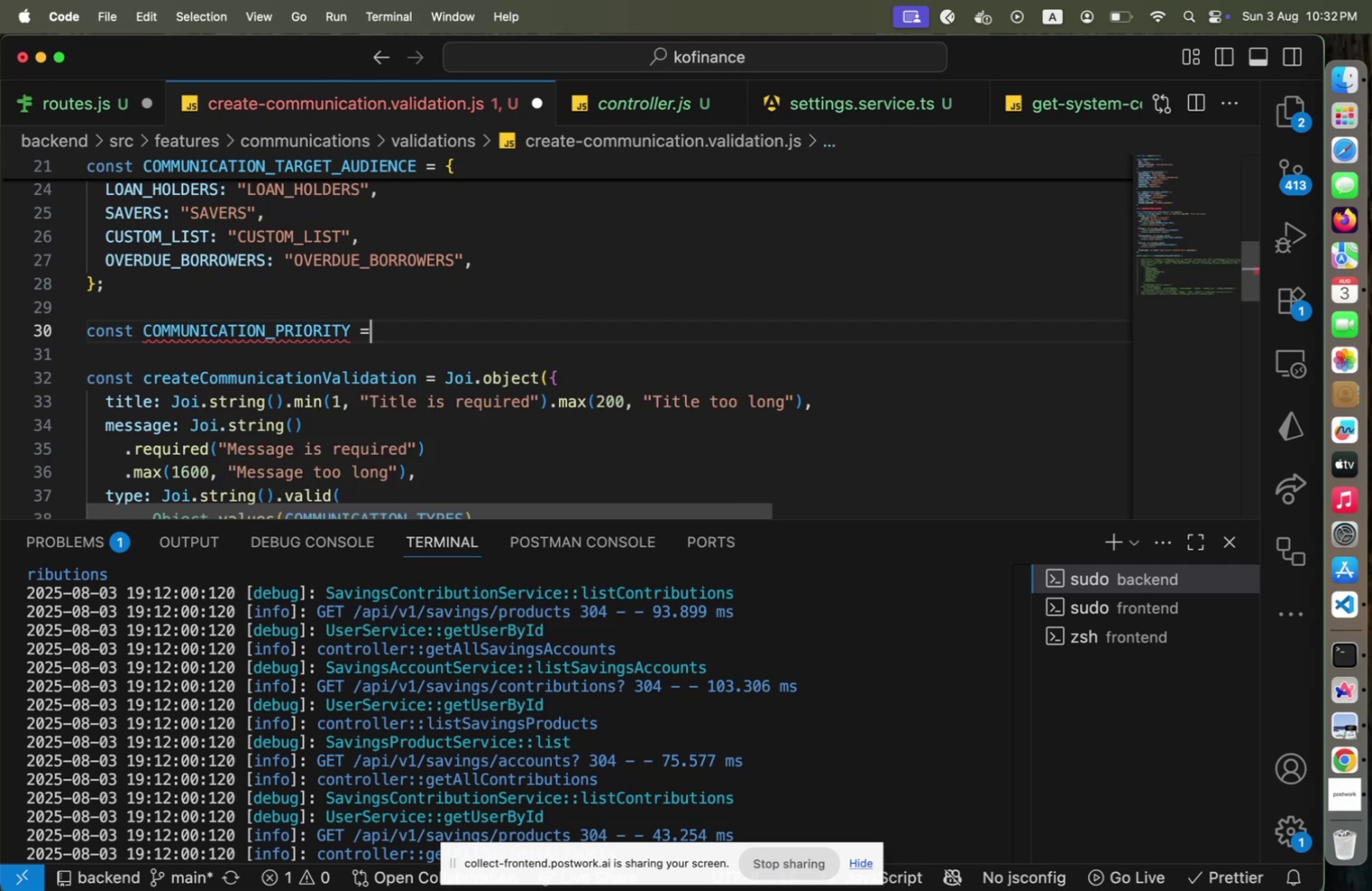 
key(Shift+Space)
 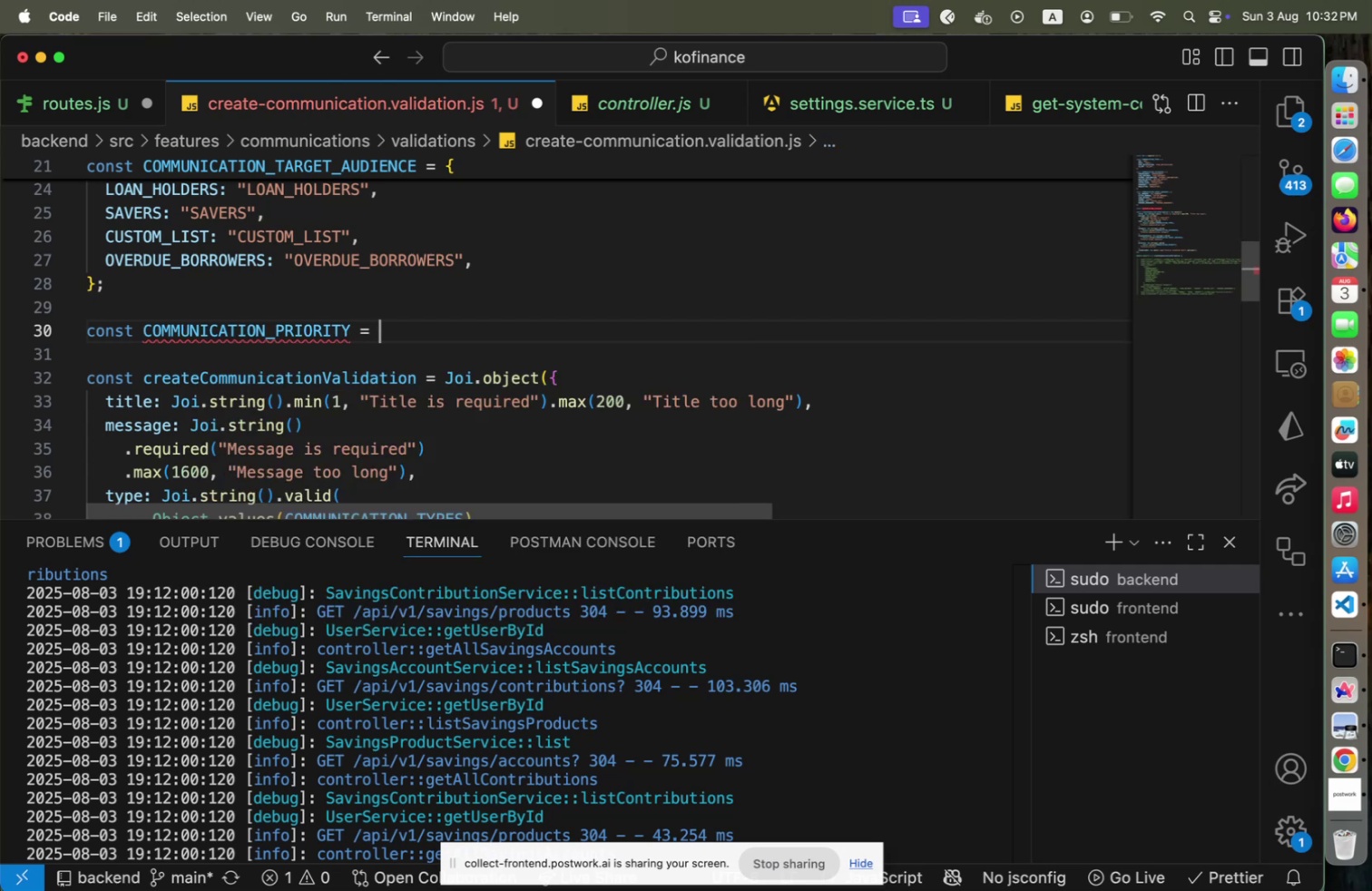 
key(Shift+ShiftLeft)
 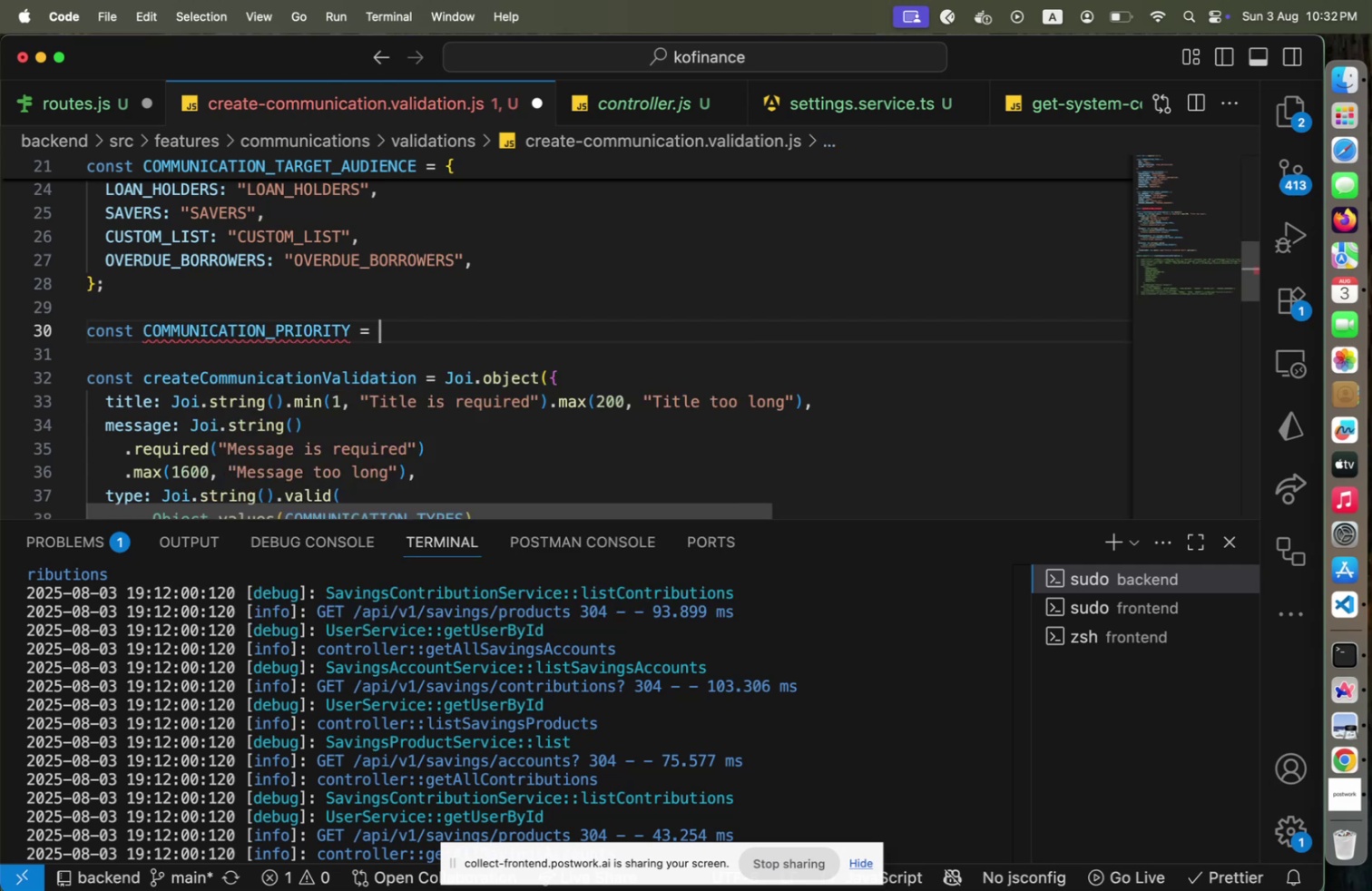 
key(Shift+BracketLeft)
 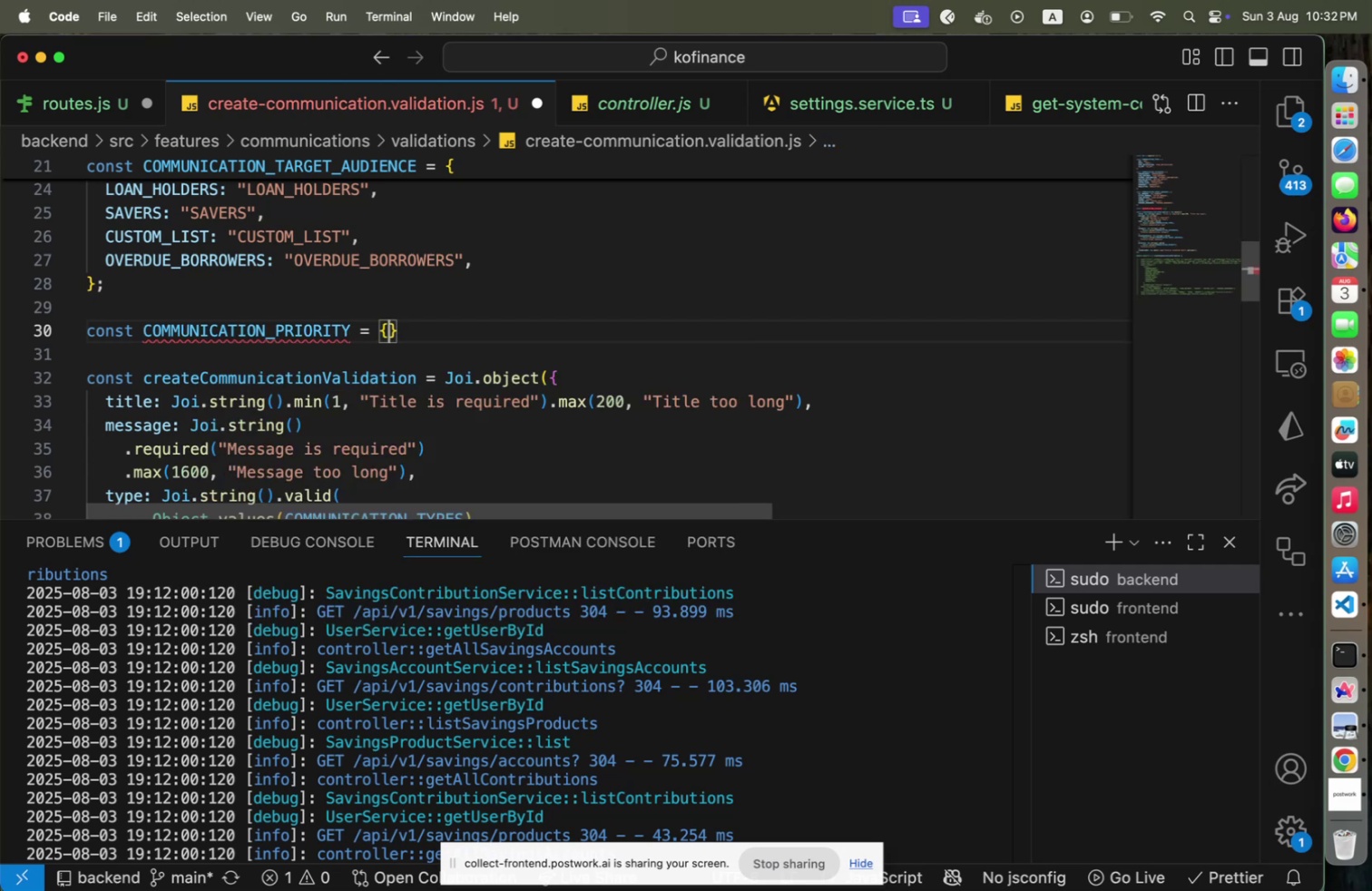 
key(Shift+Enter)
 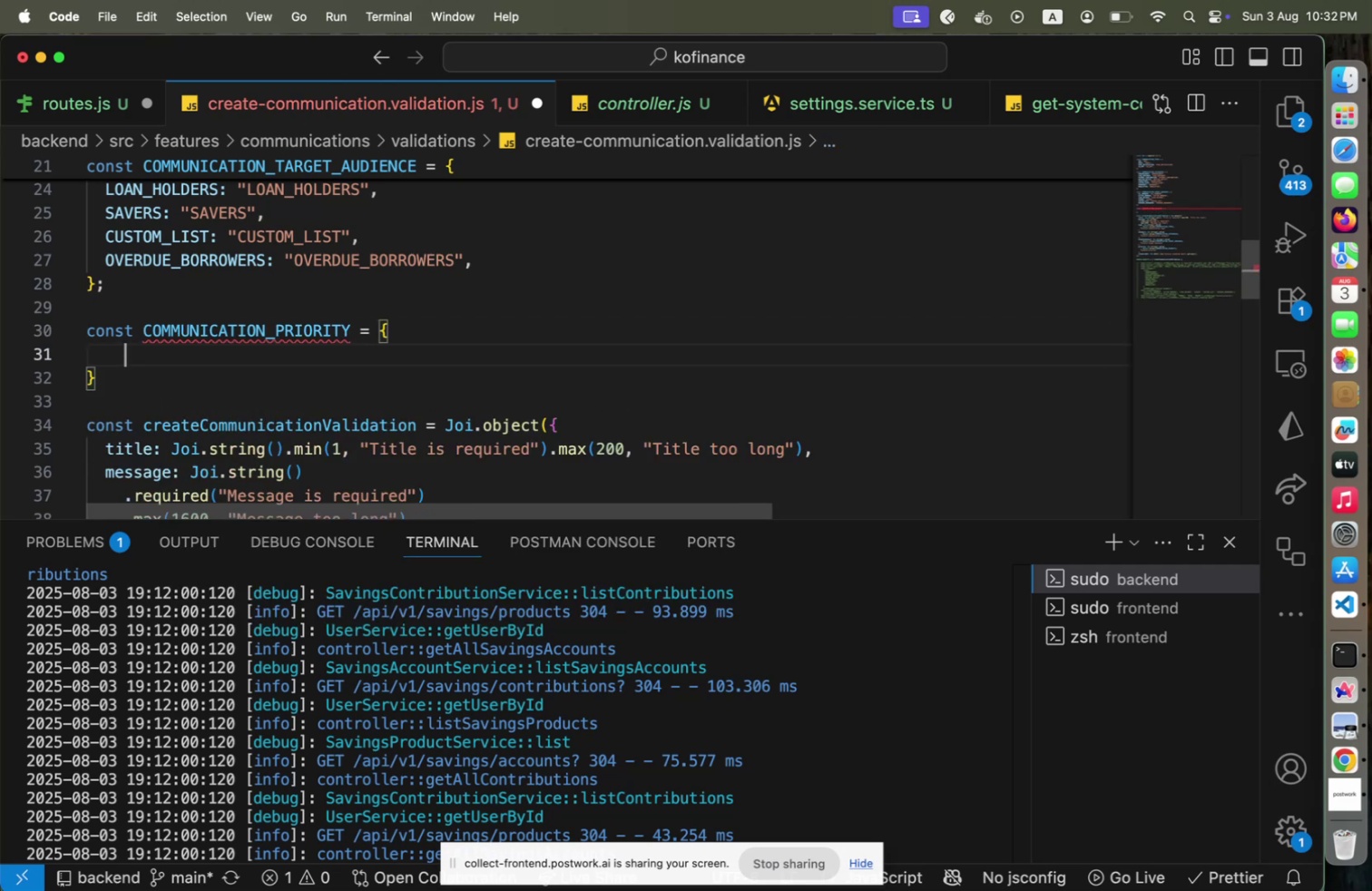 
key(Meta+Shift+V)
 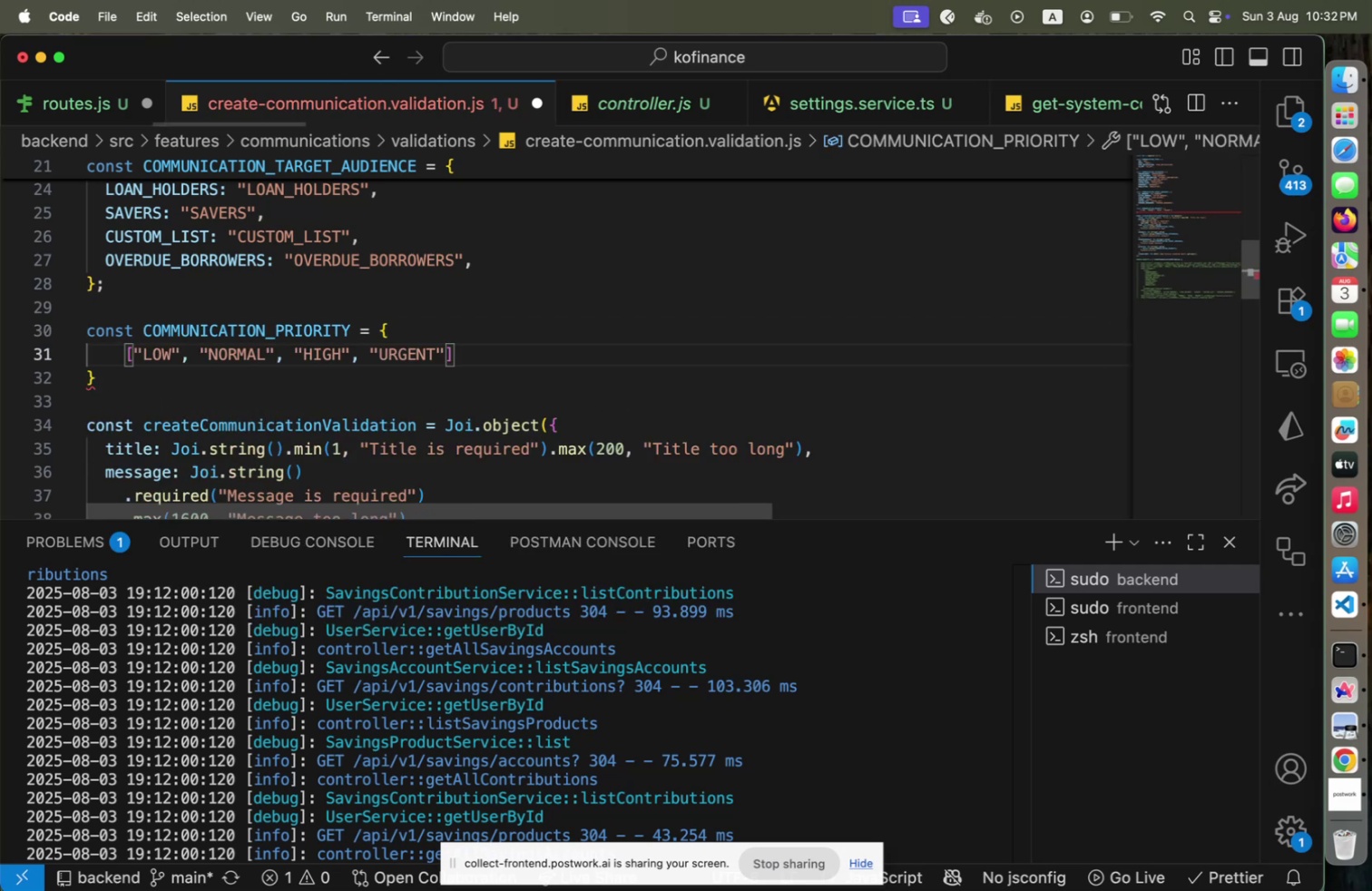 
key(Shift+Home)
 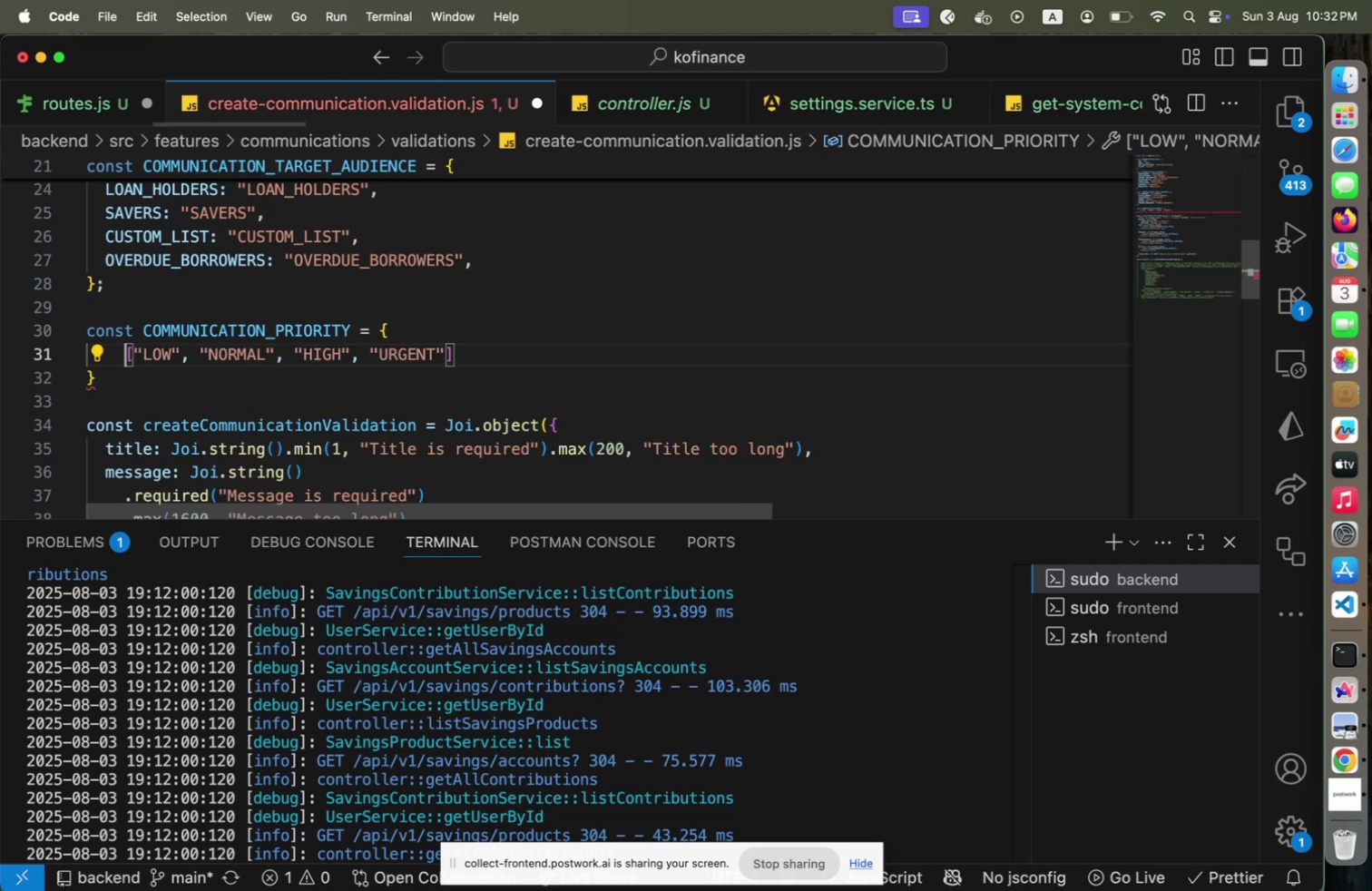 
key(Shift+ArrowRight)
 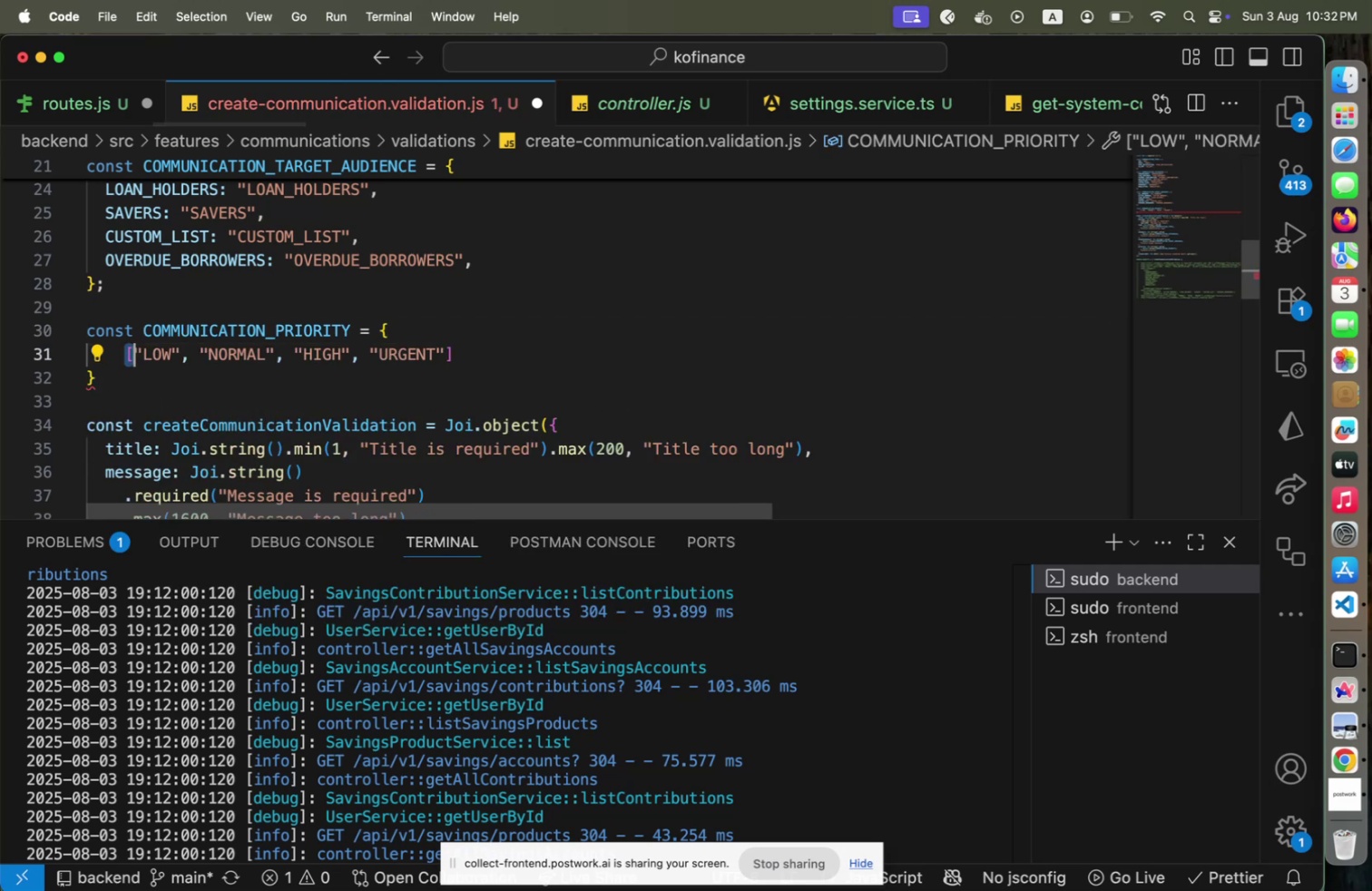 
key(Backspace)
type(LOW:  NORMAL:)
 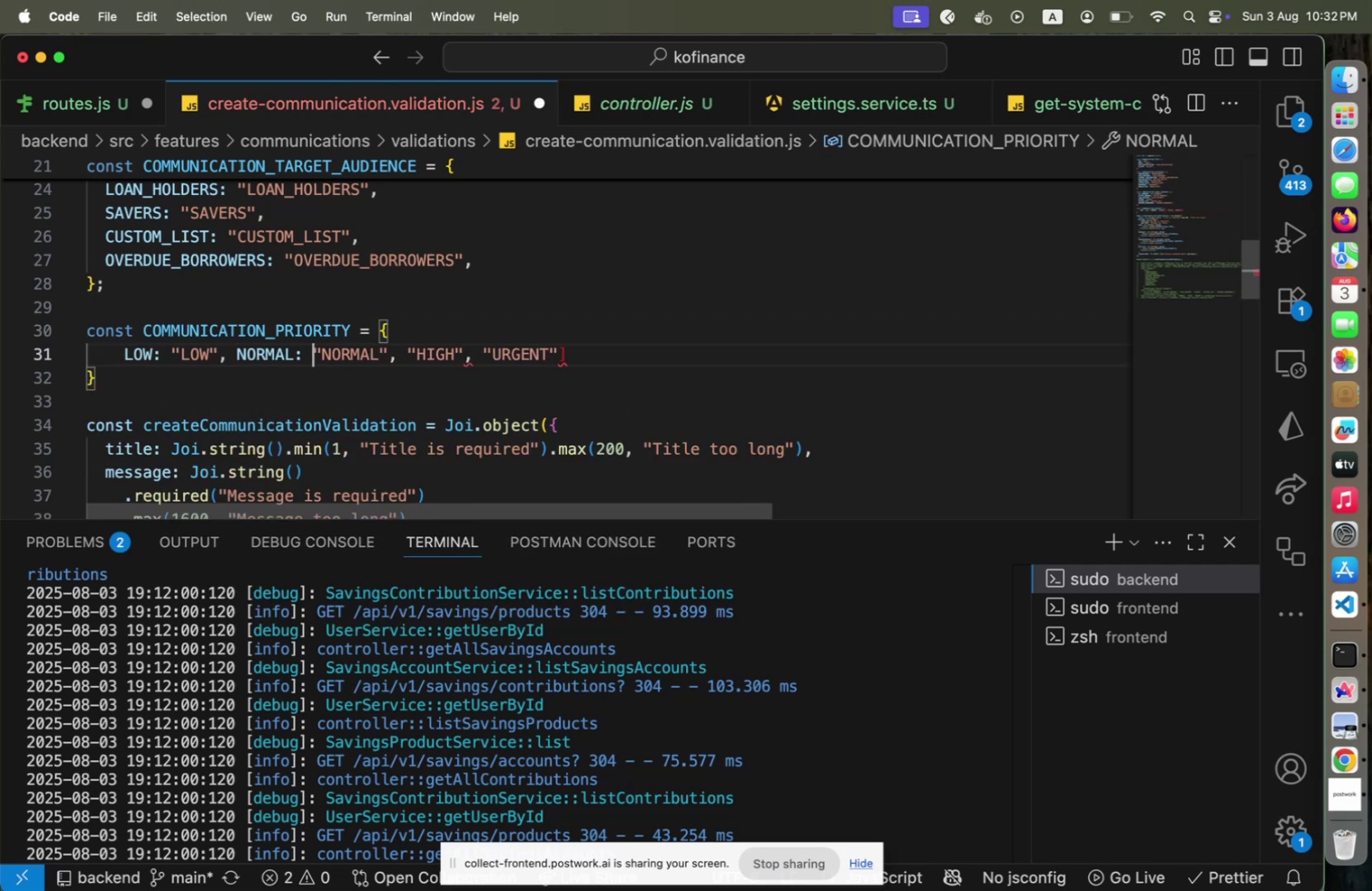 
 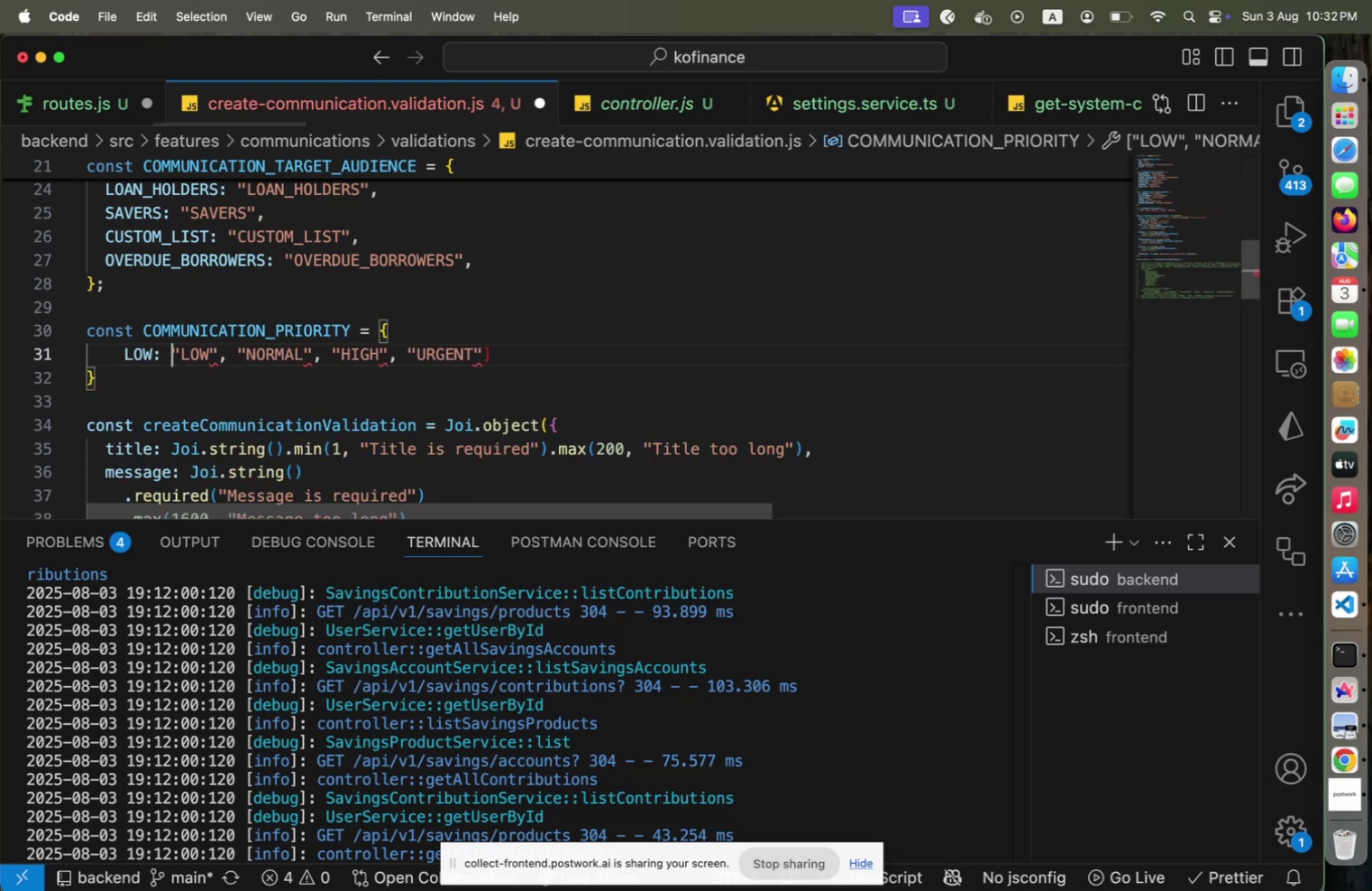 
hold_key(key=ArrowRight, duration=0.91)
 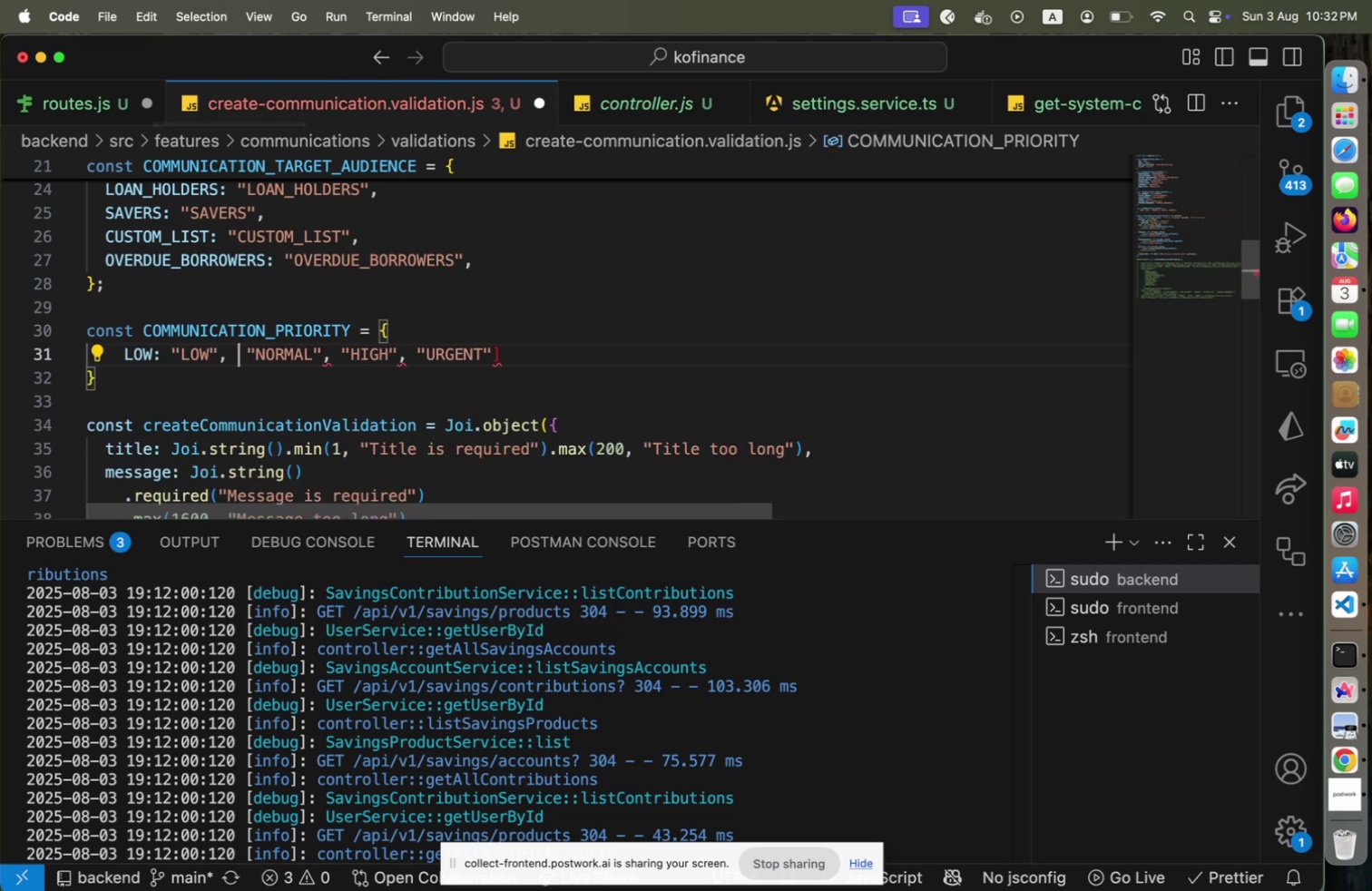 
hold_key(key=ArrowRight, duration=1.13)
 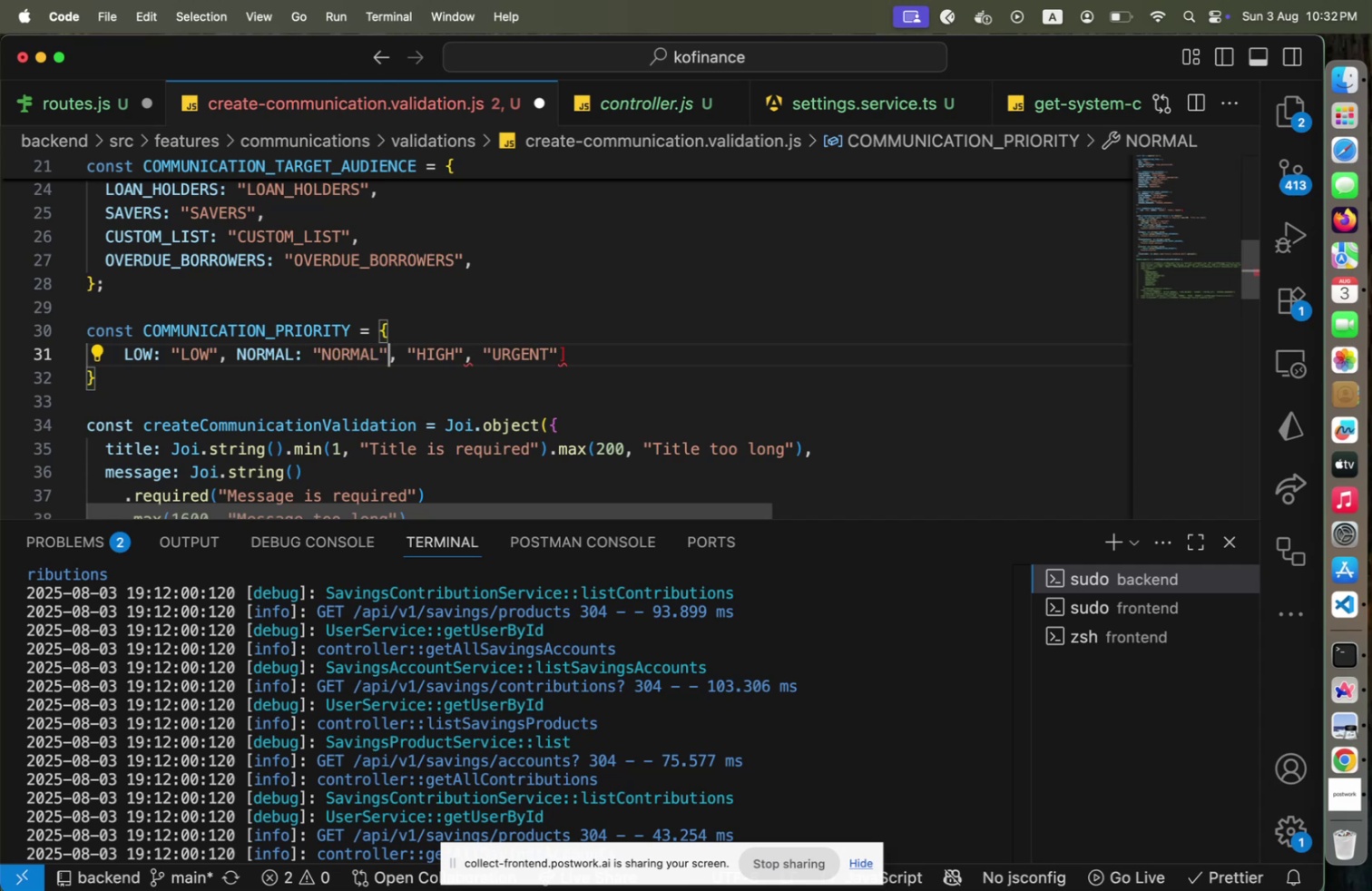 
key(Shift+ArrowRight)
 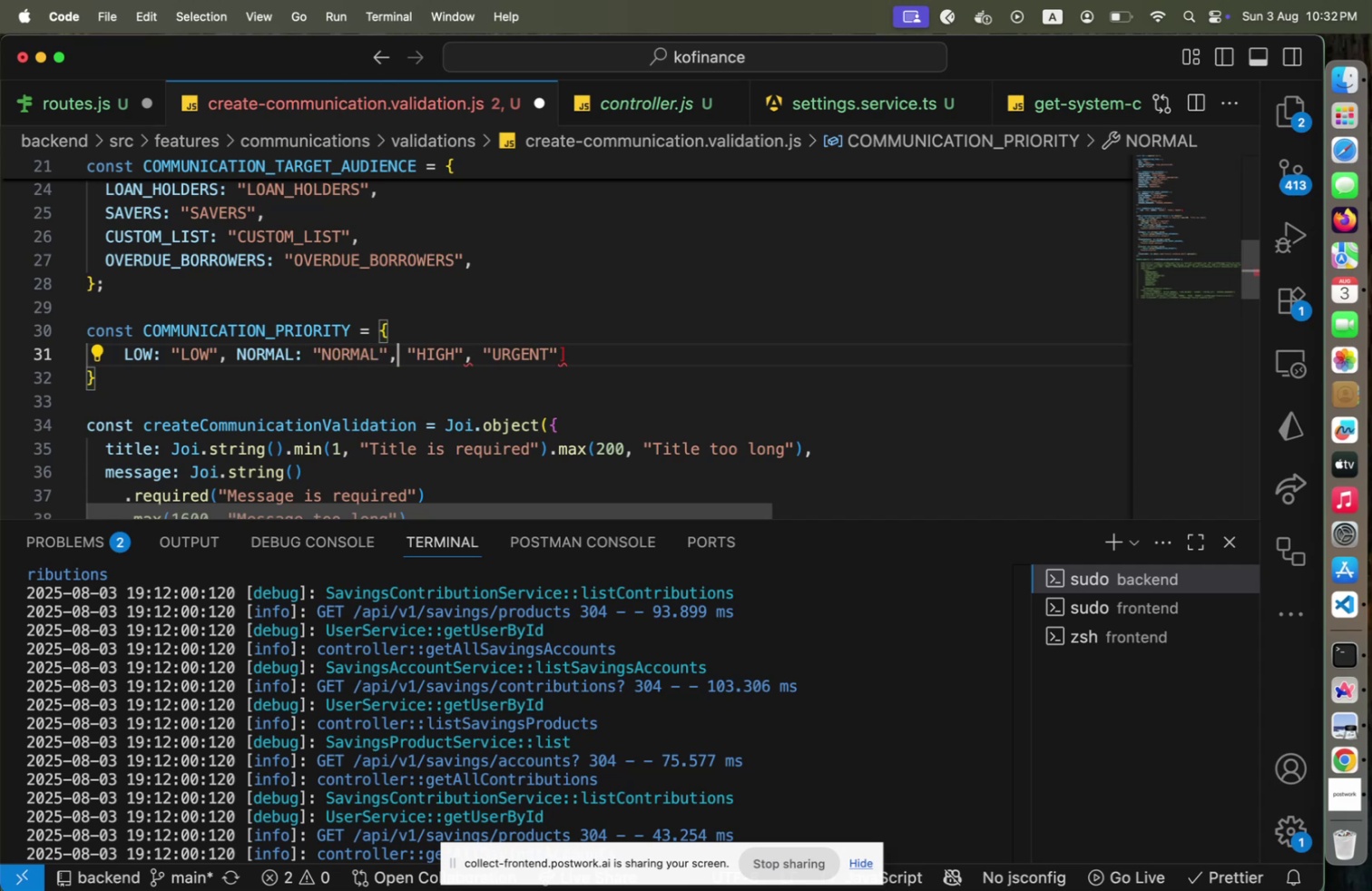 
type( HIGH: URGET)
key(Backspace)
type(NT:[End])
key(Backspace)
type(F)
 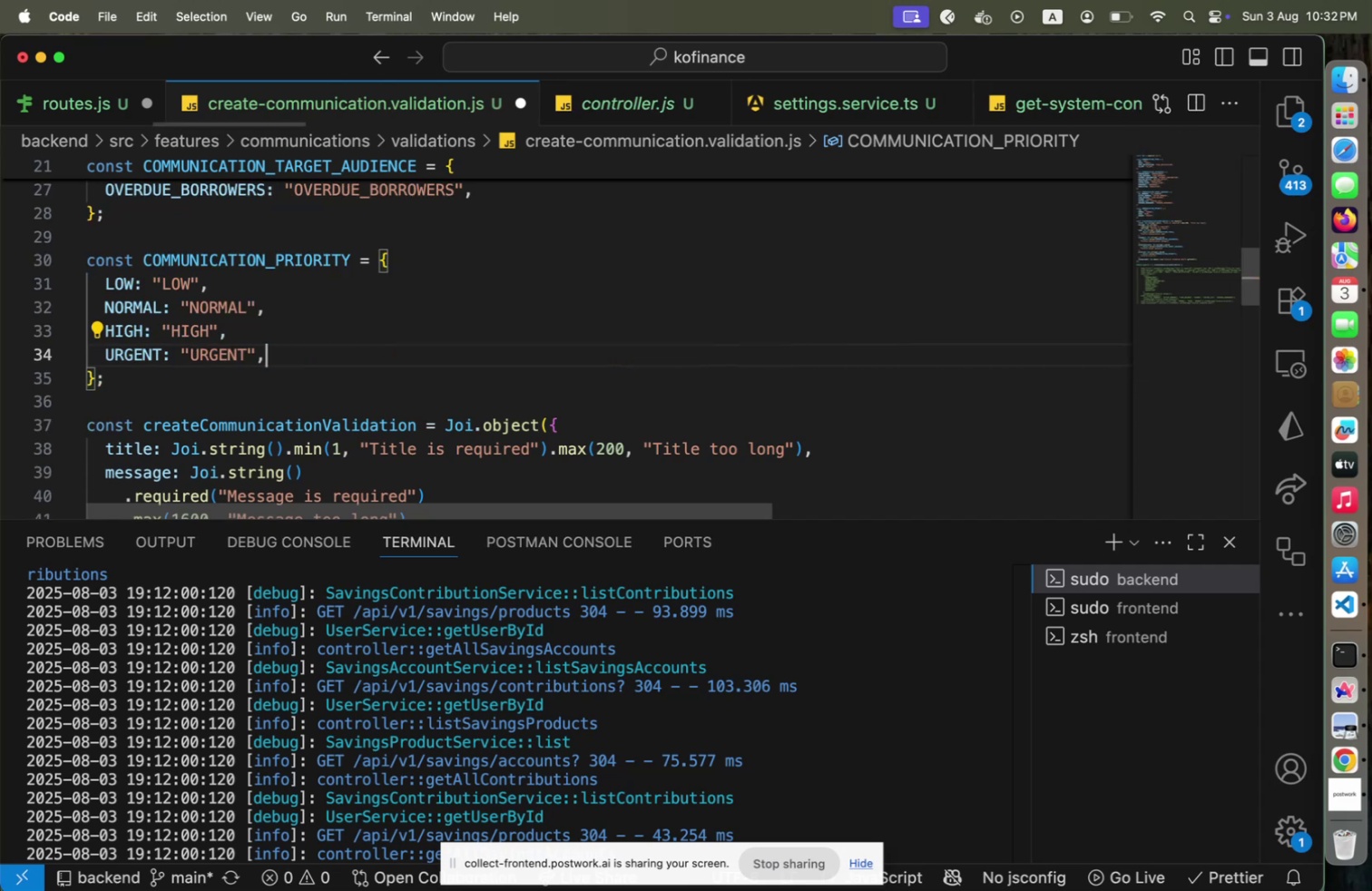 
 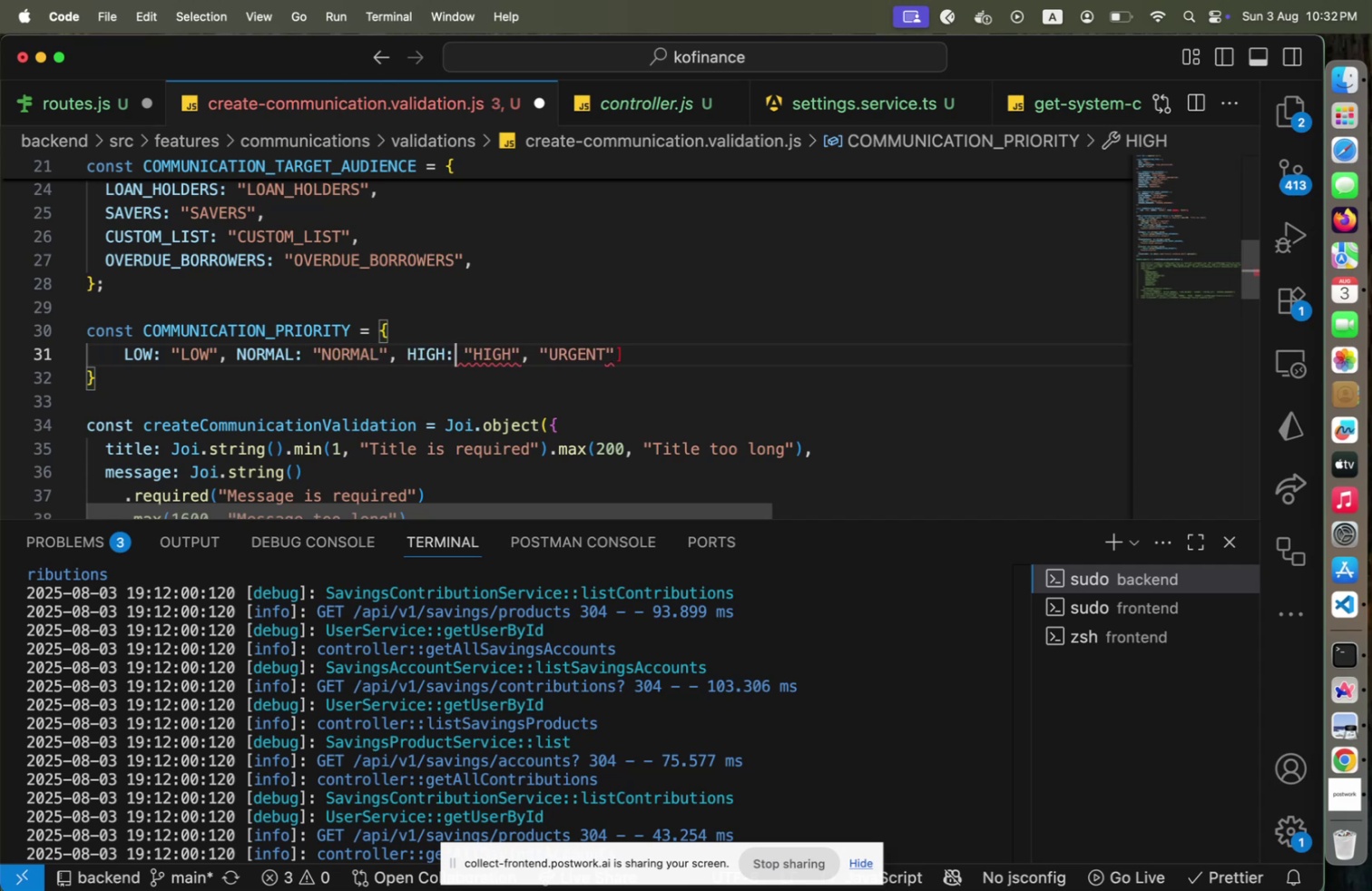 
hold_key(key=ArrowRight, duration=1.01)
 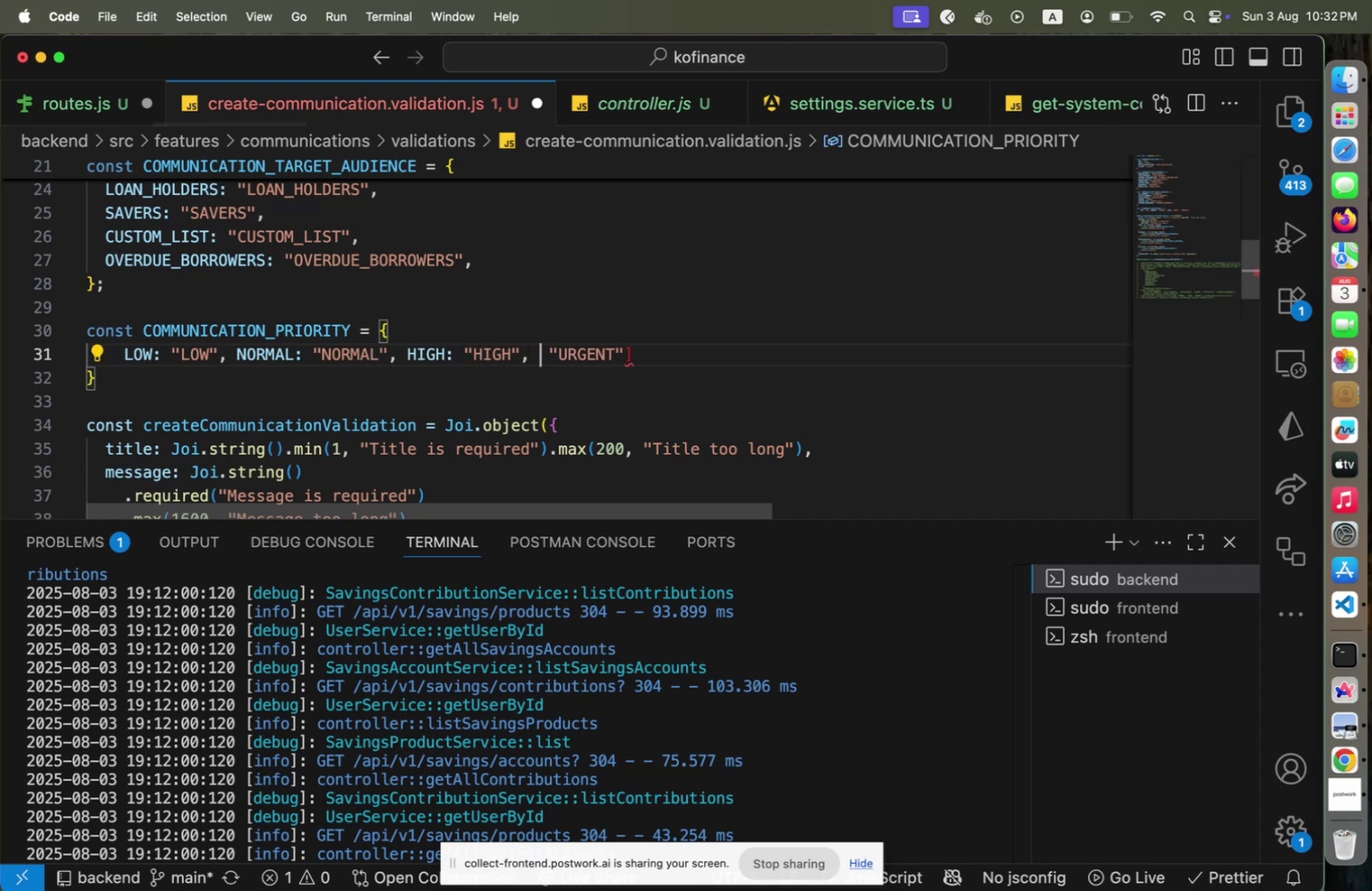 
hold_key(key=OptionLeft, duration=0.31)
 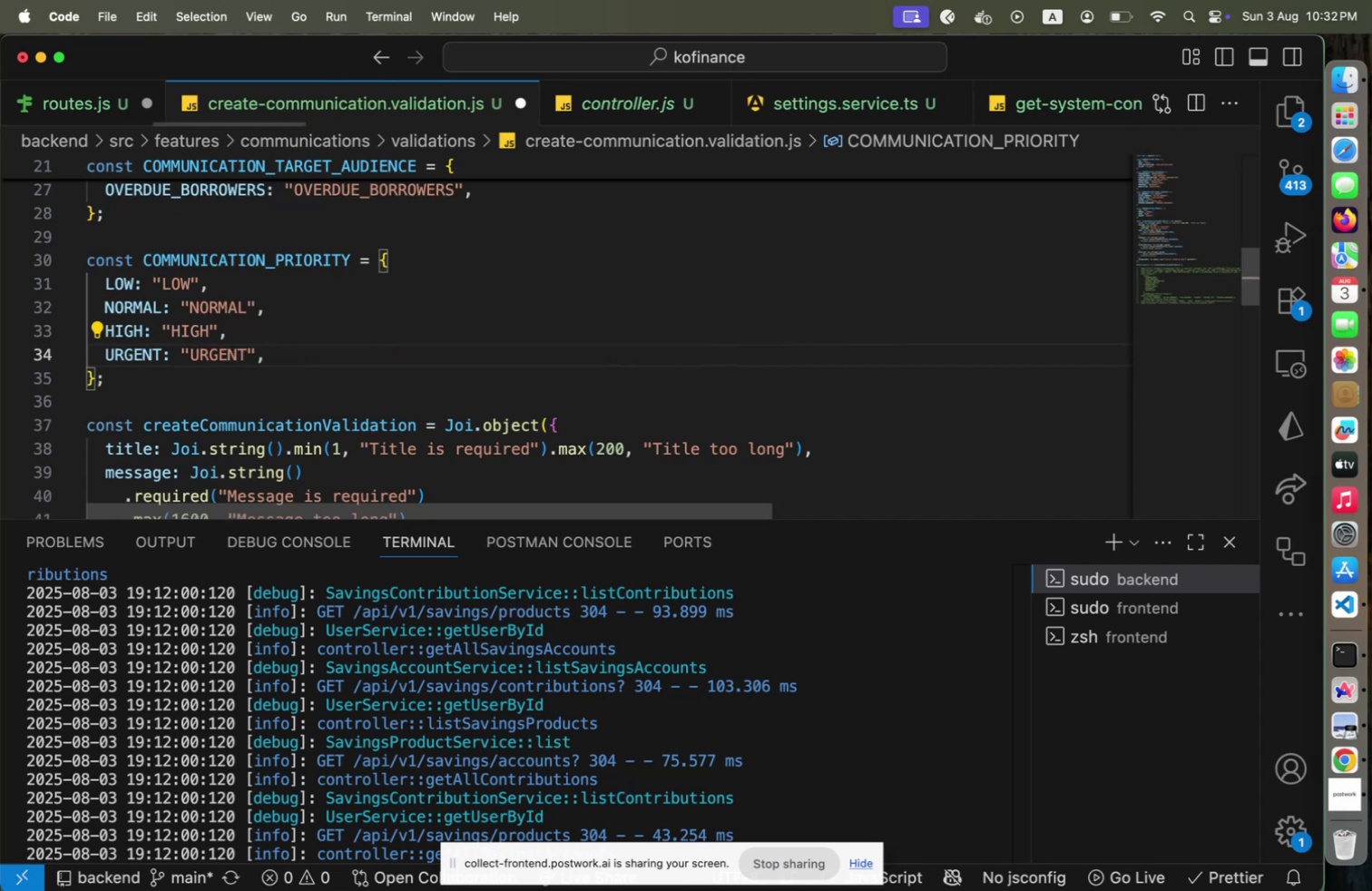 
hold_key(key=ArrowDown, duration=1.5)
 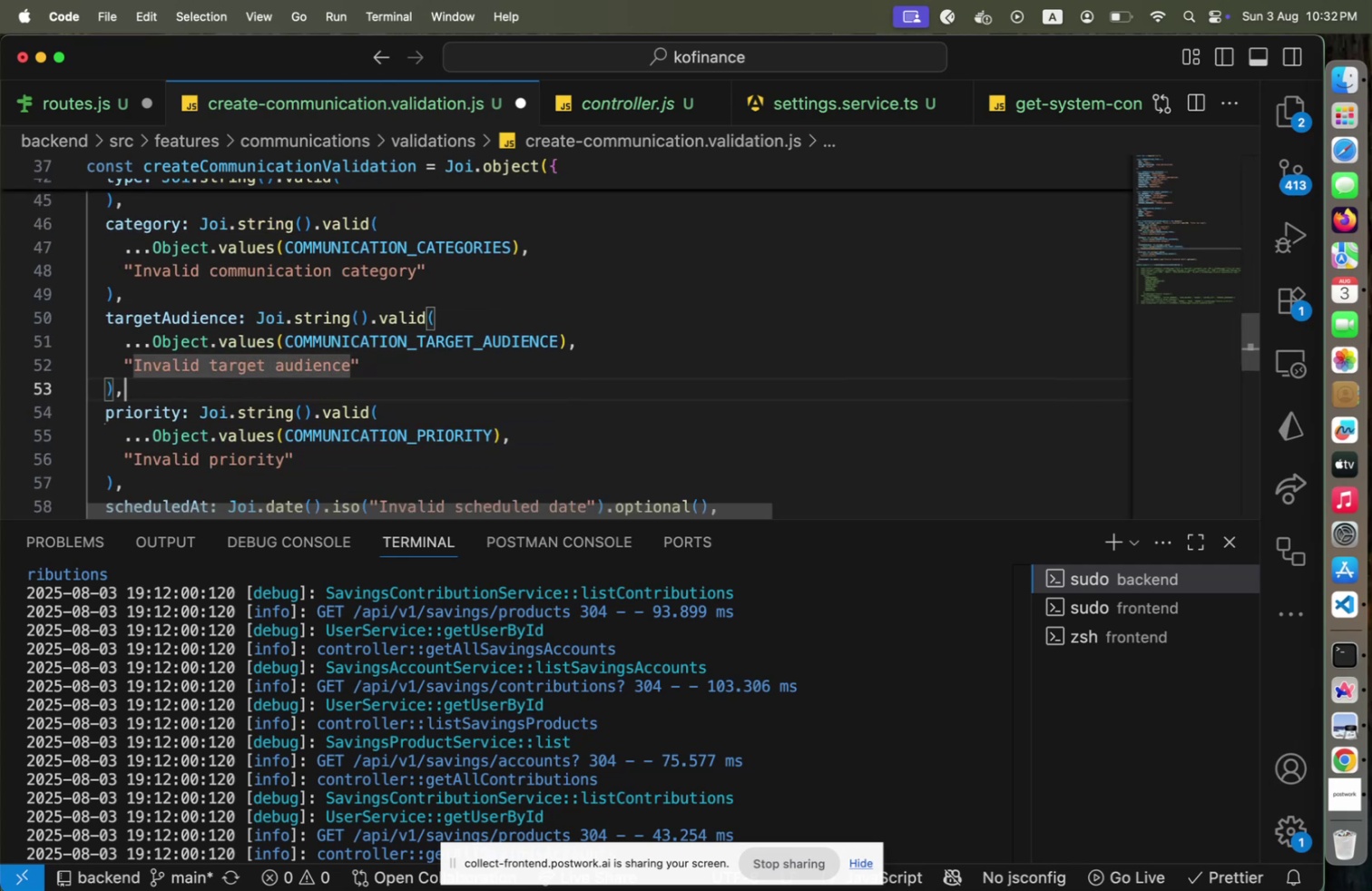 
hold_key(key=ArrowDown, duration=1.07)
 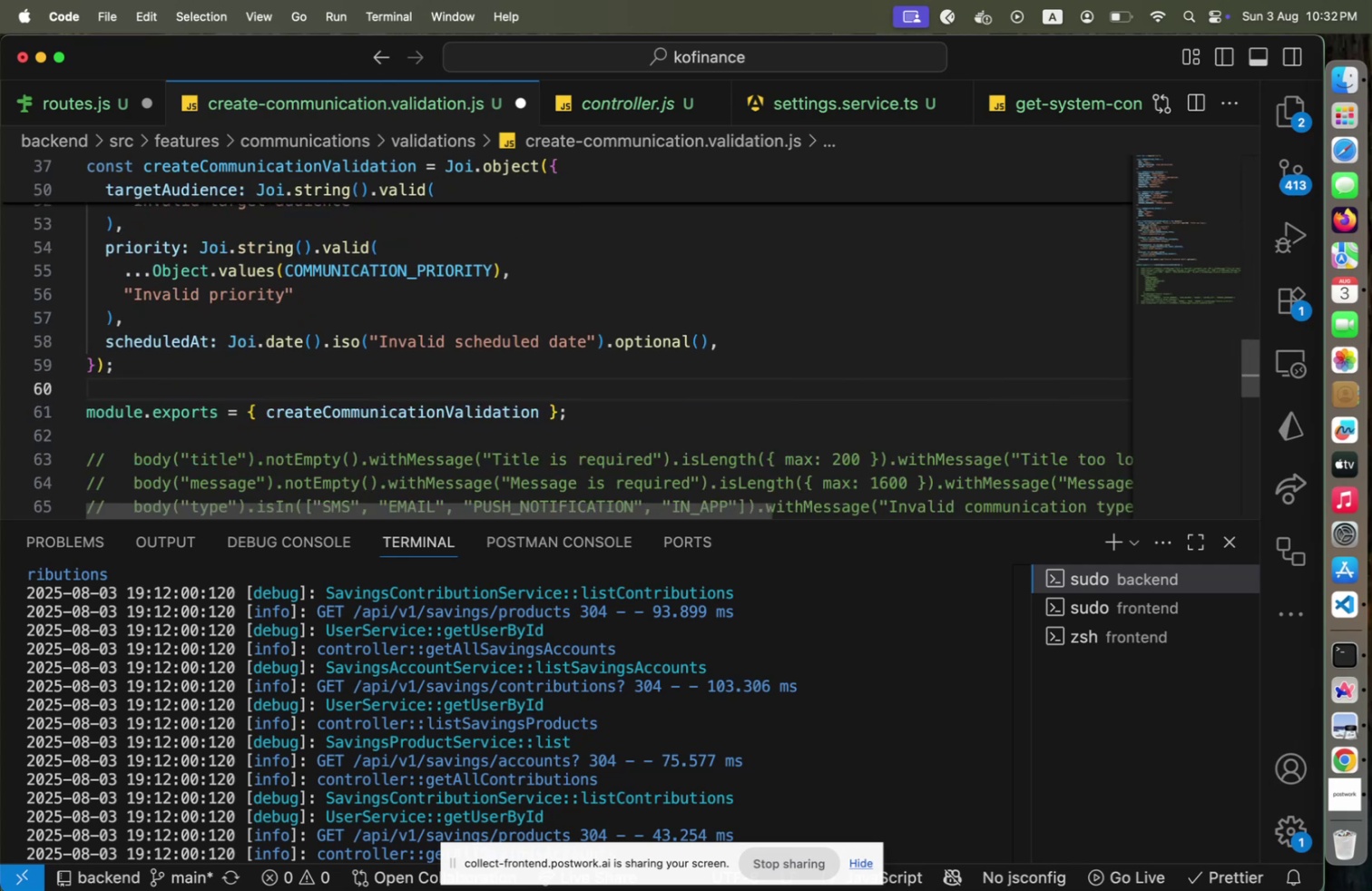 
key(Shift+ArrowDown)
 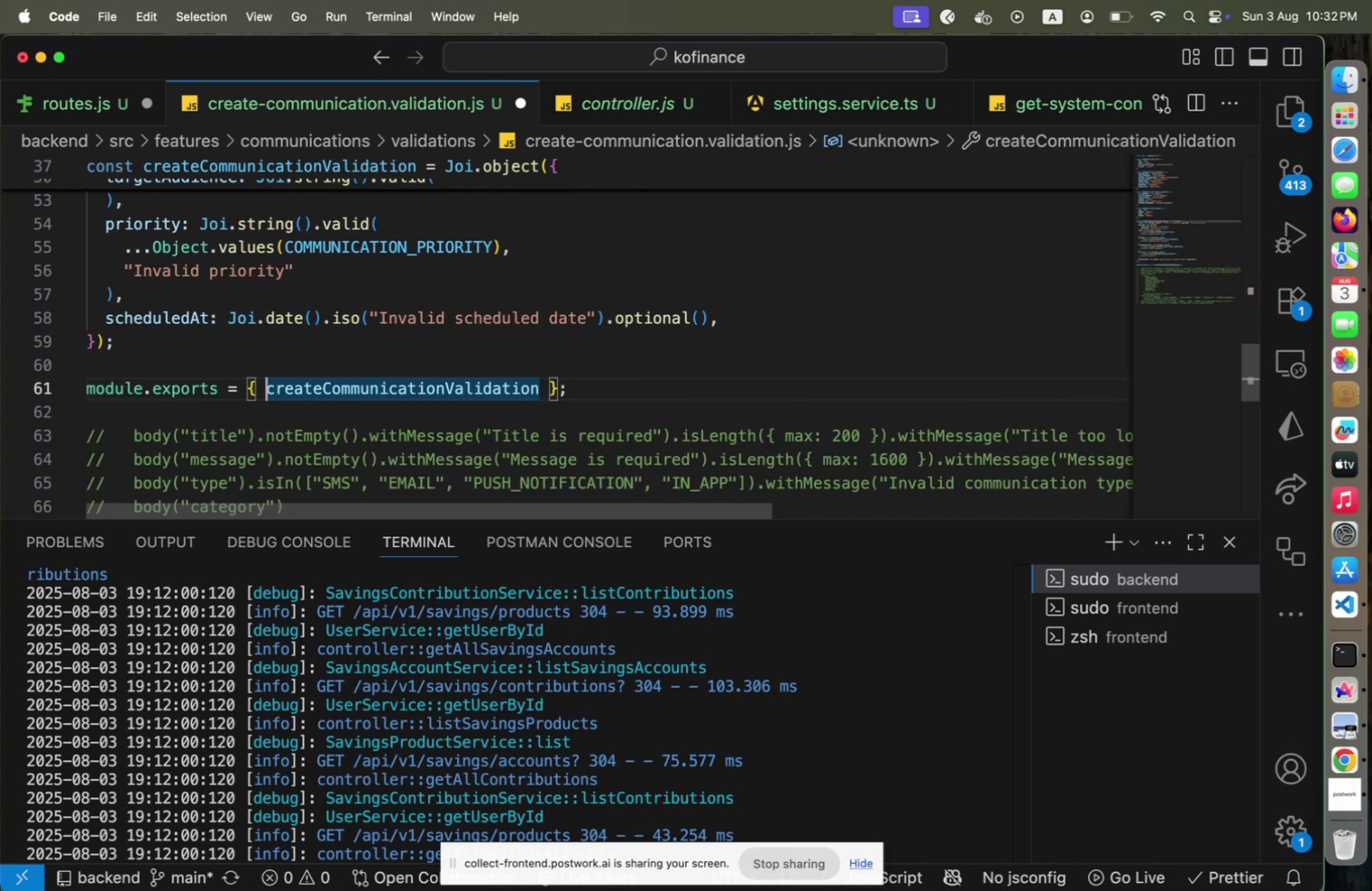 
key(Shift+ArrowDown)
 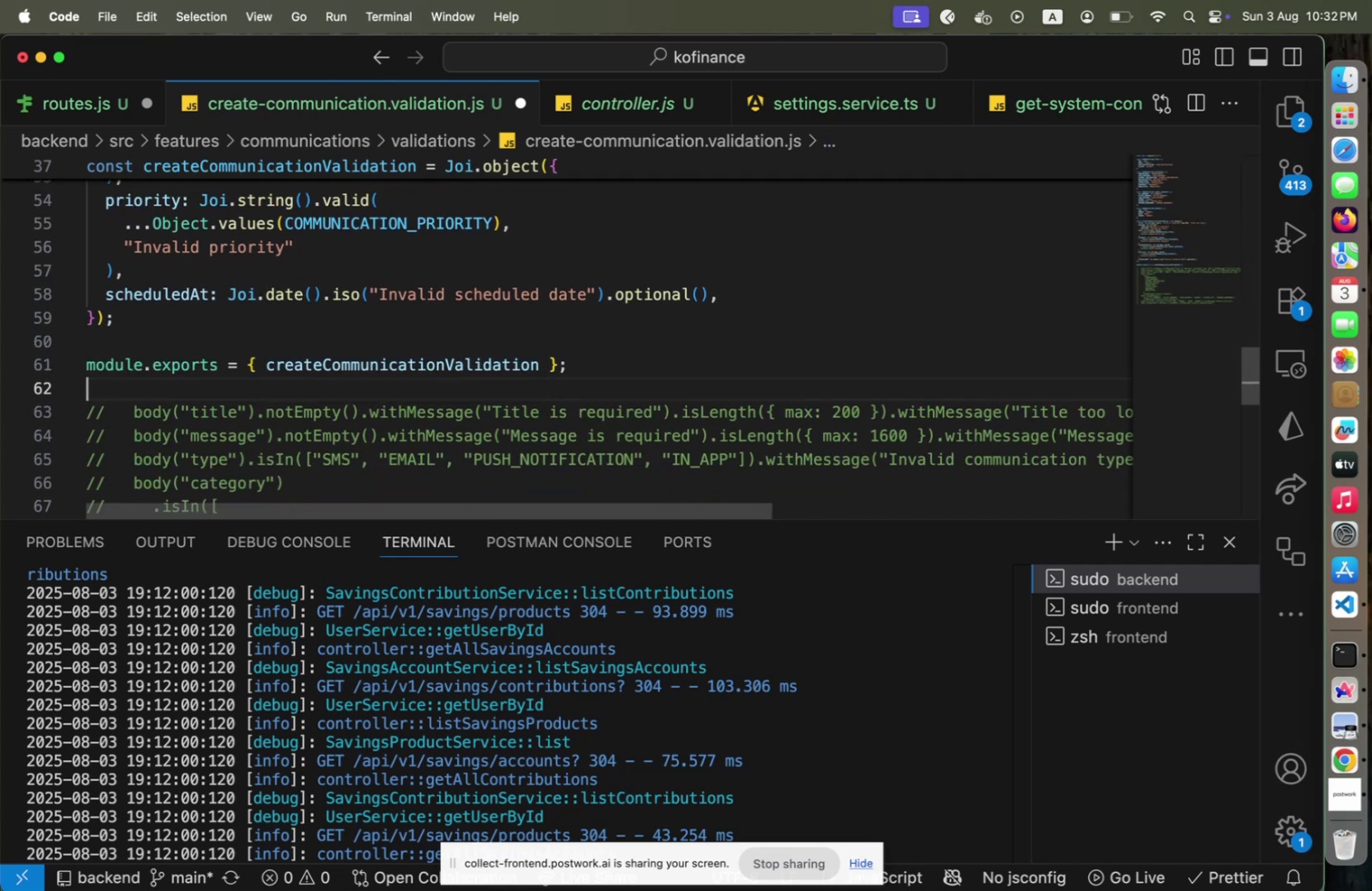 
hold_key(key=ShiftLeft, duration=2.43)
 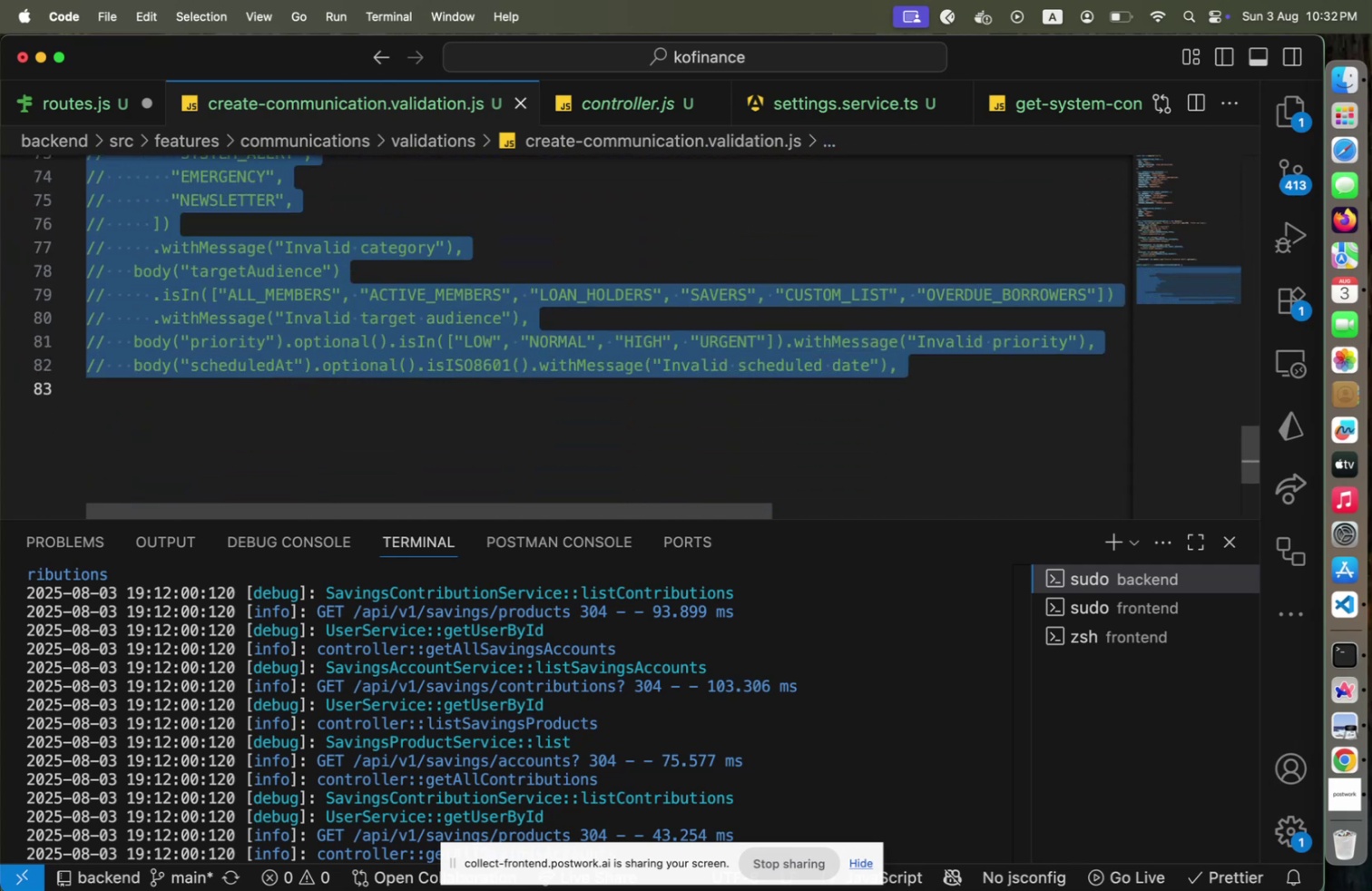 
hold_key(key=ArrowDown, duration=1.5)
 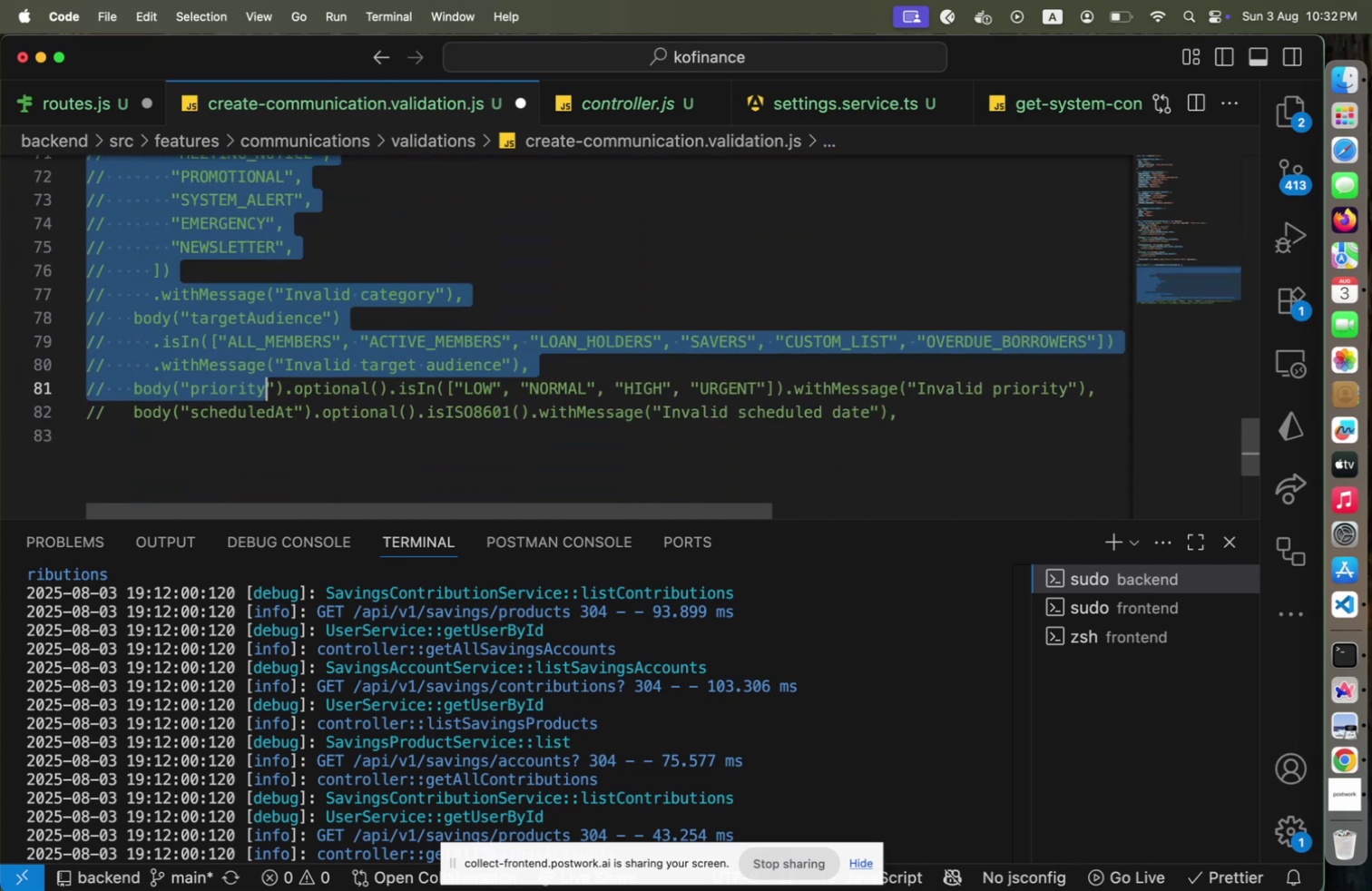 
hold_key(key=ArrowDown, duration=0.82)
 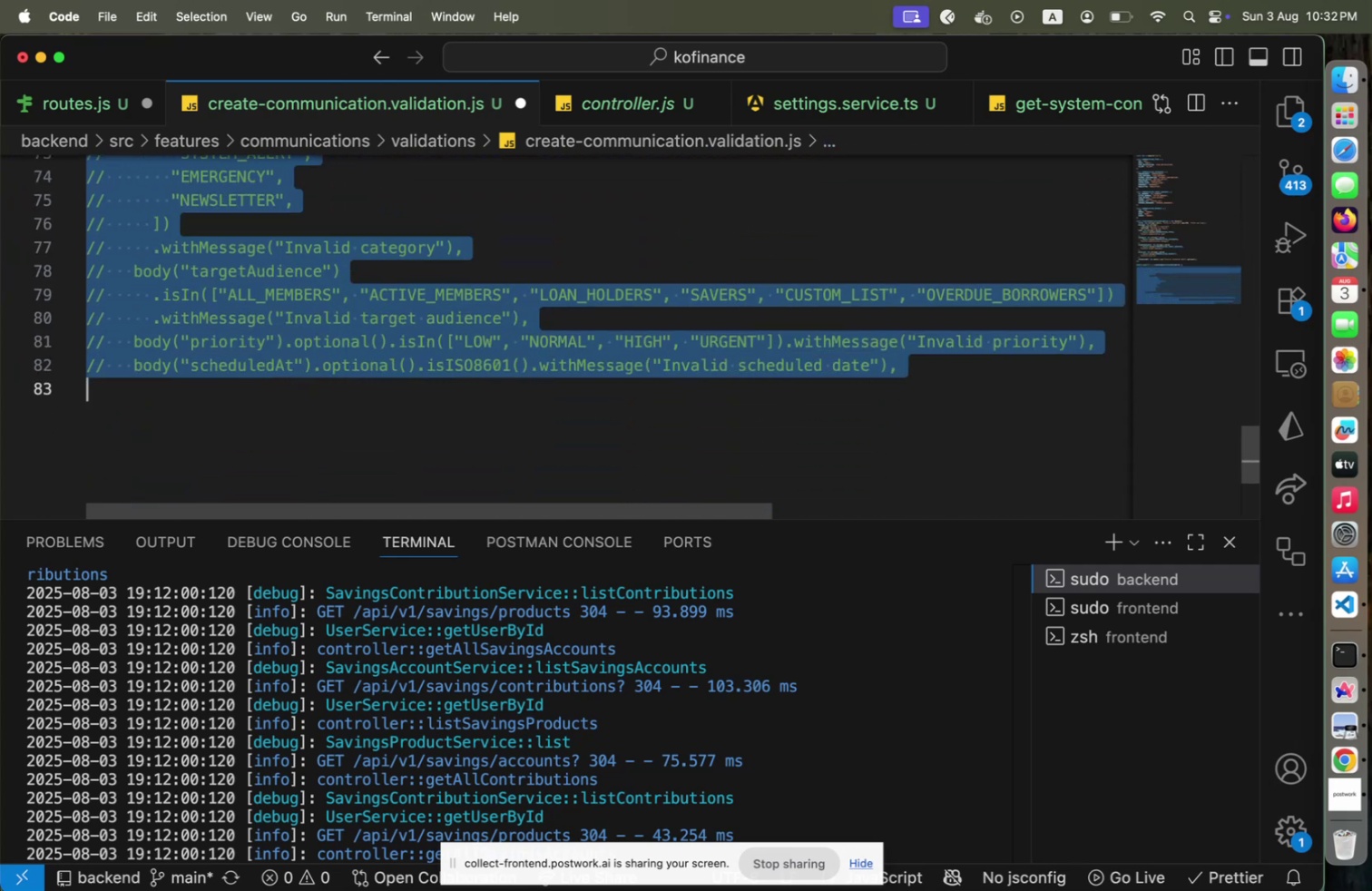 
key(Meta+Shift+CommandLeft)
 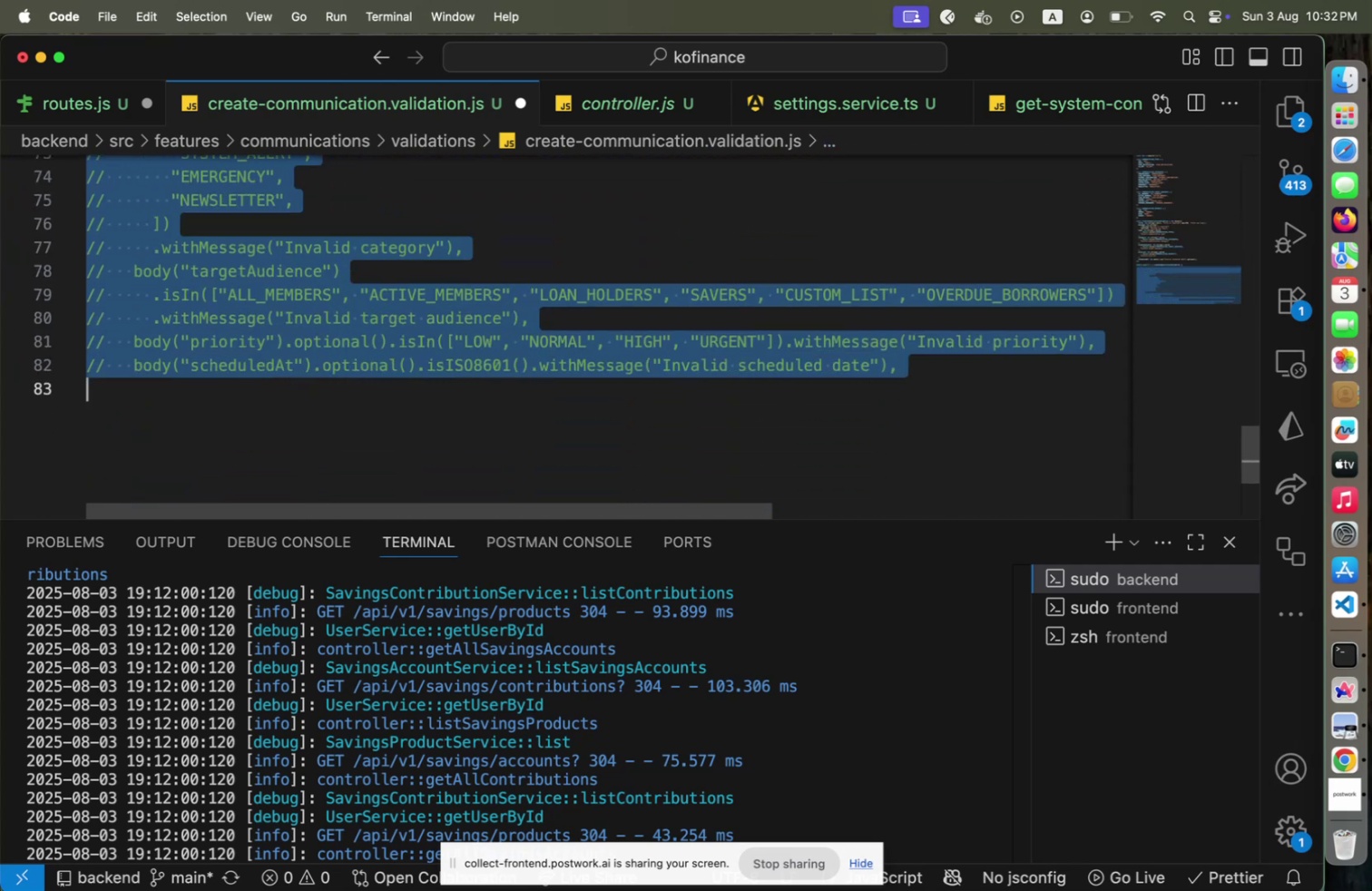 
key(Meta+Shift+S)
 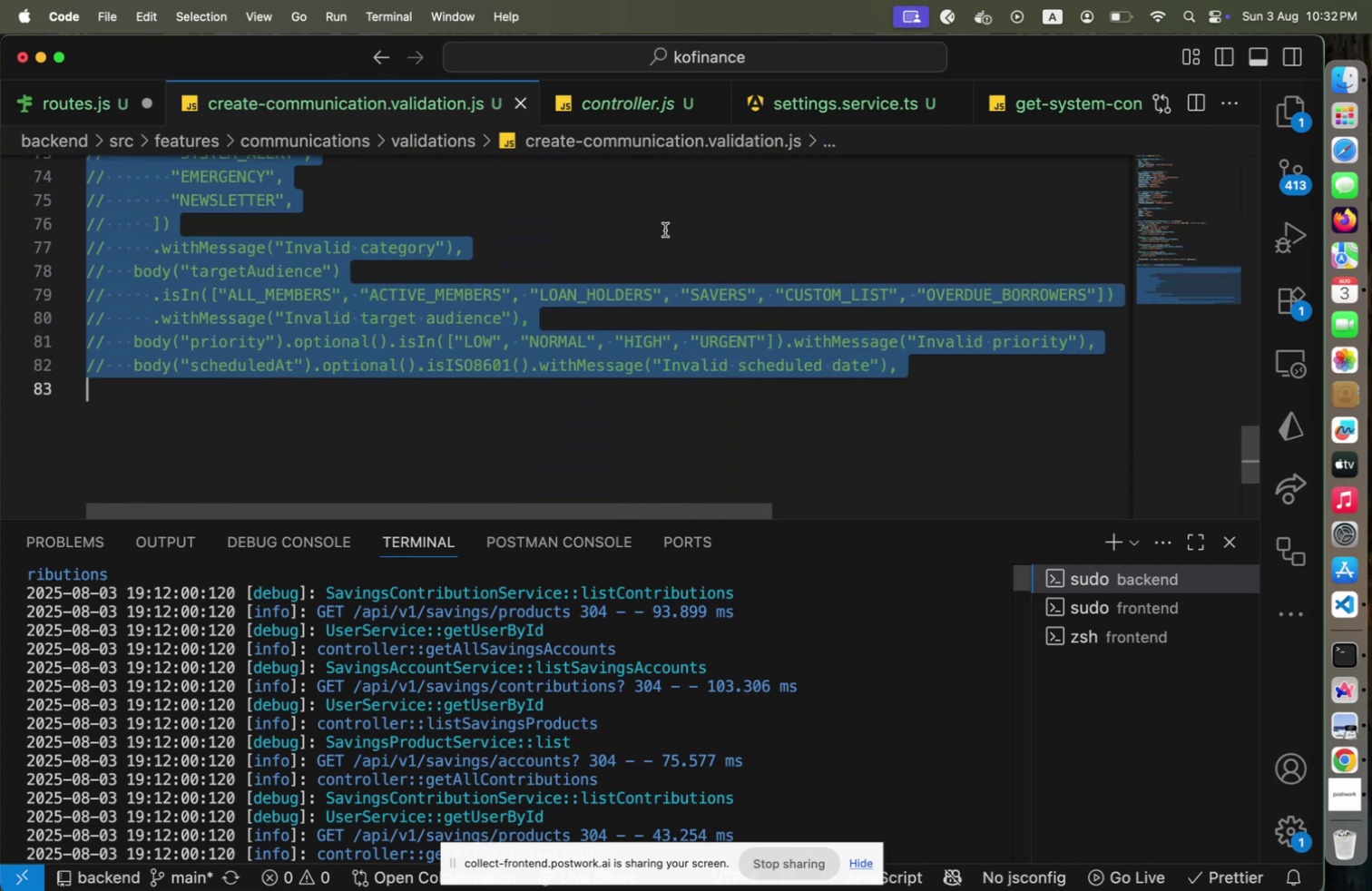 
scroll: coordinate [464, 320], scroll_direction: up, amount: 22.0
 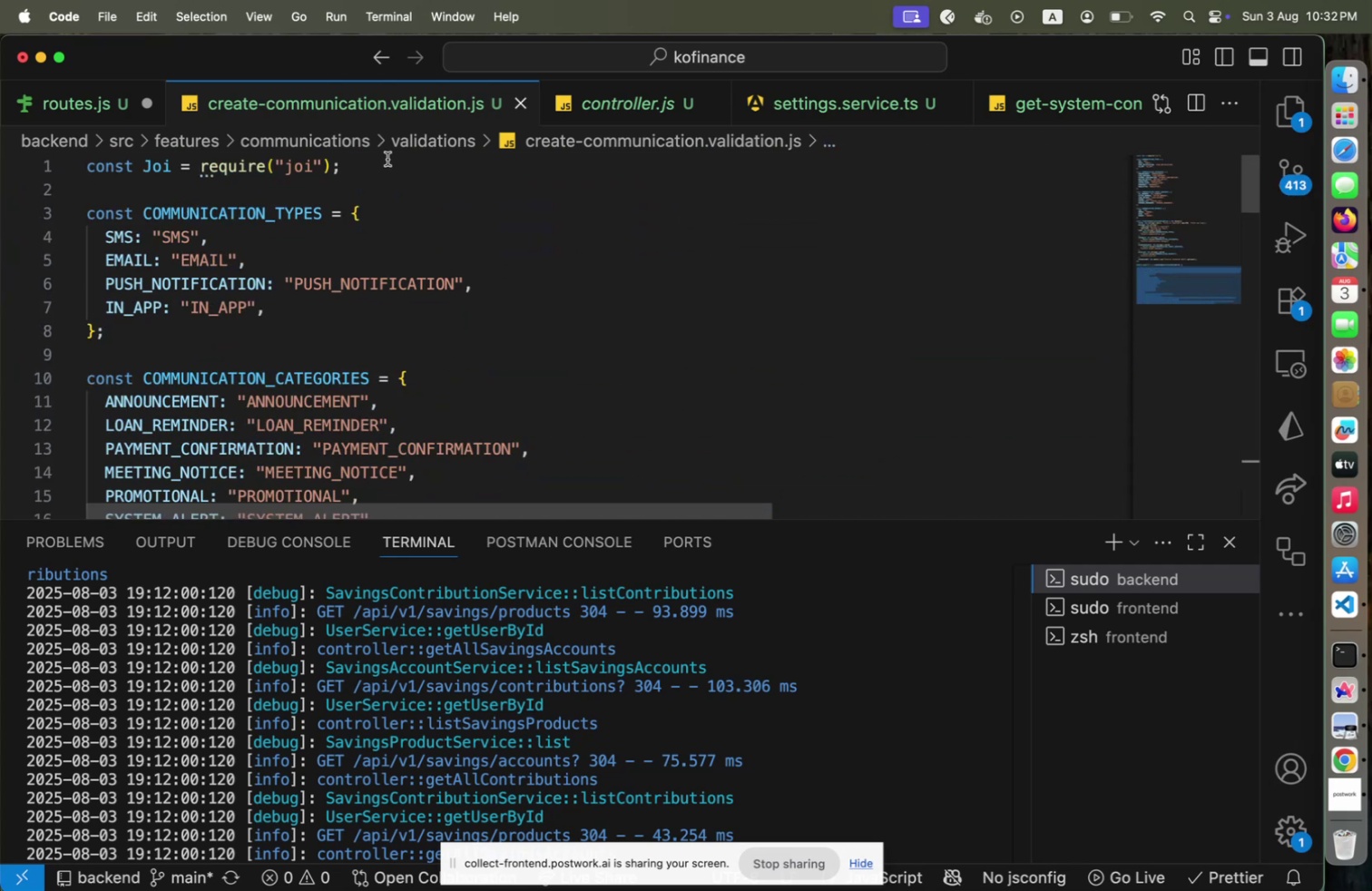 
left_click([380, 184])
 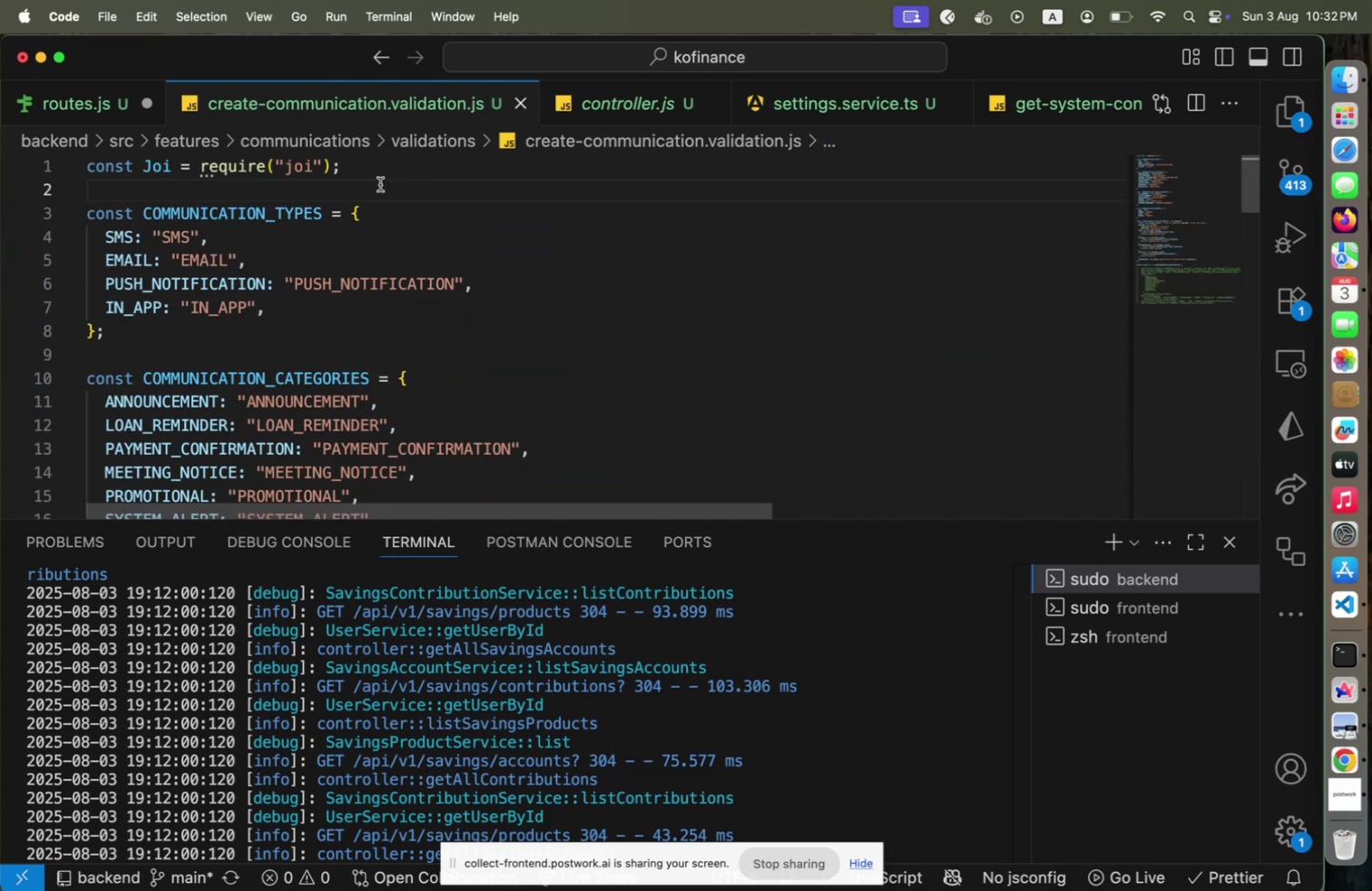 
key(Shift+ArrowDown)
 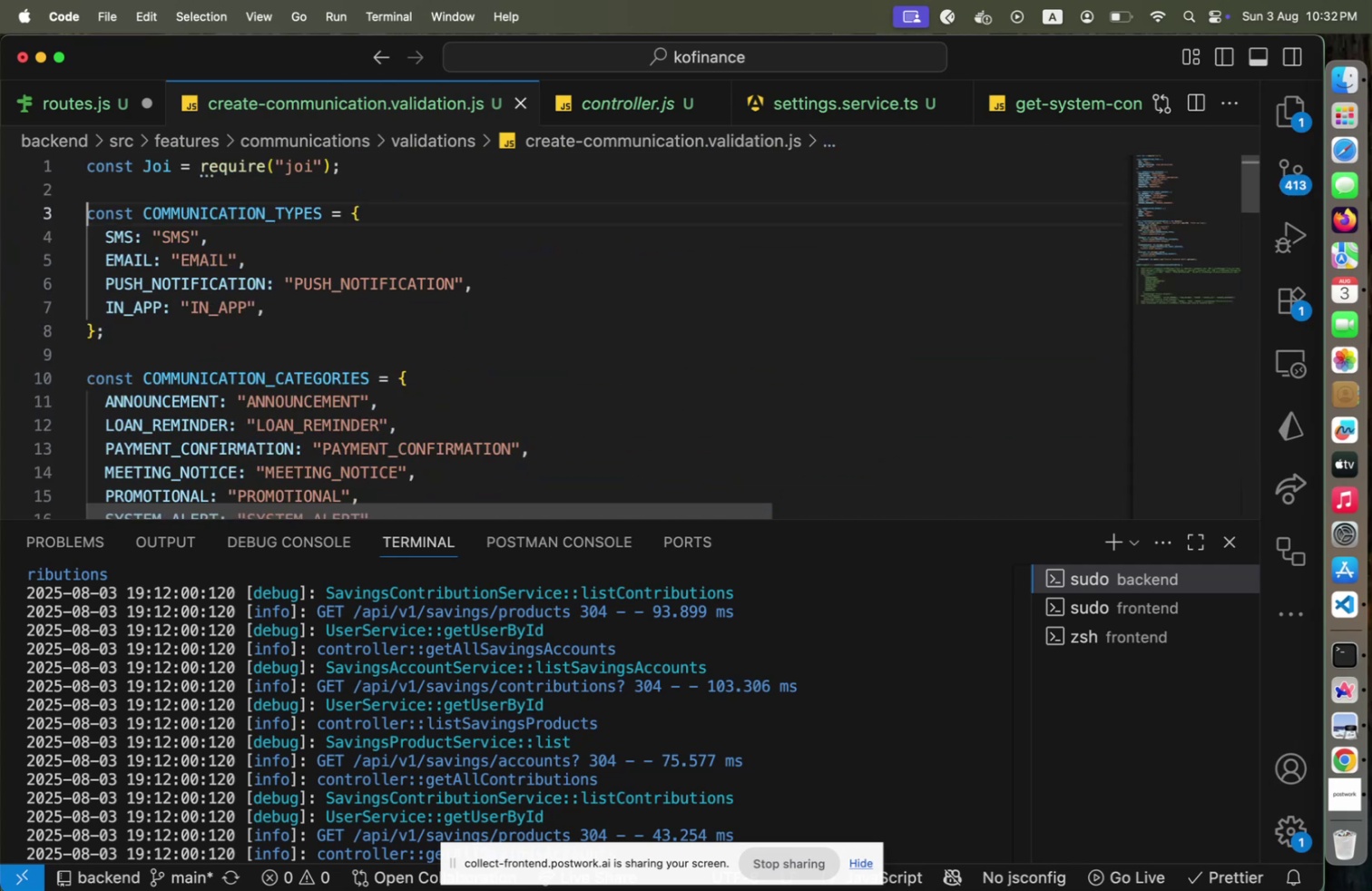 
hold_key(key=ArrowDown, duration=1.5)
 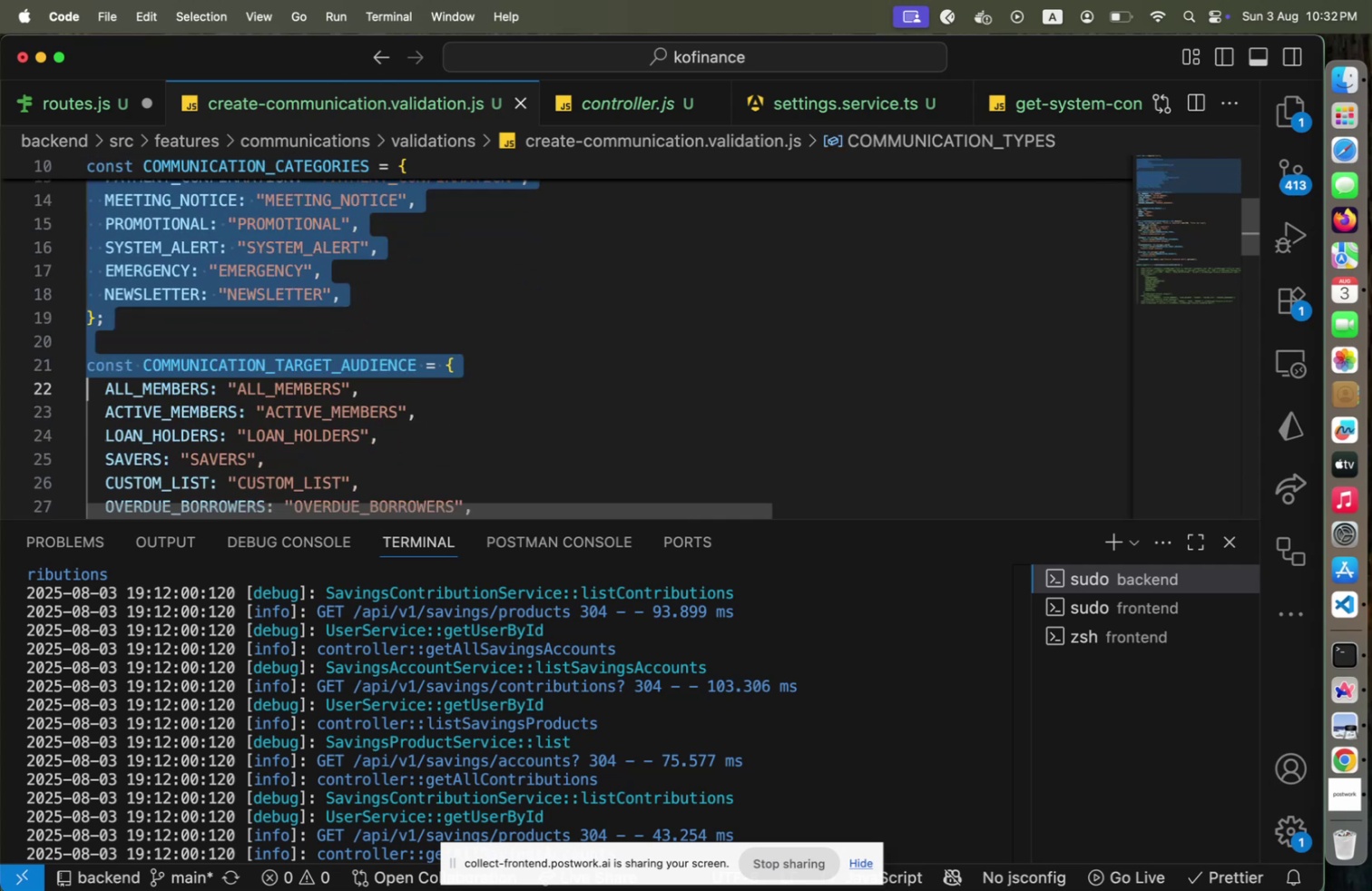 
hold_key(key=ArrowDown, duration=0.52)
 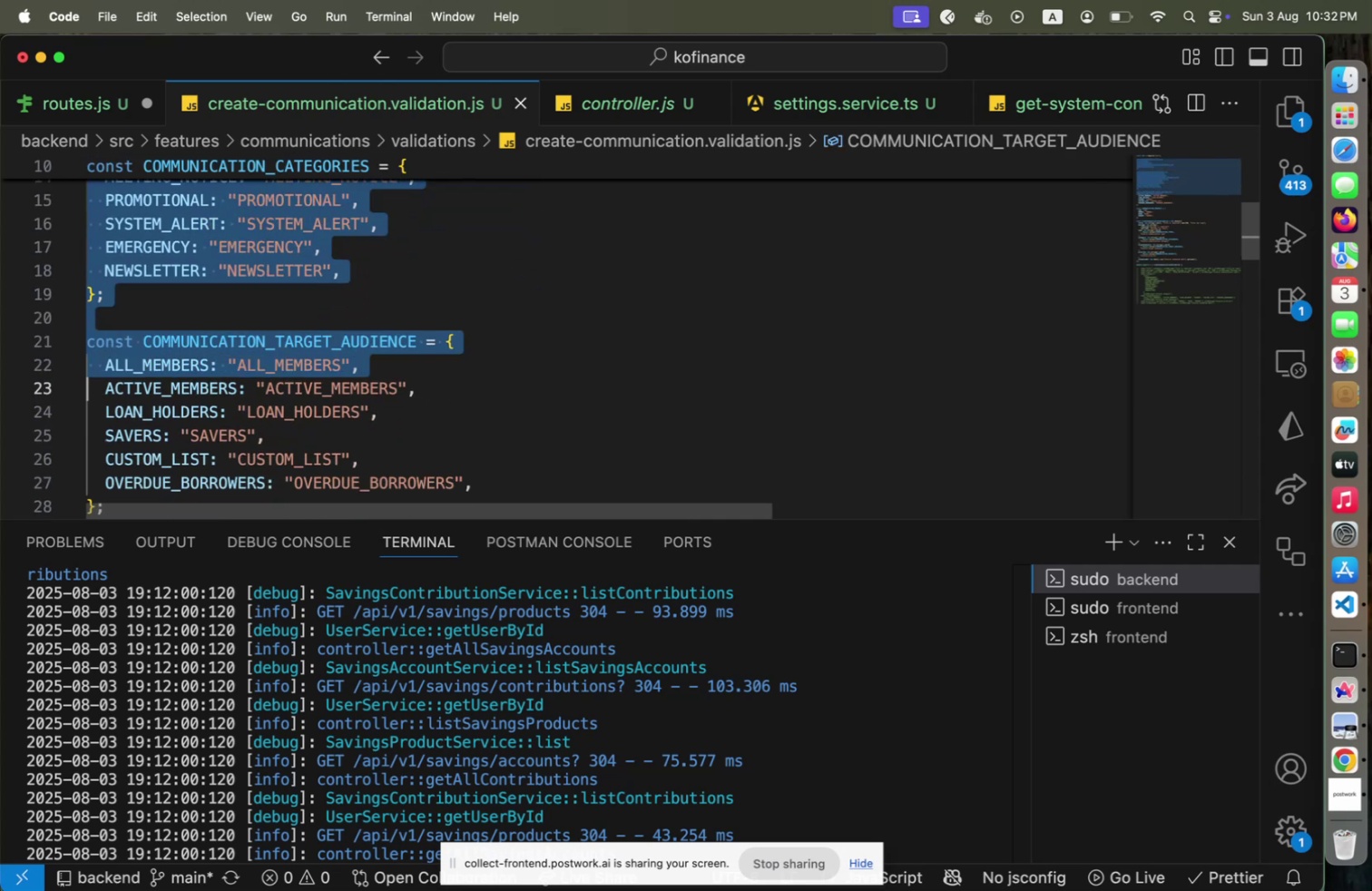 
hold_key(key=ArrowDown, duration=1.51)
 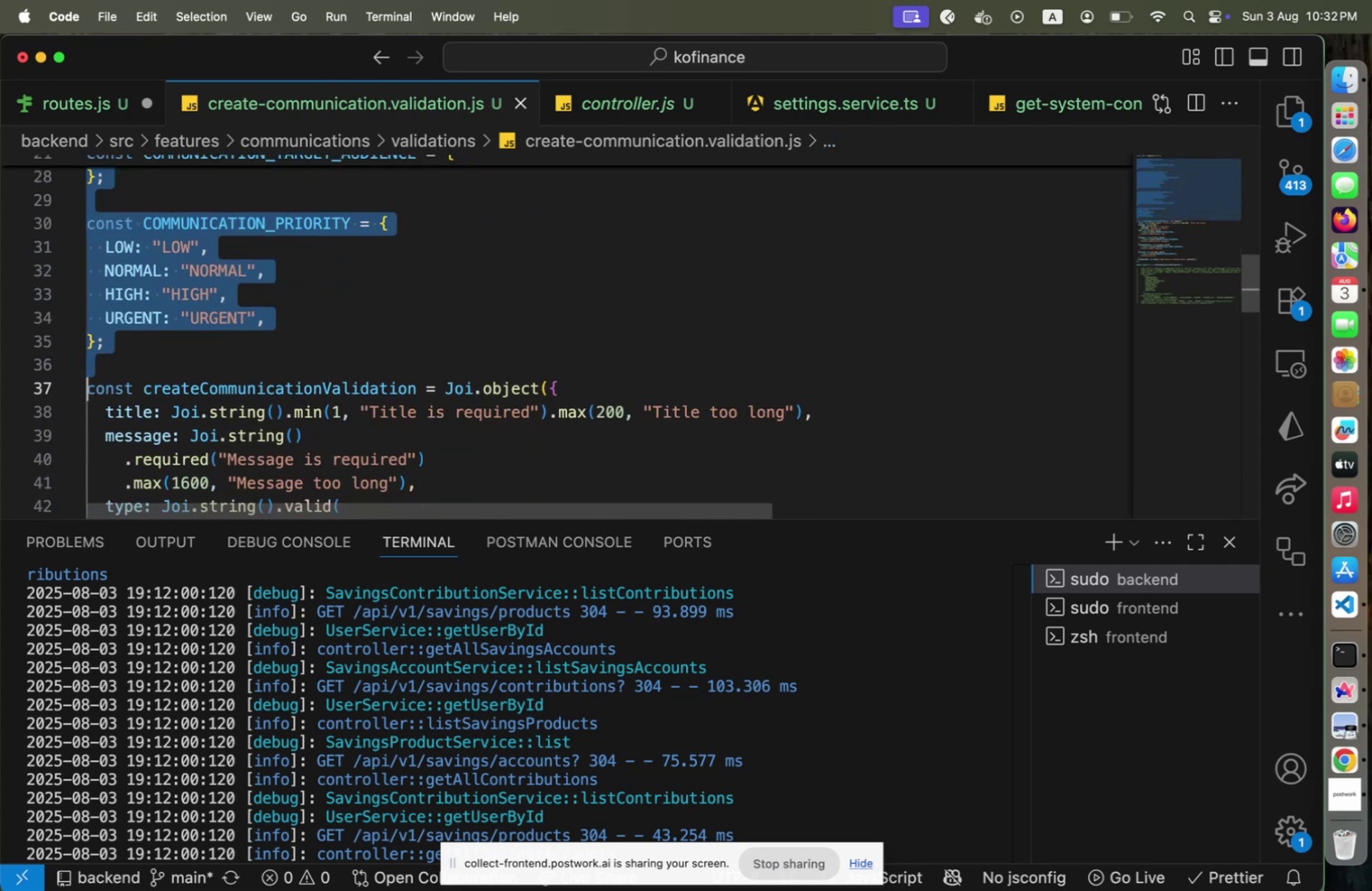 
key(Shift+ArrowUp)
 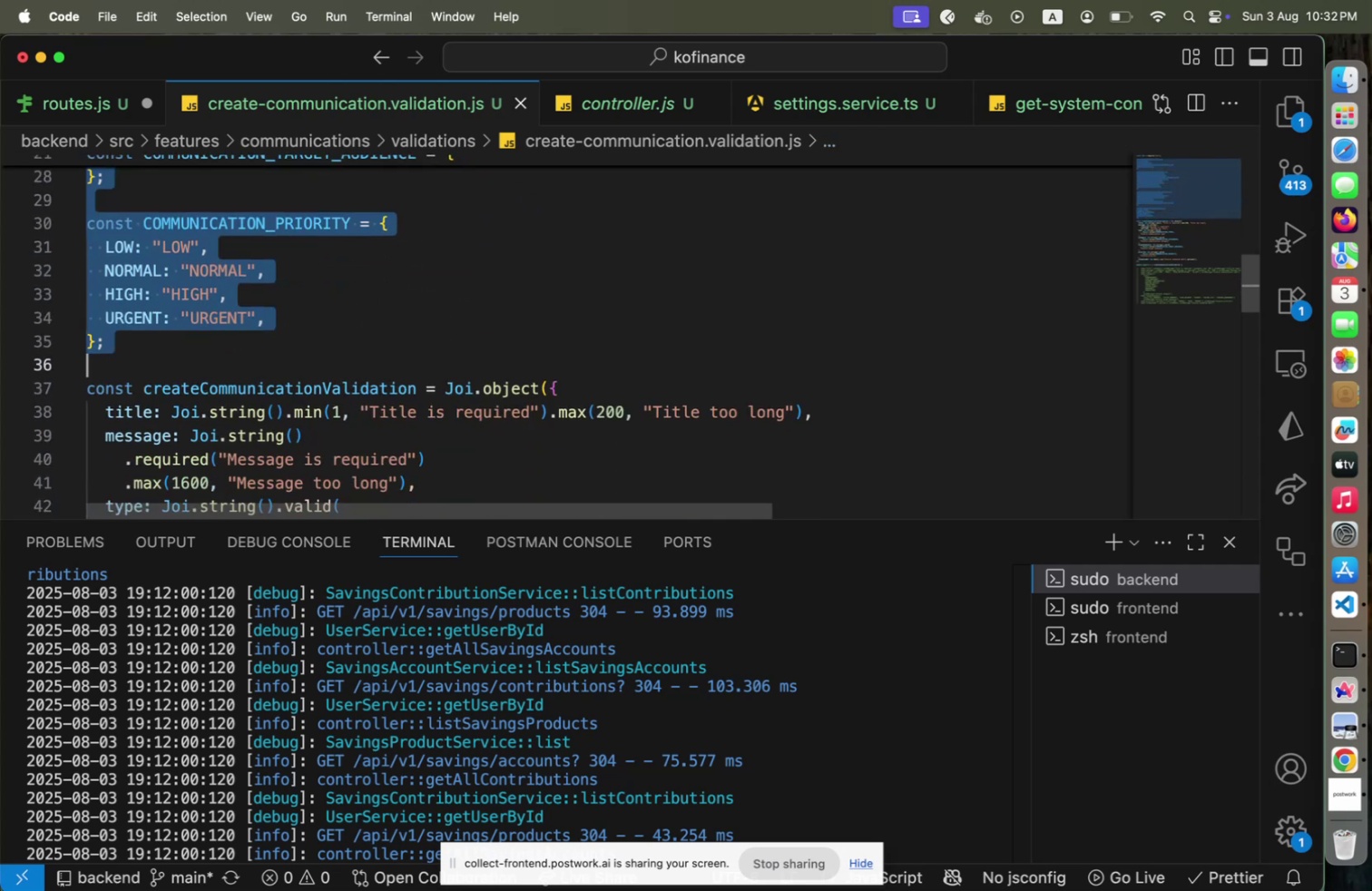 
key(Shift+ArrowUp)
 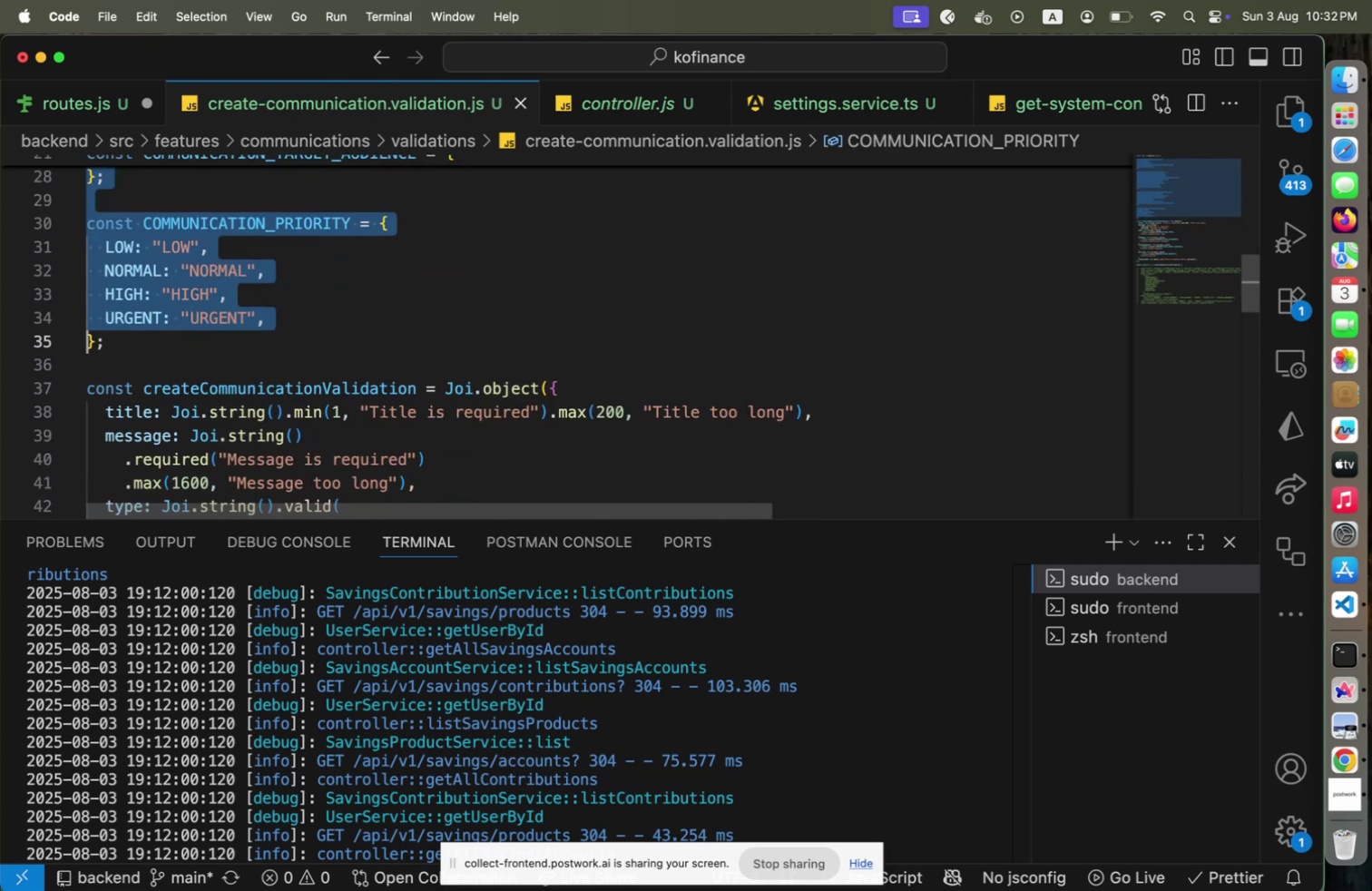 
key(Shift+ArrowDown)
 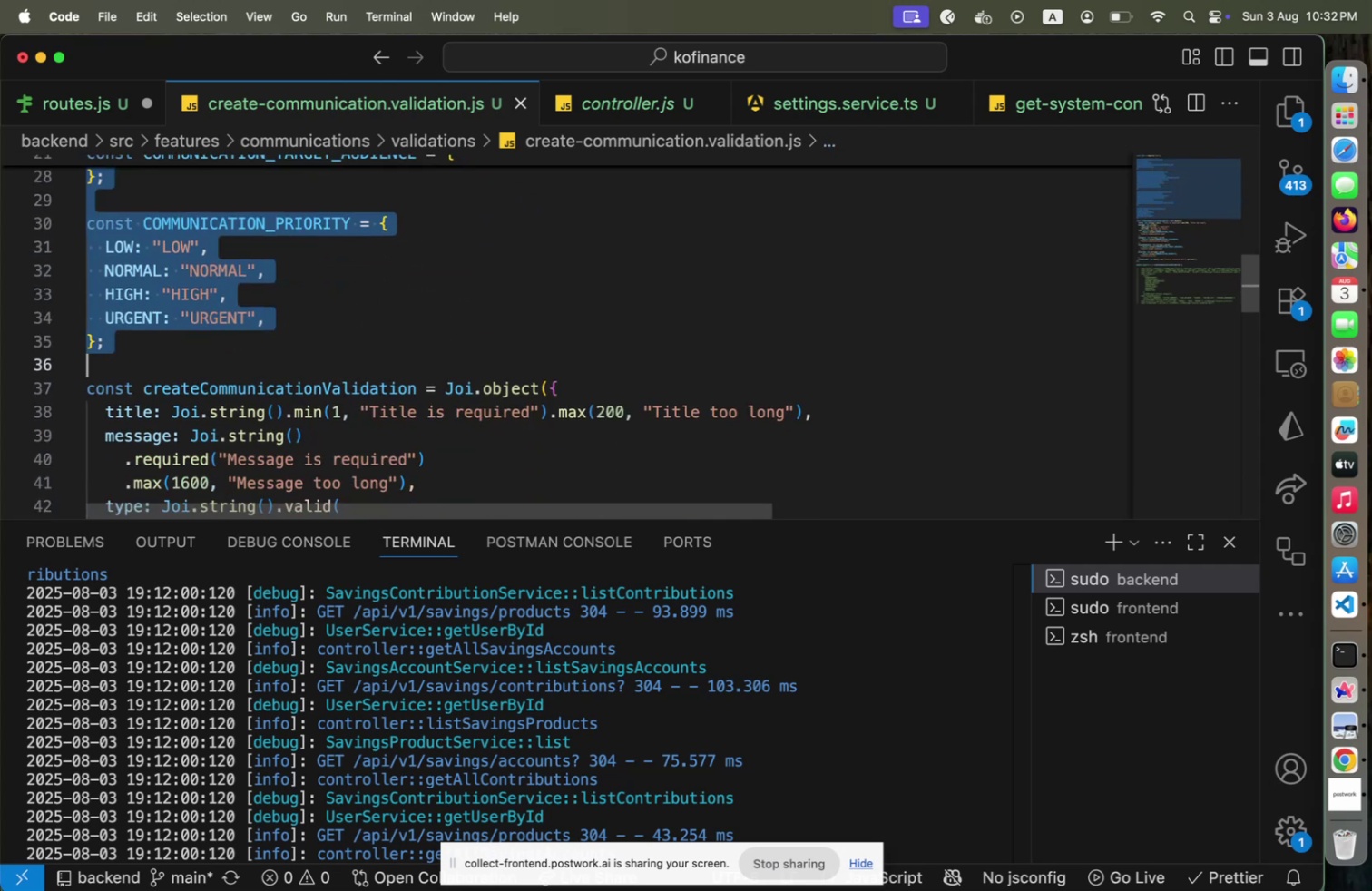 
key(Meta+Shift+X)
 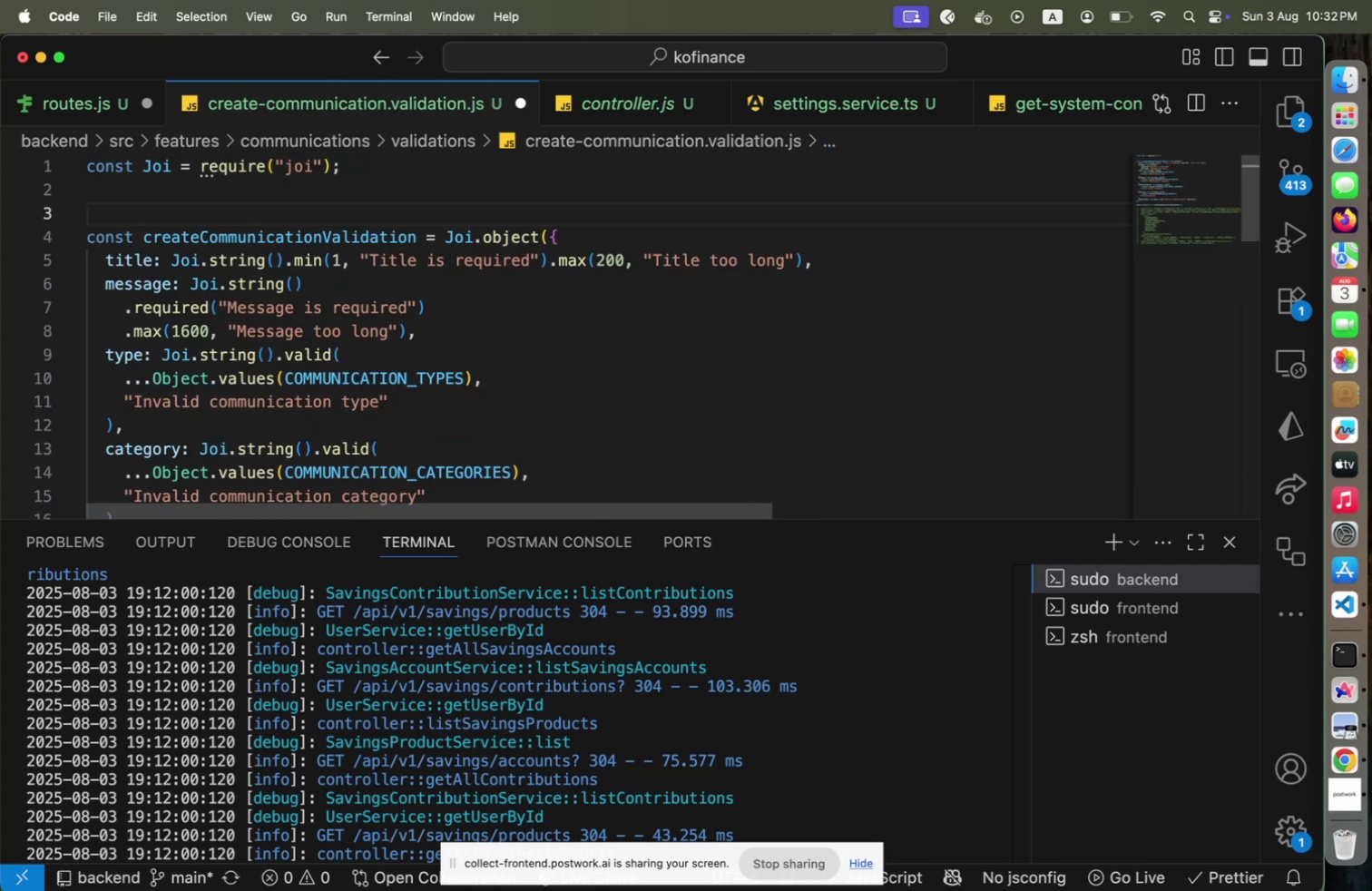 
key(Shift+Backspace)
 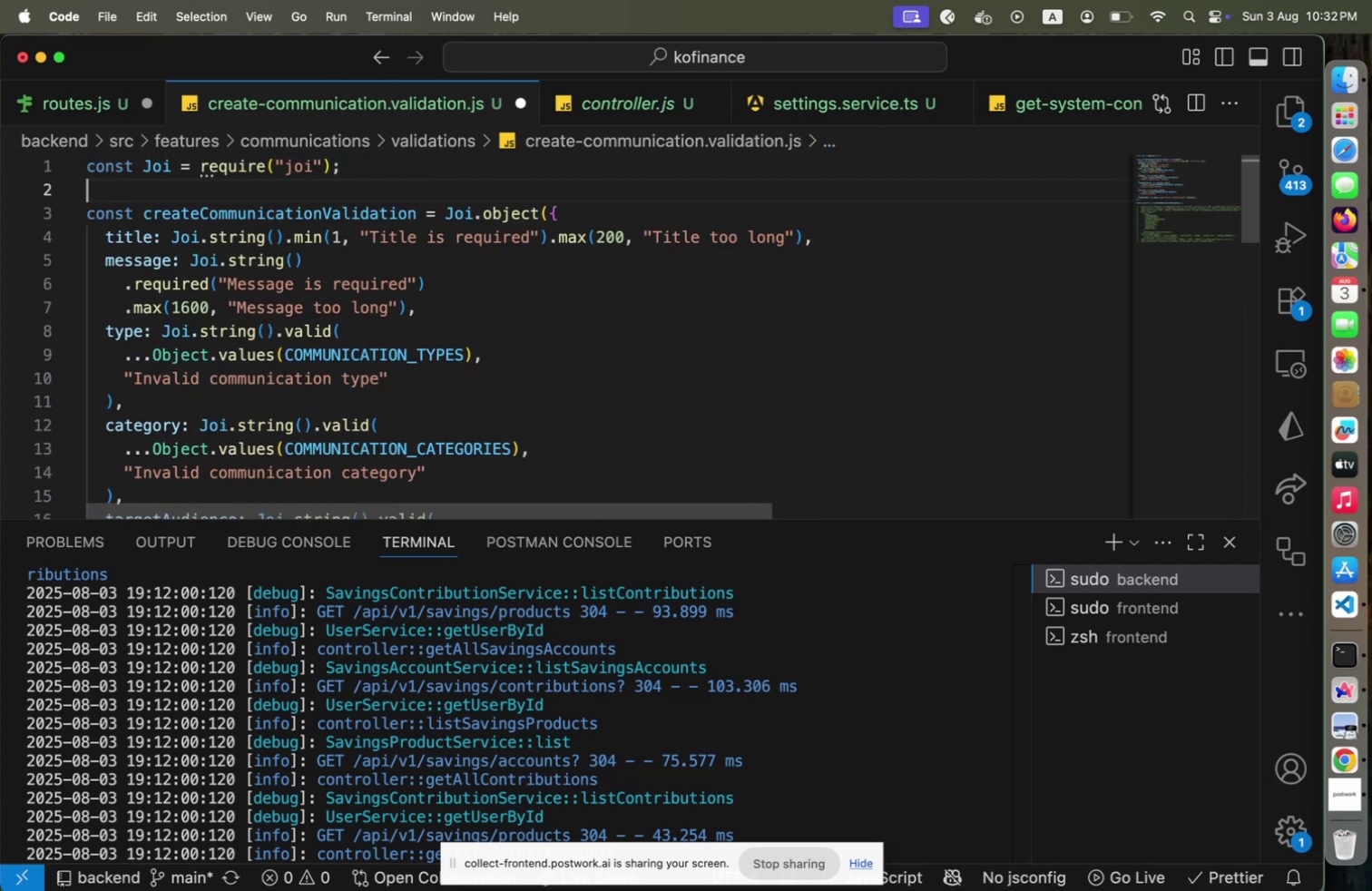 
key(Meta+Shift+CommandLeft)
 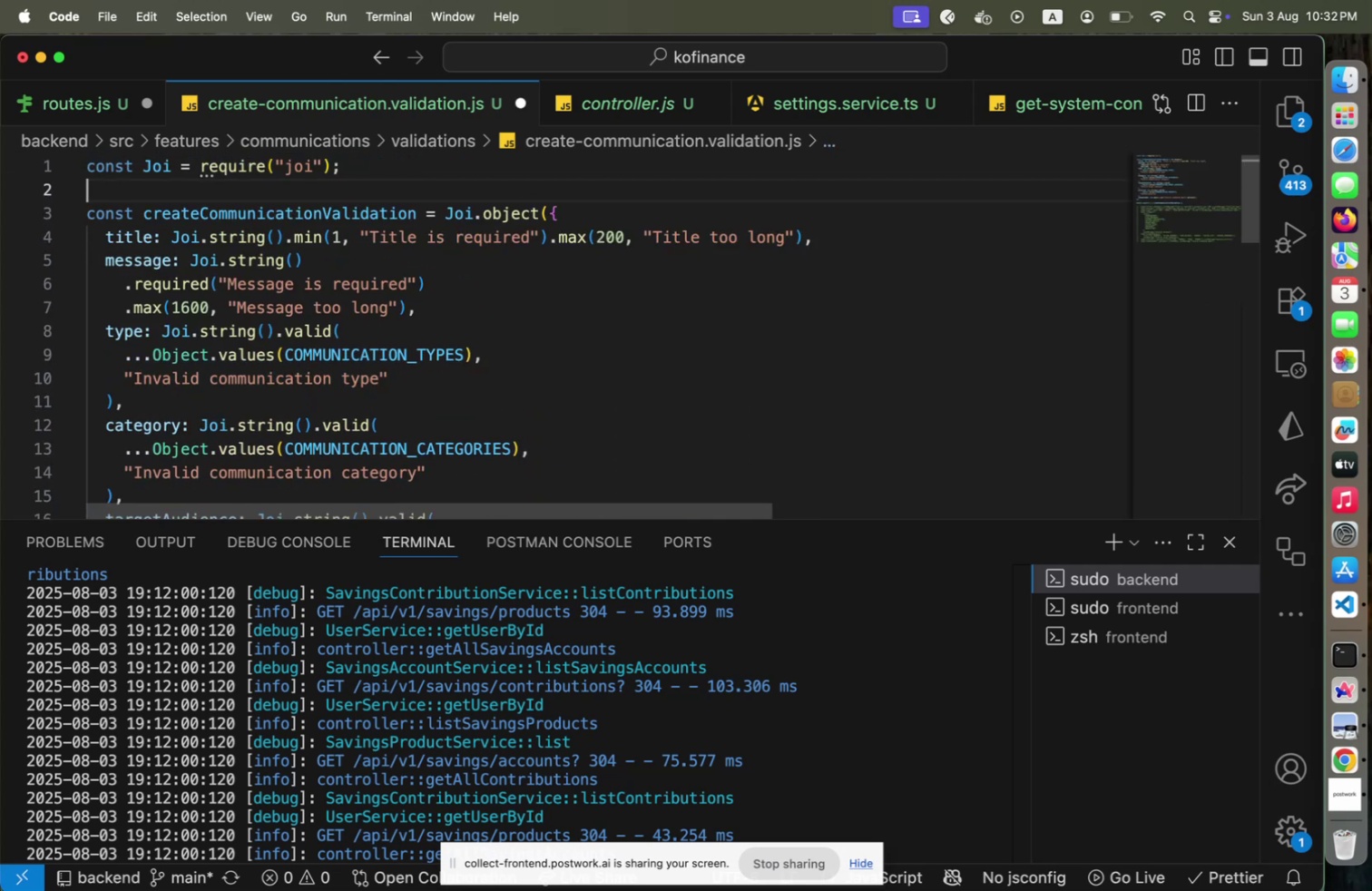 
key(Meta+Shift+S)
 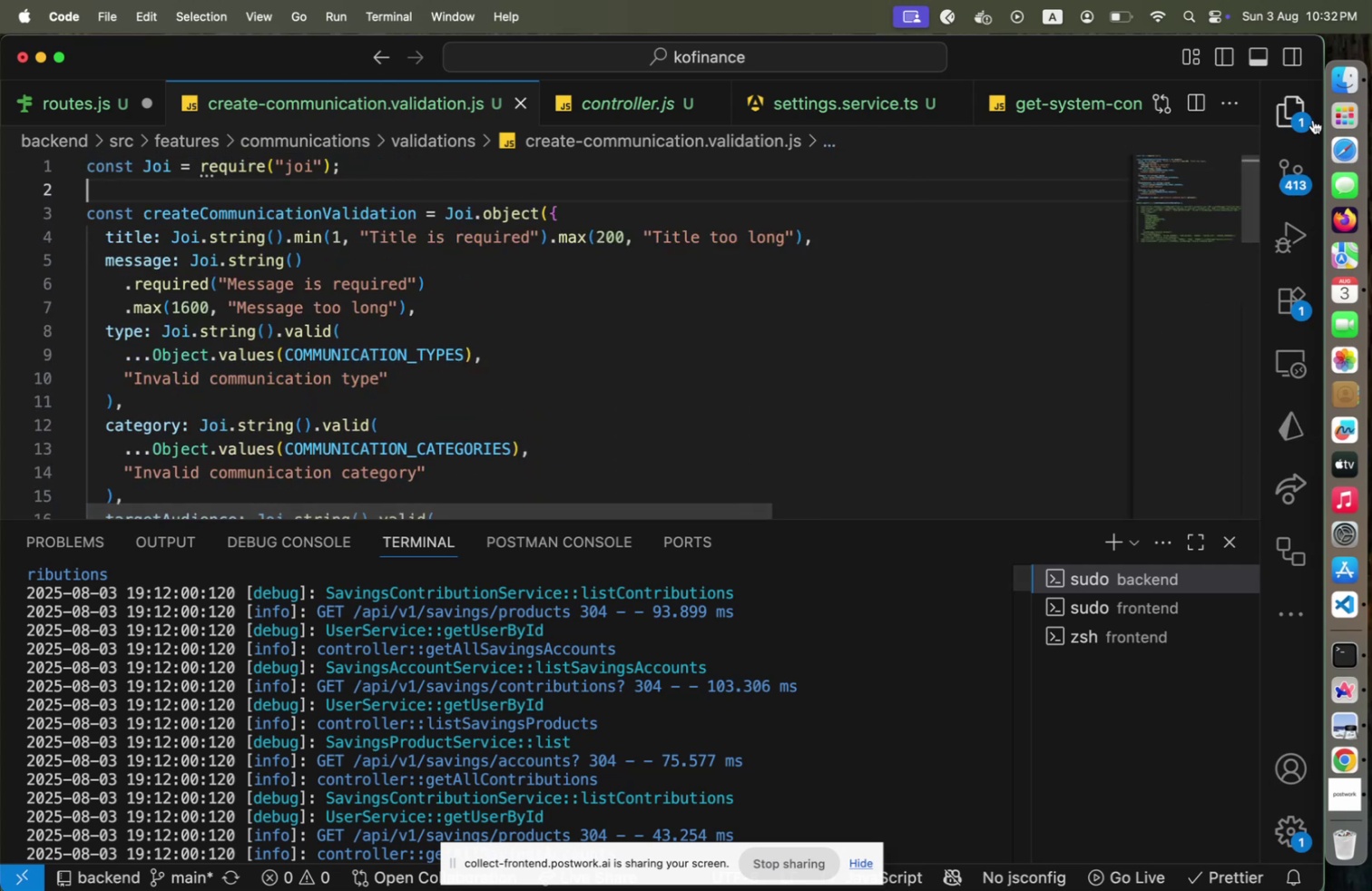 
left_click([1285, 103])
 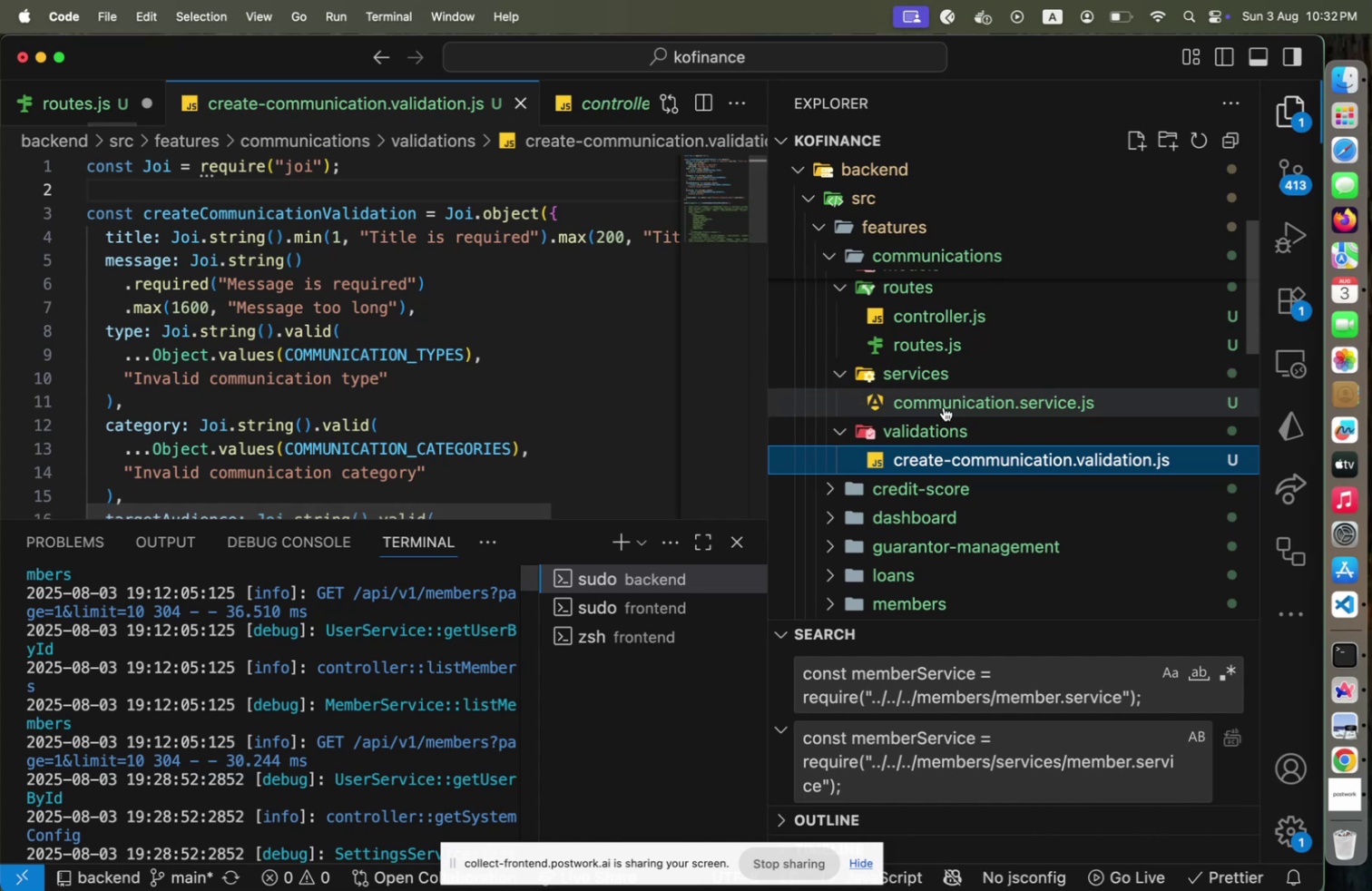 
scroll: coordinate [936, 353], scroll_direction: up, amount: 1.0
 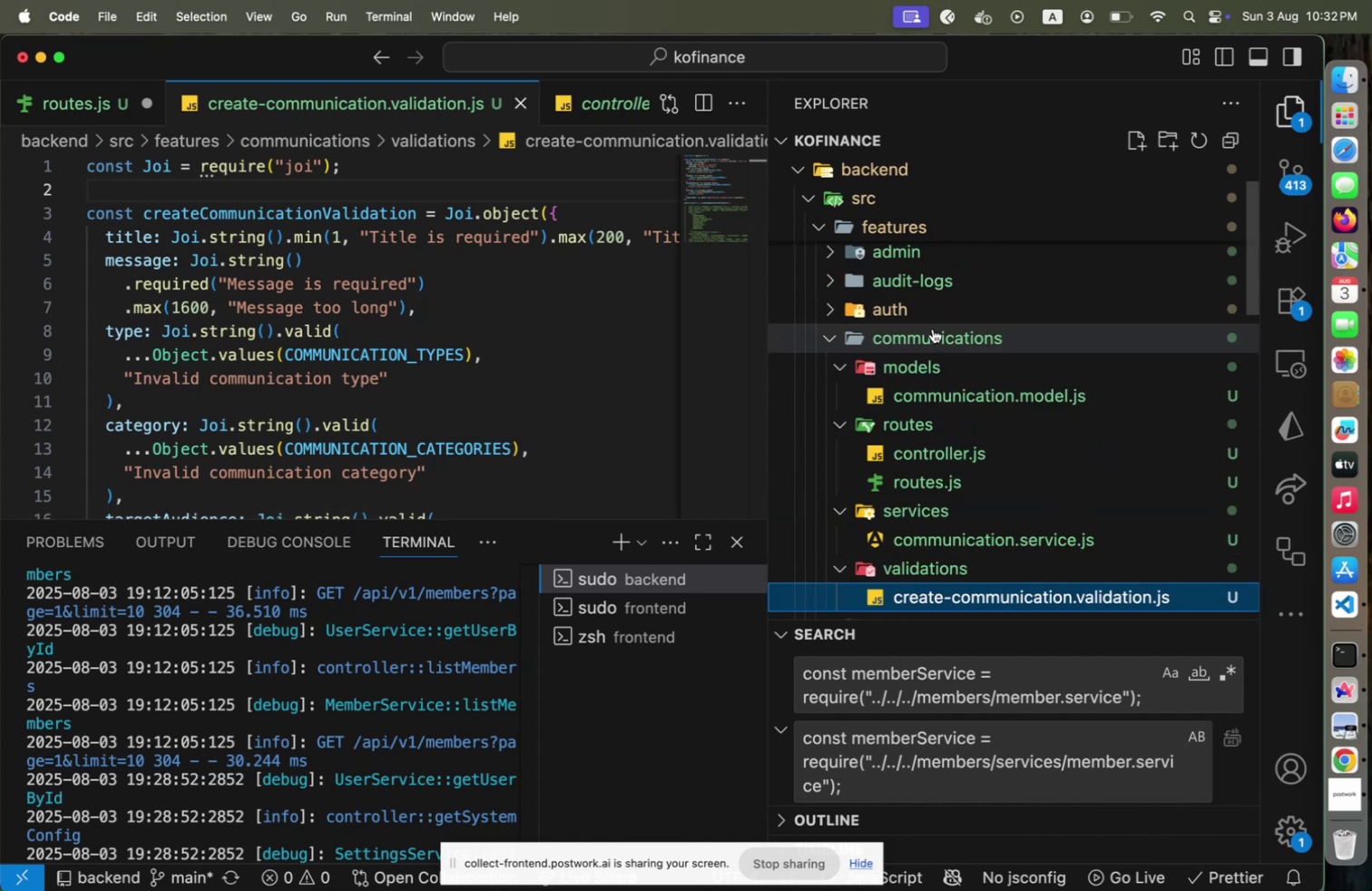 
left_click([933, 328])
 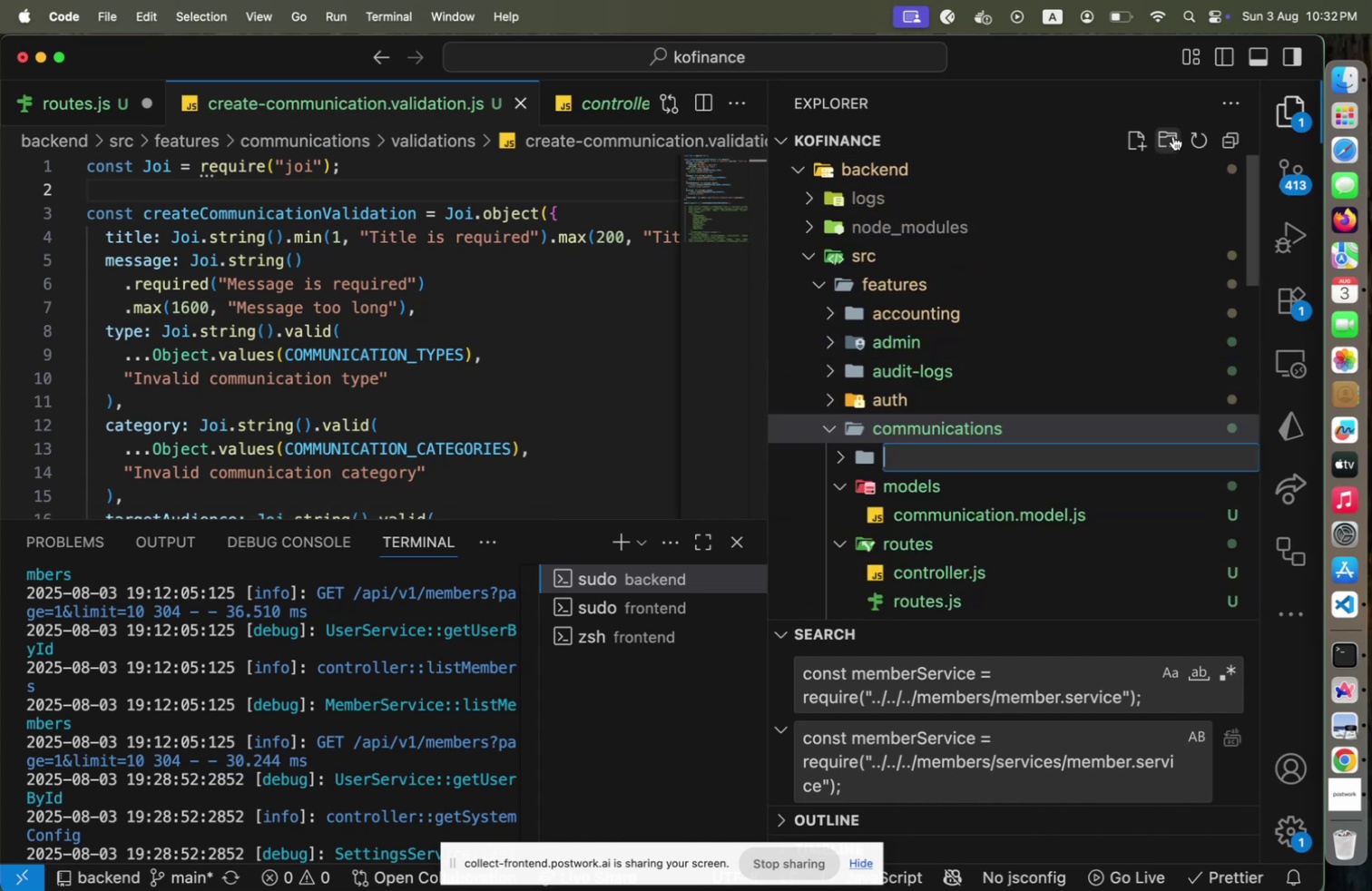 
type(UTILS")
key(Backspace)
 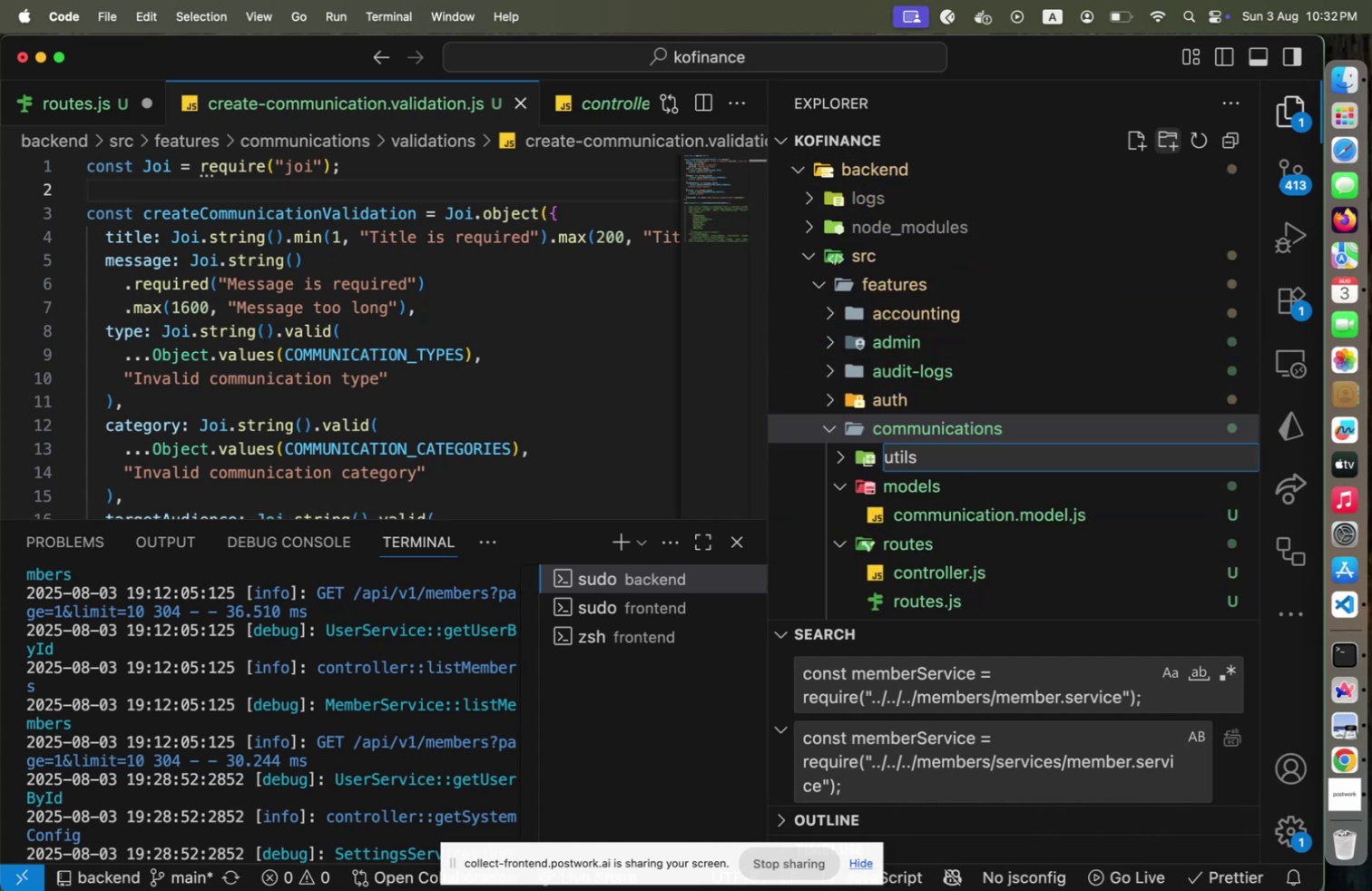 
key(Shift+Enter)
 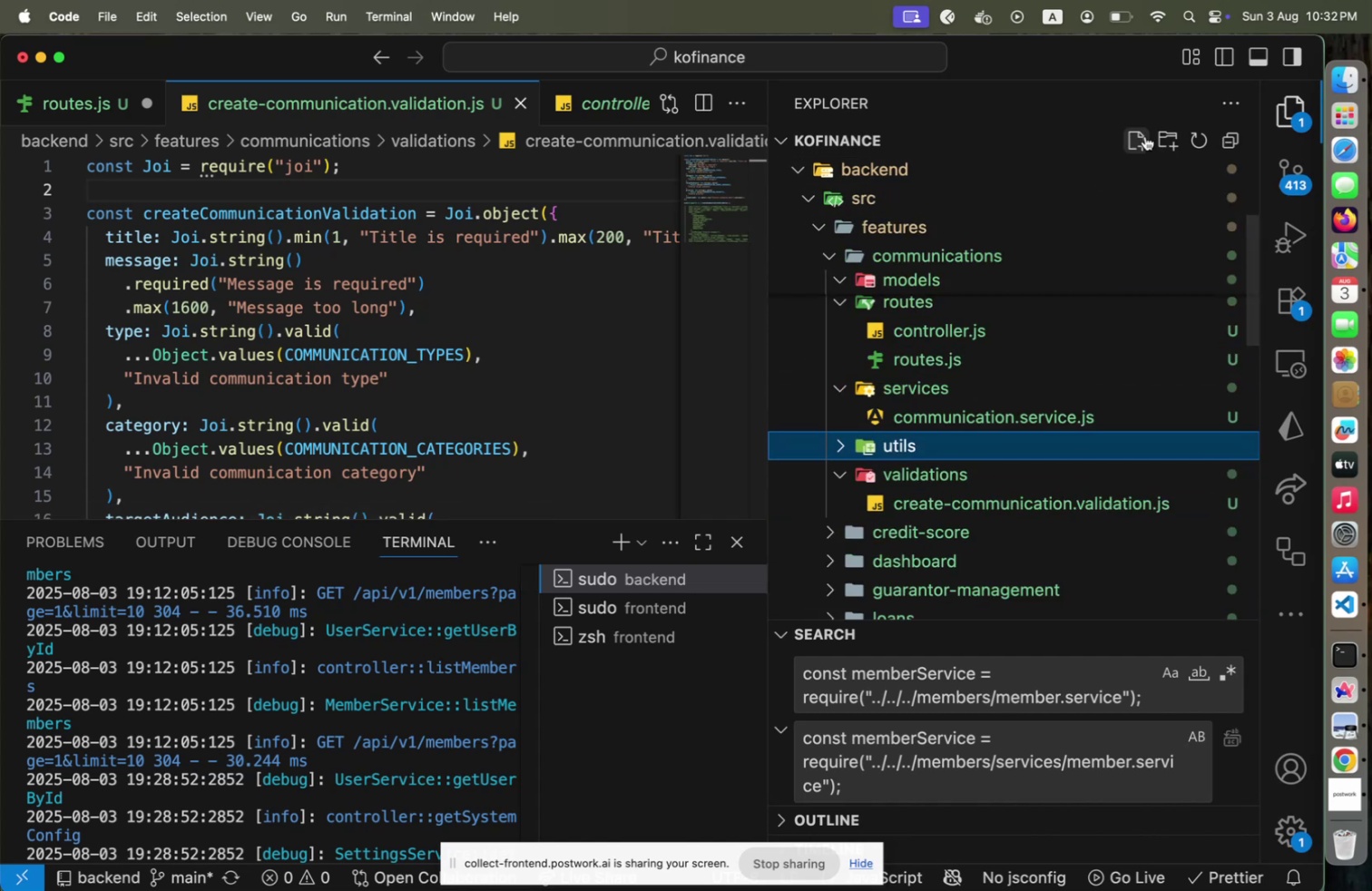 
left_click([1142, 140])
 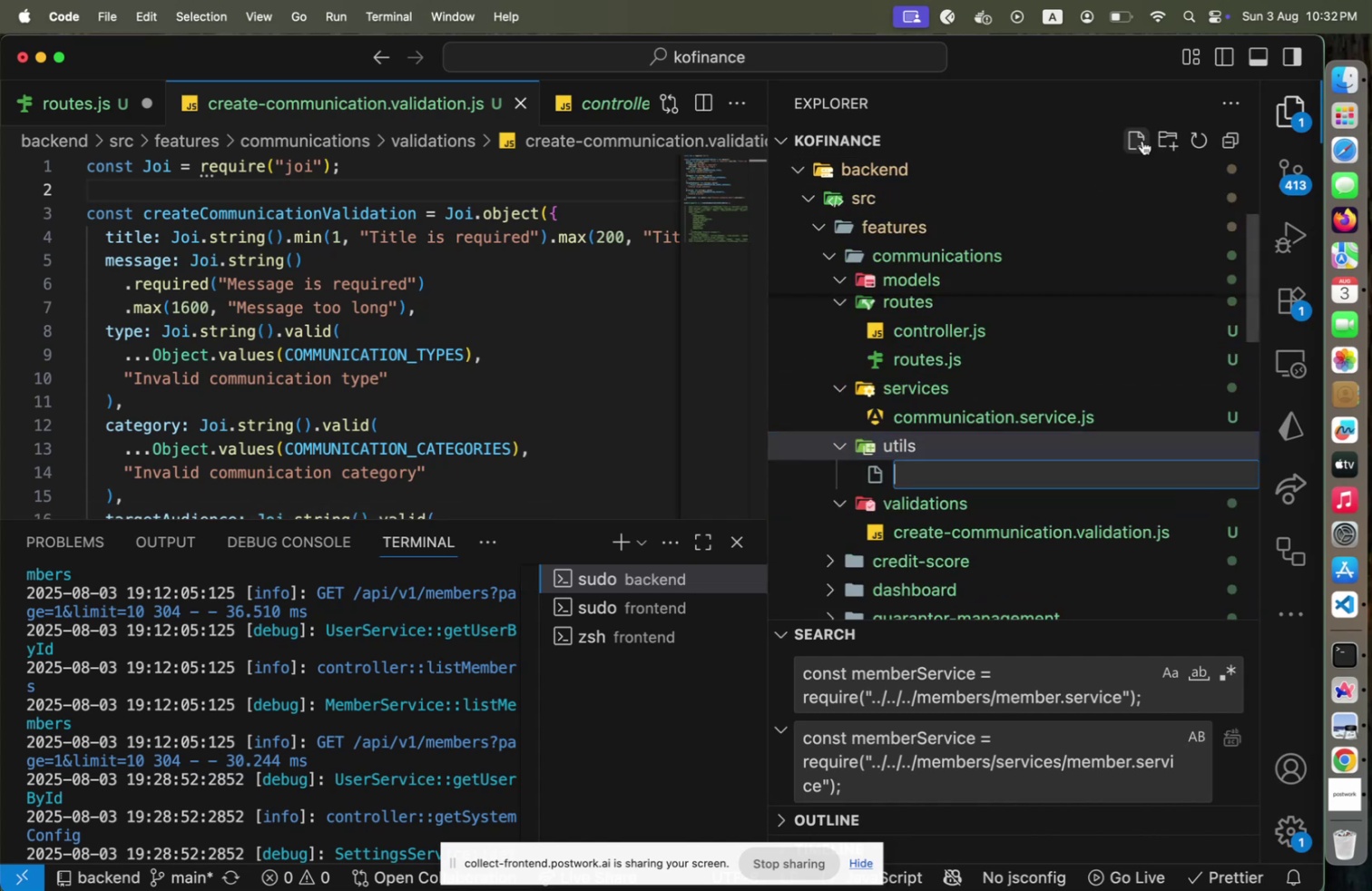 
type(CONSTANTS>JS)
 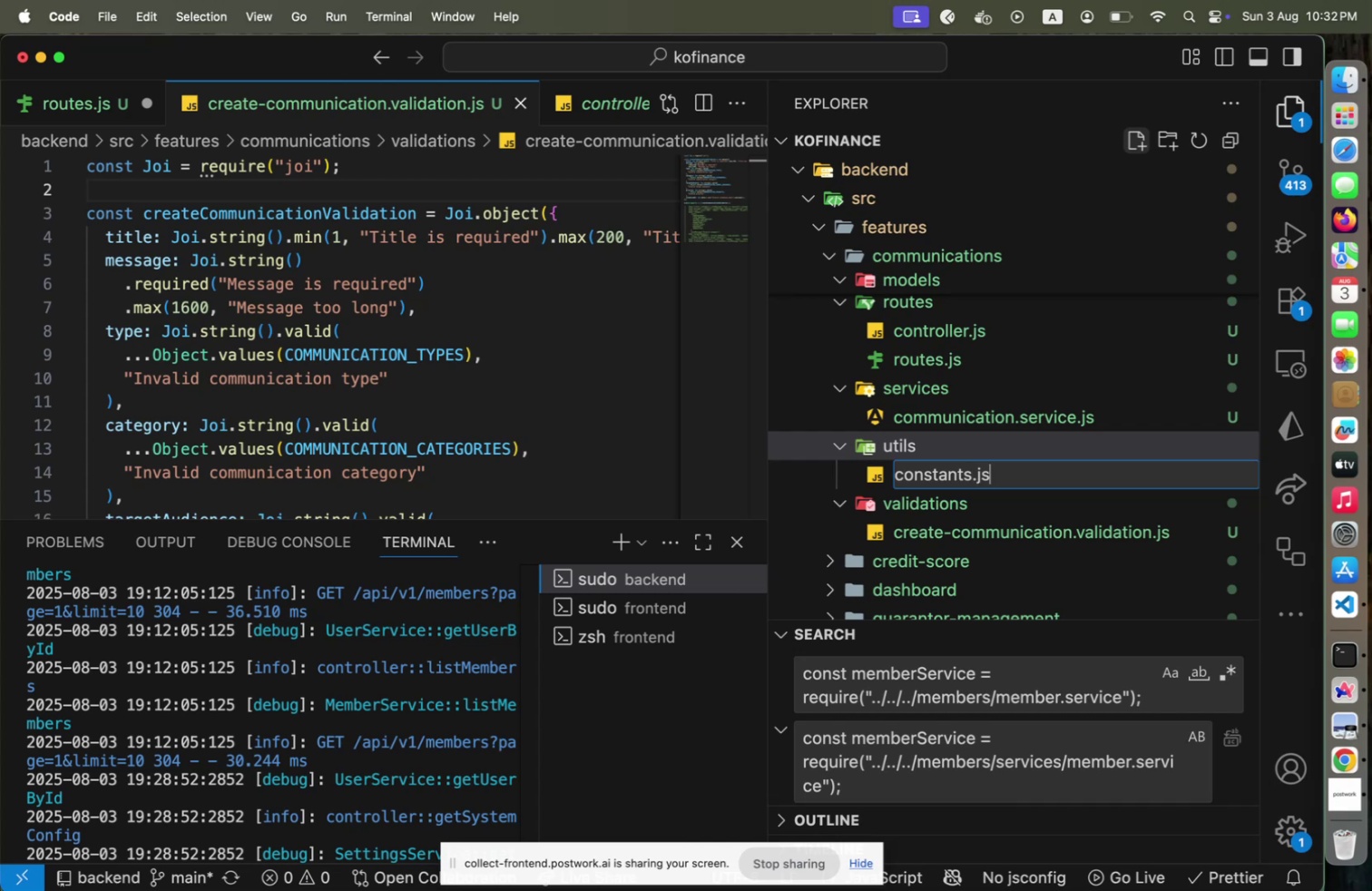 
key(Shift+Enter)
 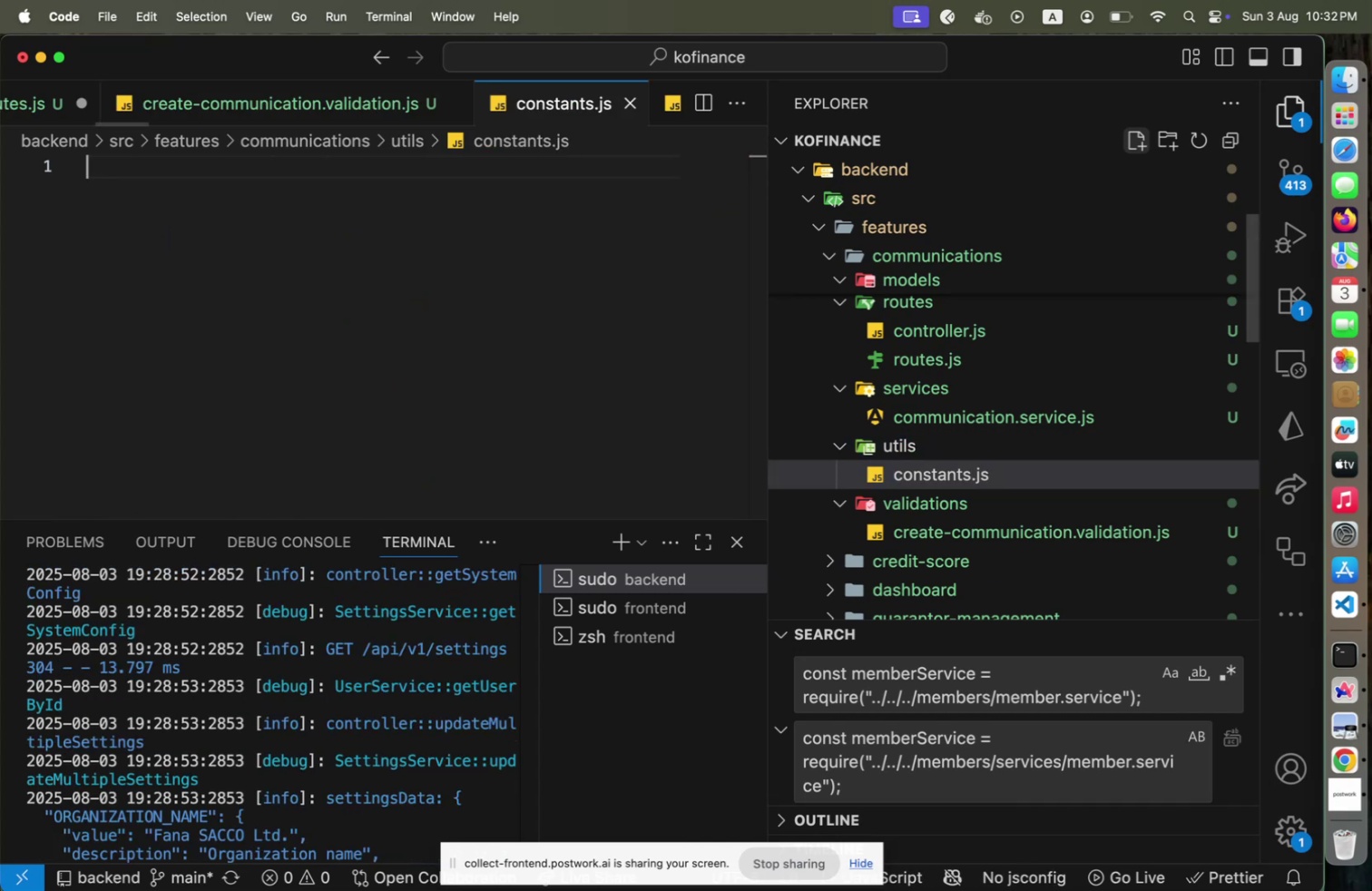 
key(Meta+Shift+V)
 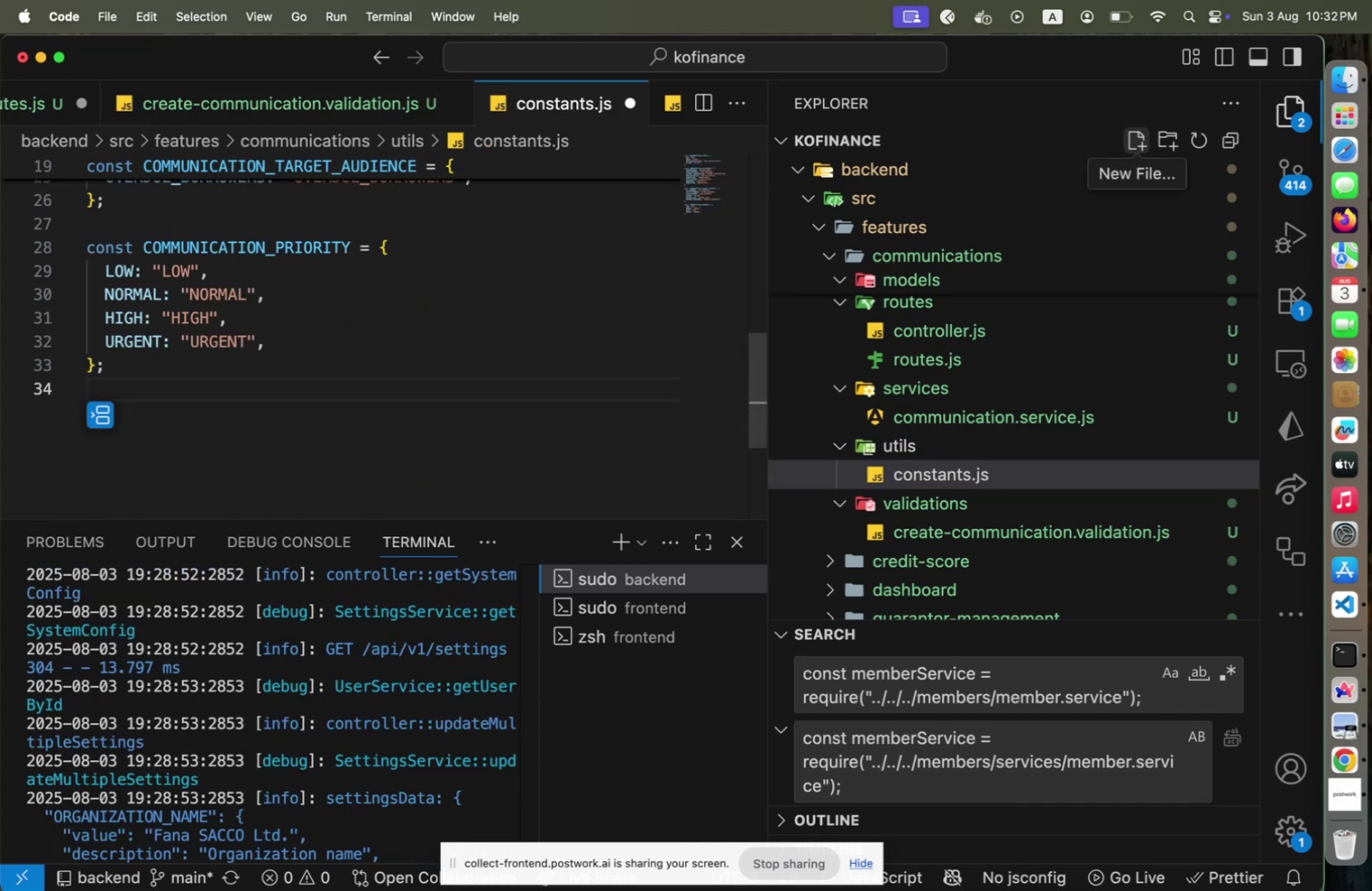 
key(Shift+Enter)
 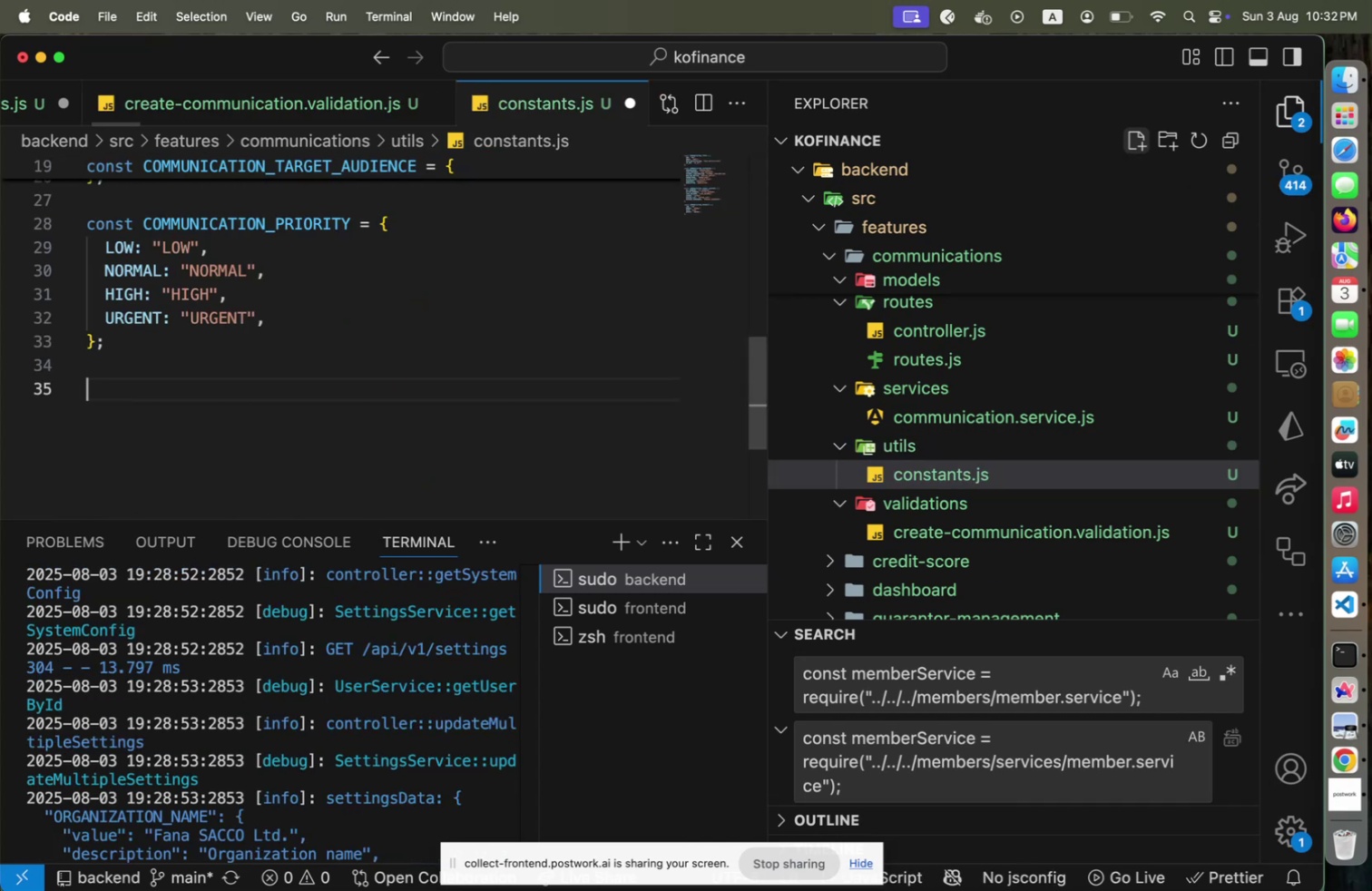 
type(MODULE>EX)
 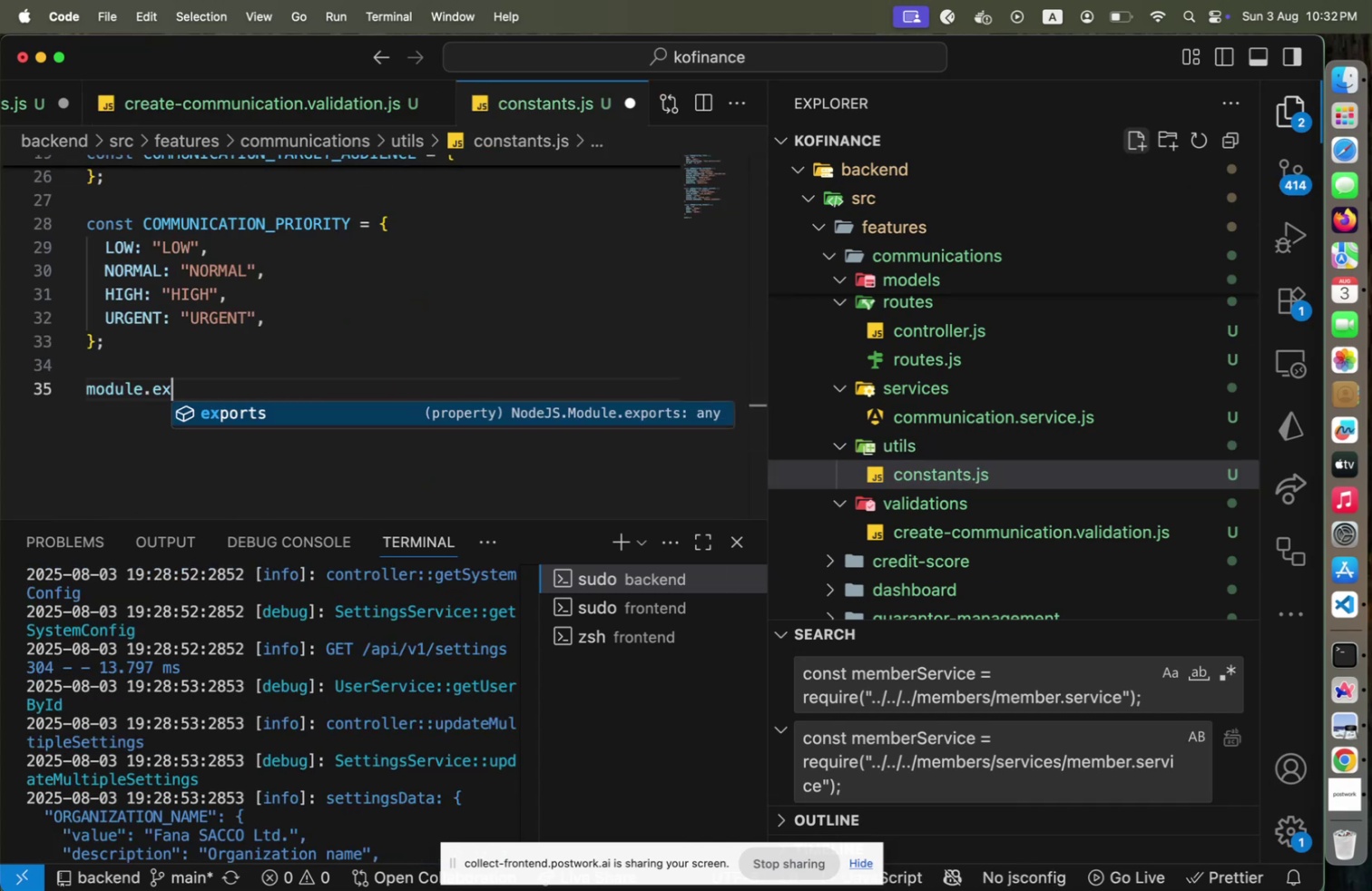 
key(Shift+Enter)
 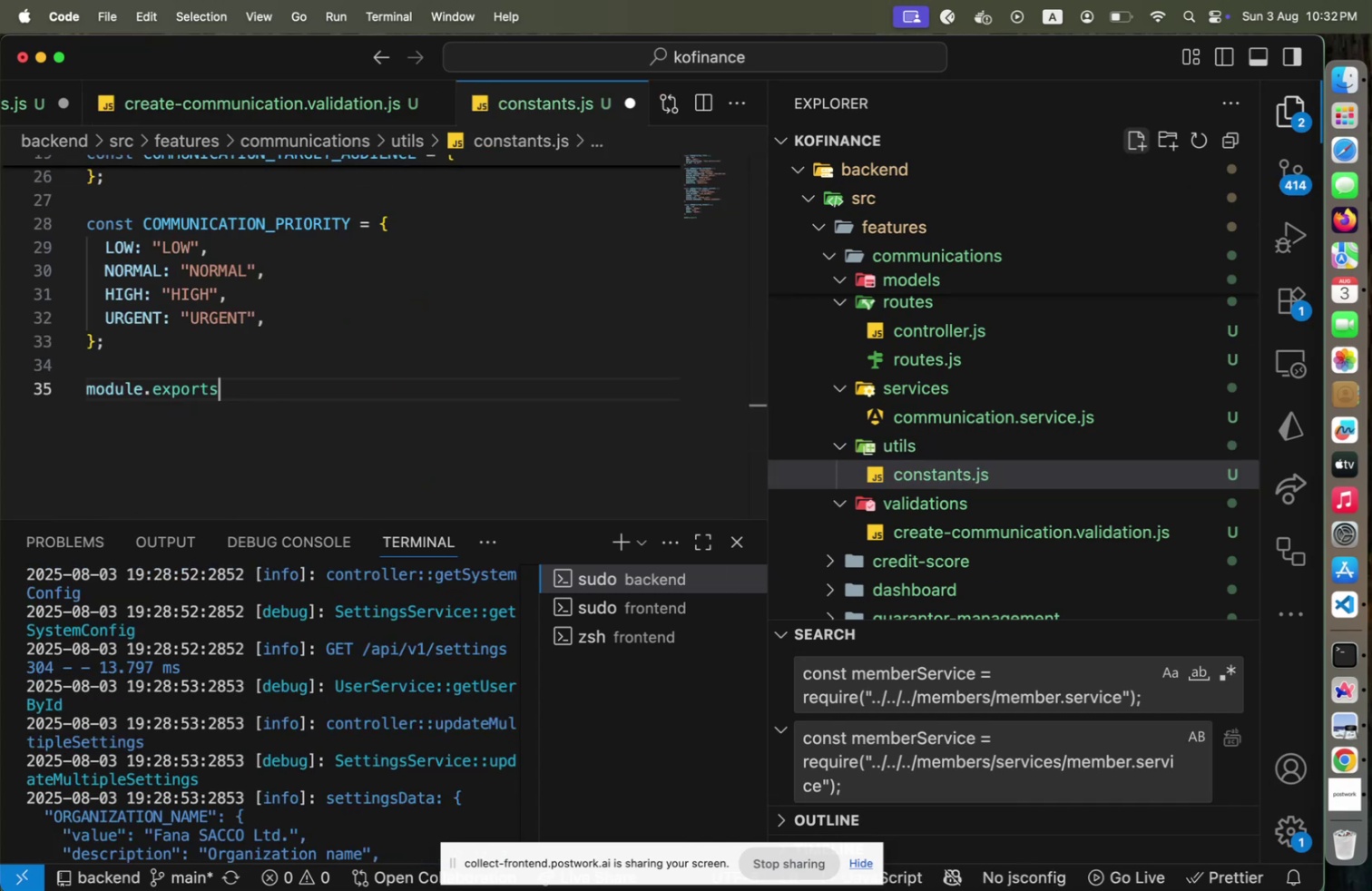 
key(Shift+Space)
 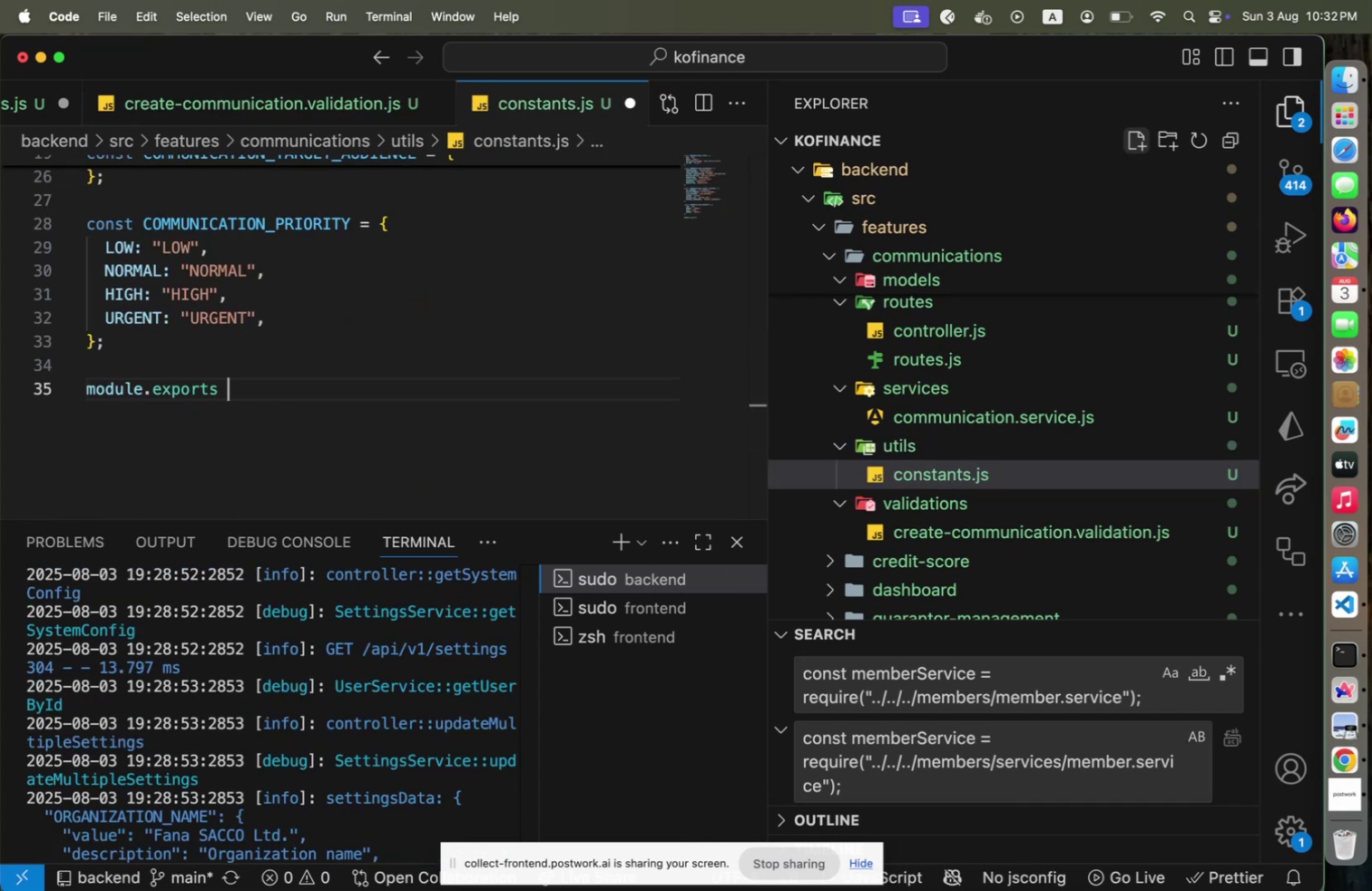 
key(Shift+Equal)
 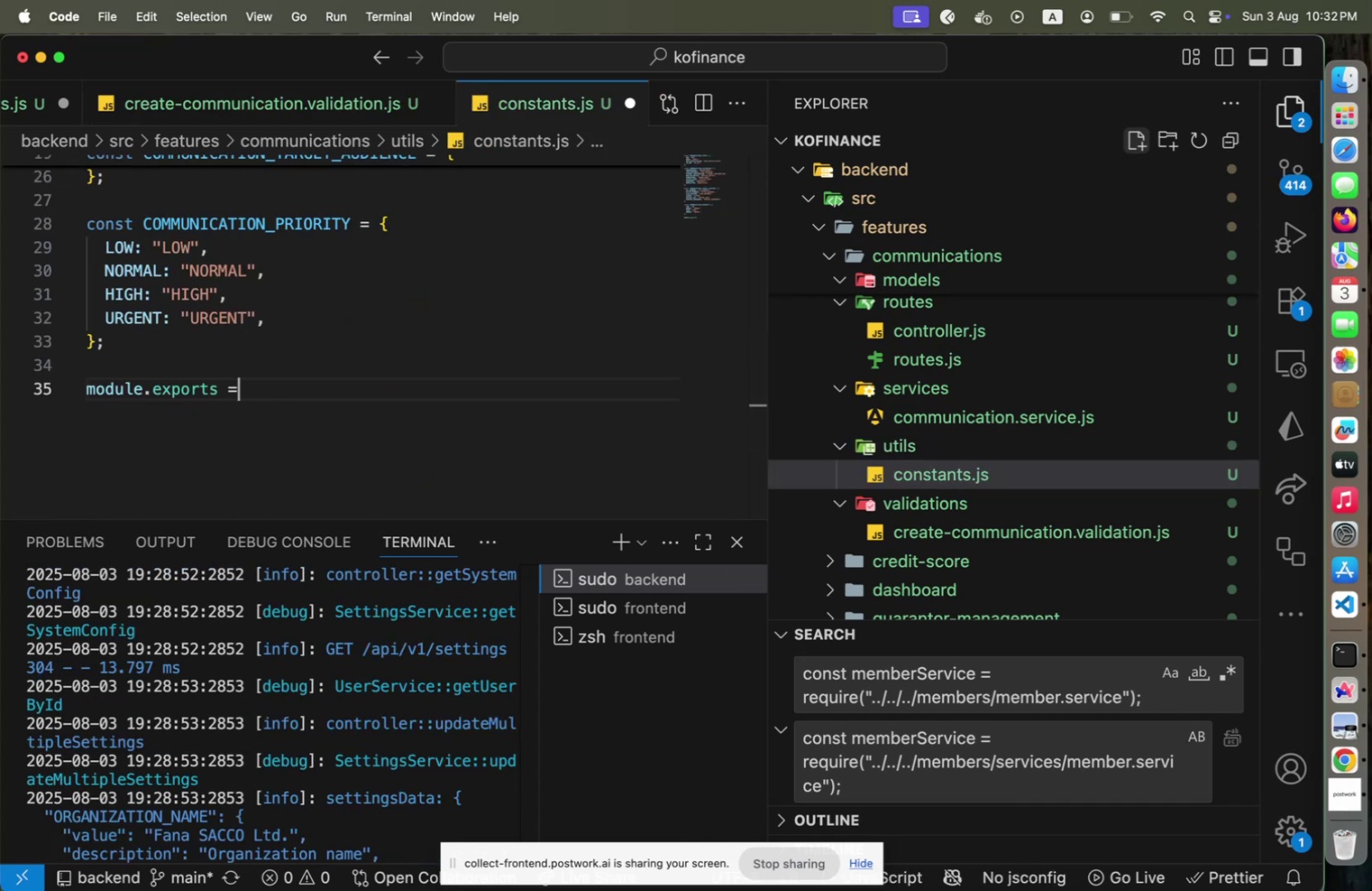 
key(Shift+Space)
 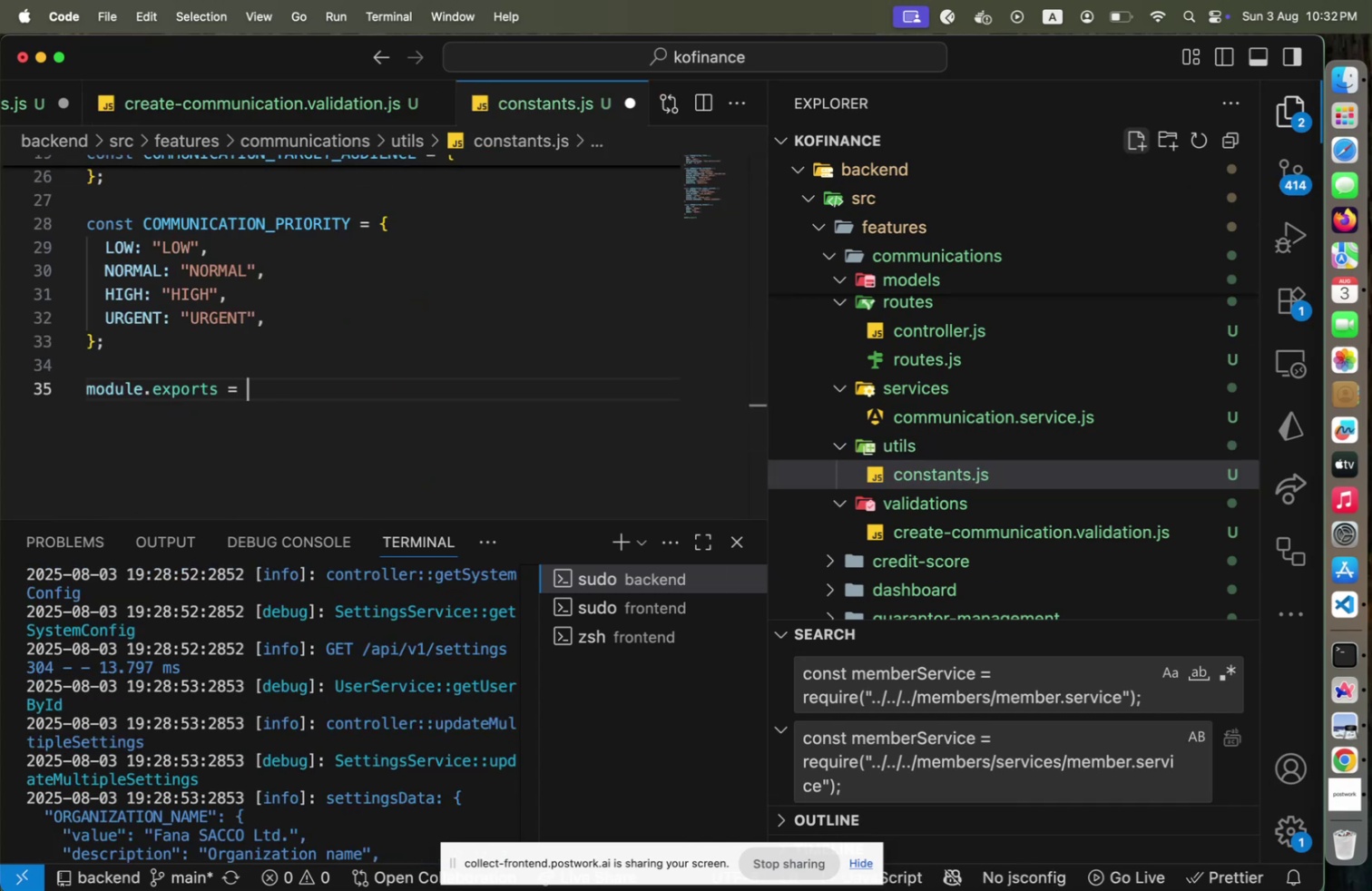 
key(Shift+ShiftLeft)
 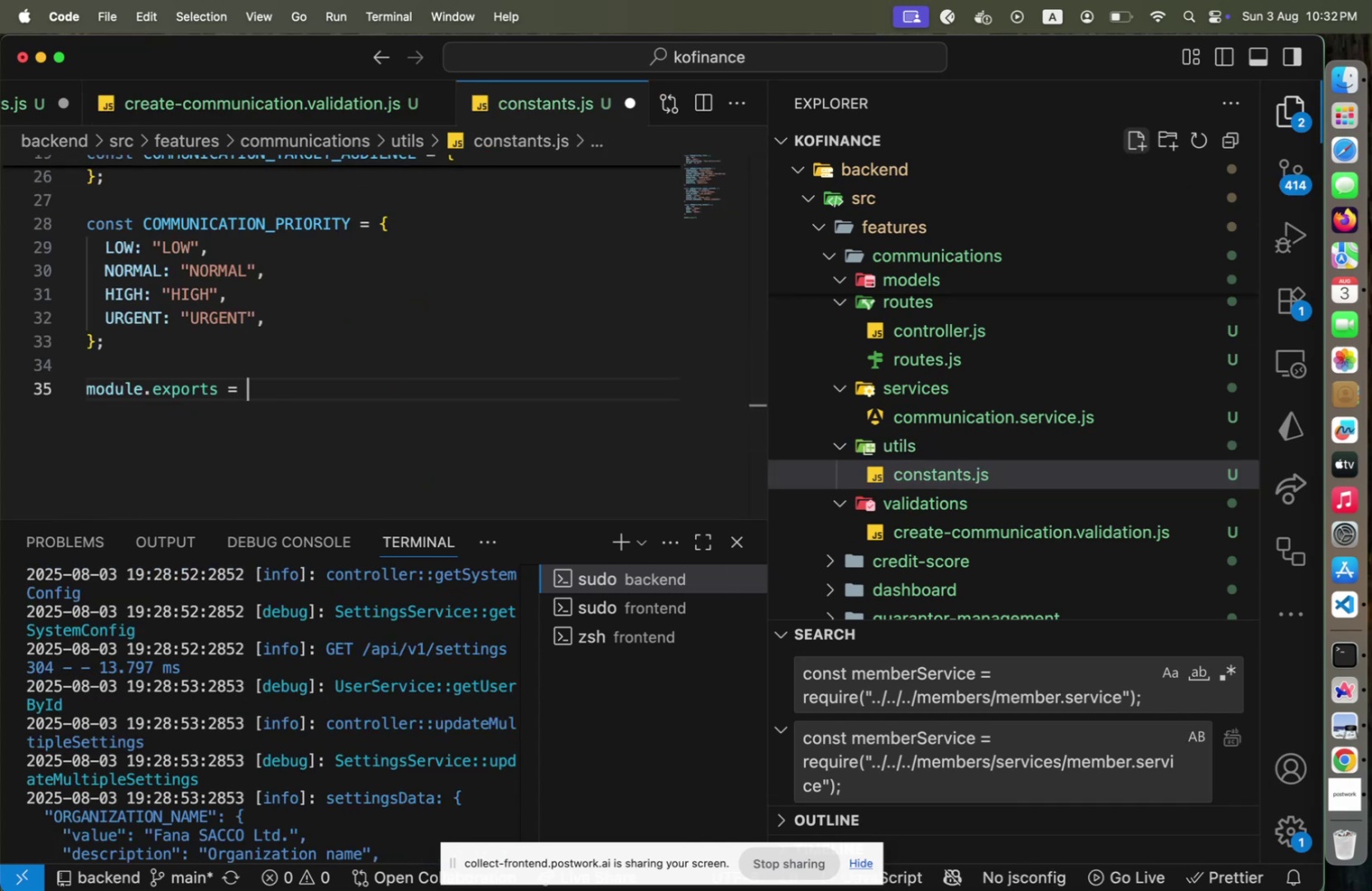 
key(Shift+BracketLeft)
 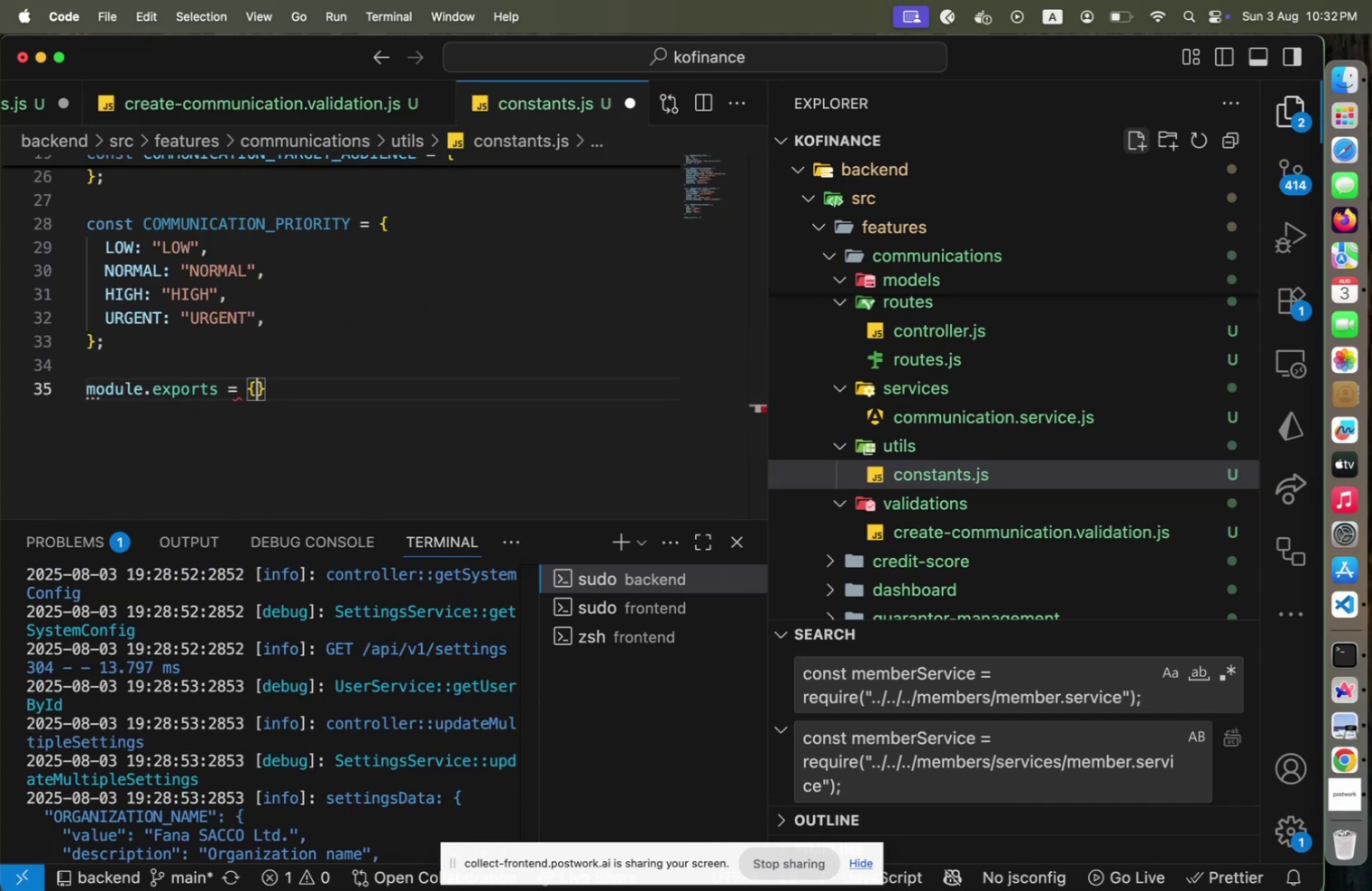 
key(Shift+Enter)
 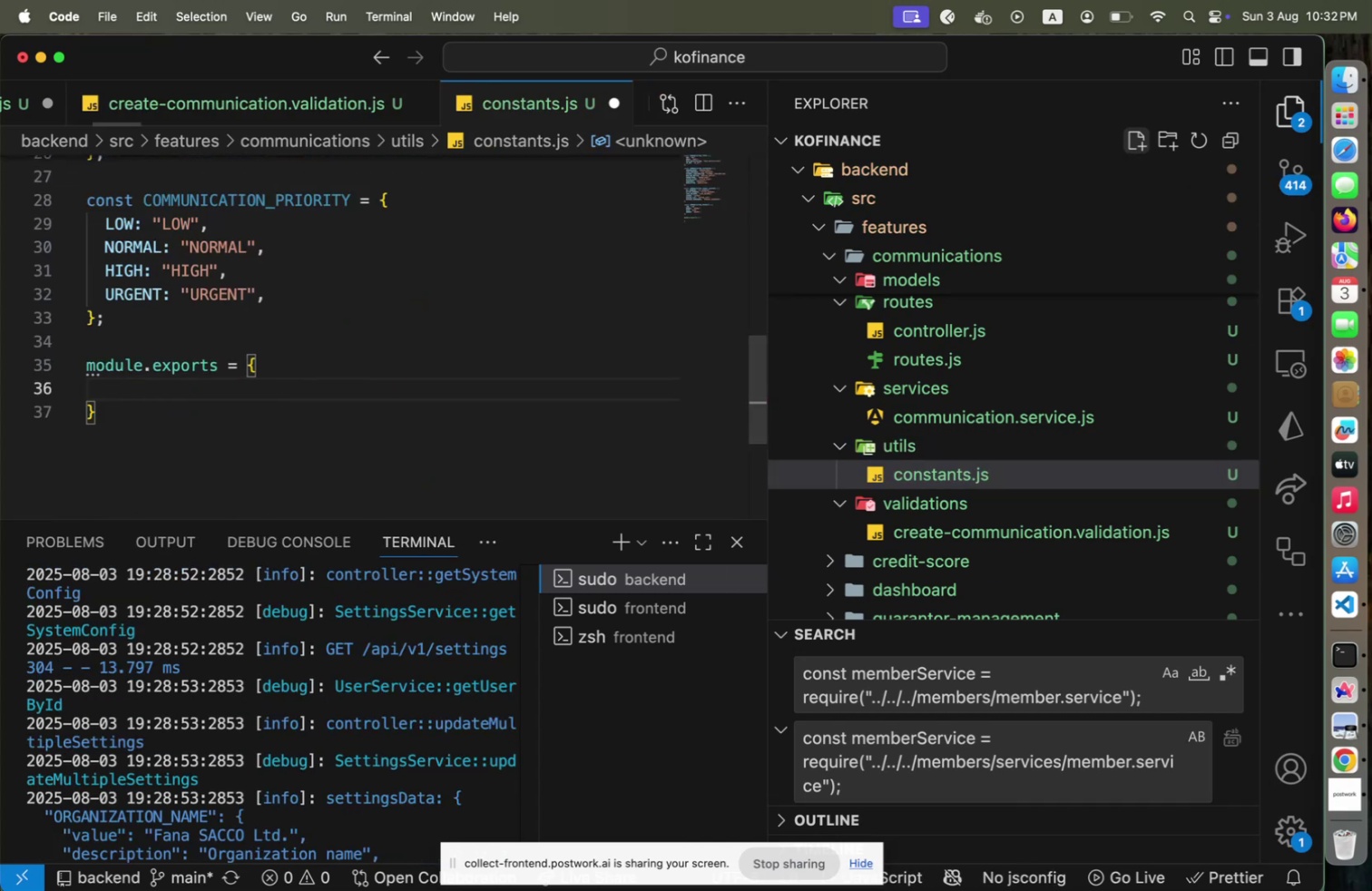 
type(COM)
 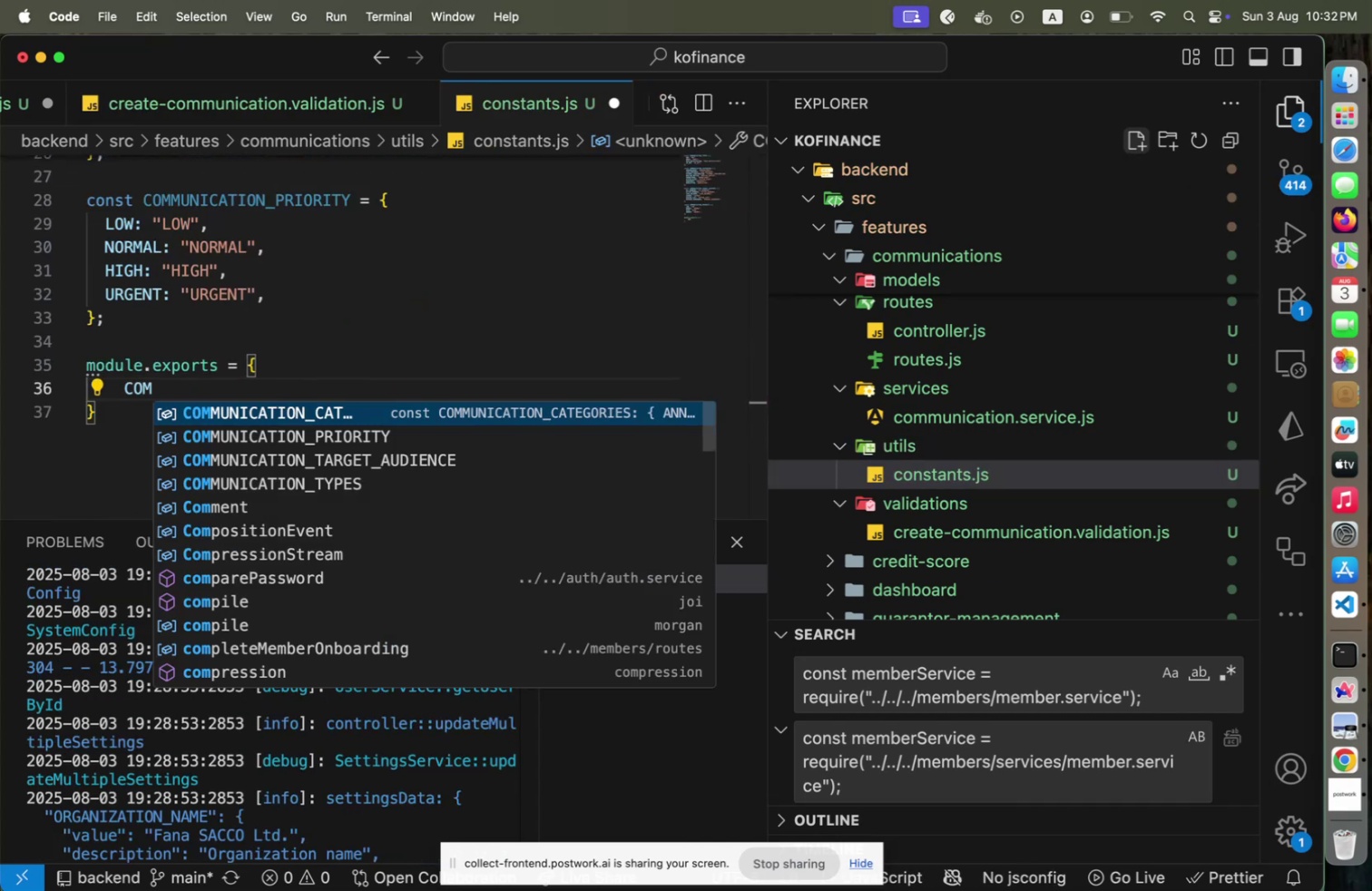 
key(Shift+ArrowDown)
 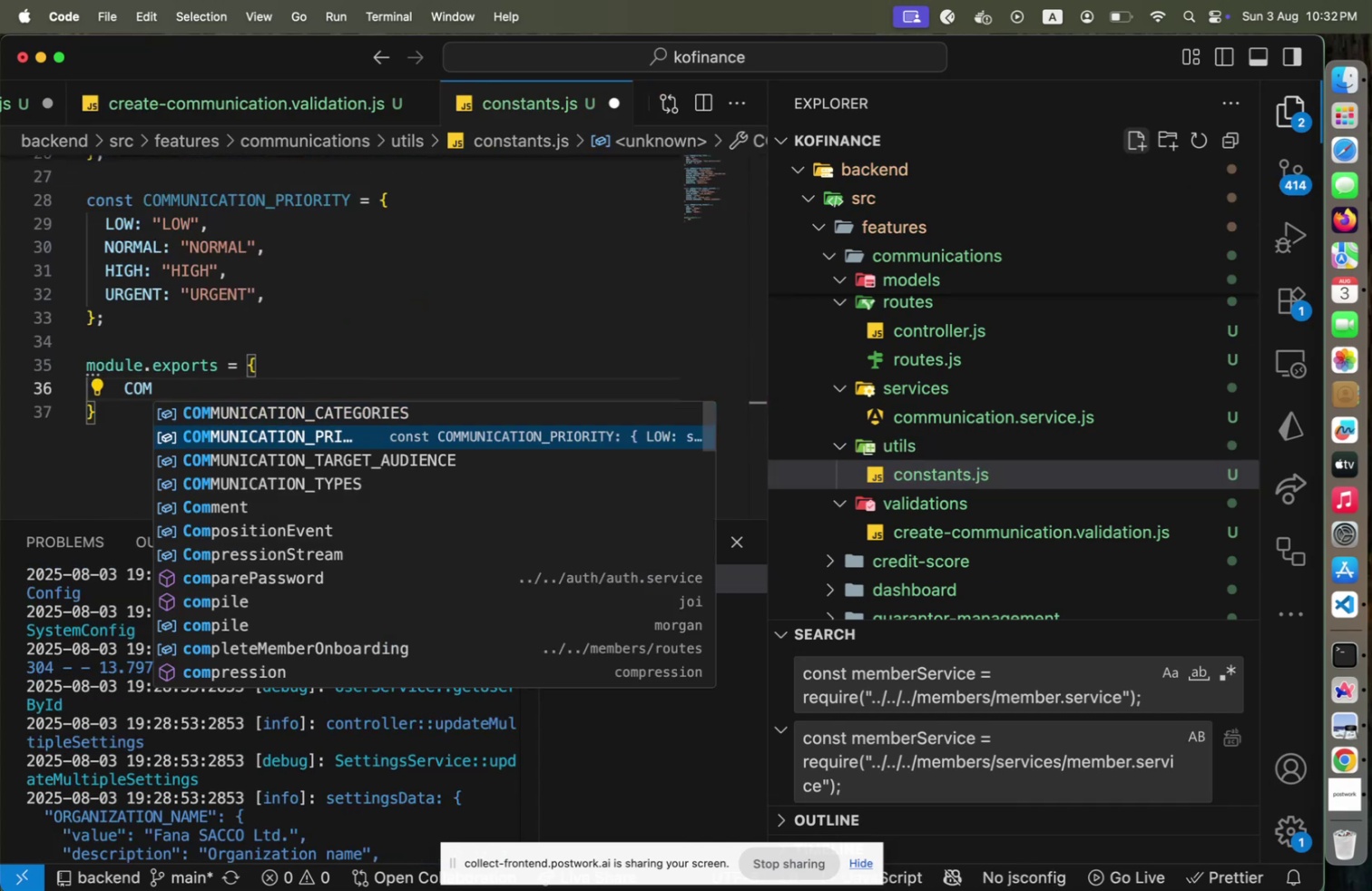 
key(Shift+ArrowDown)
 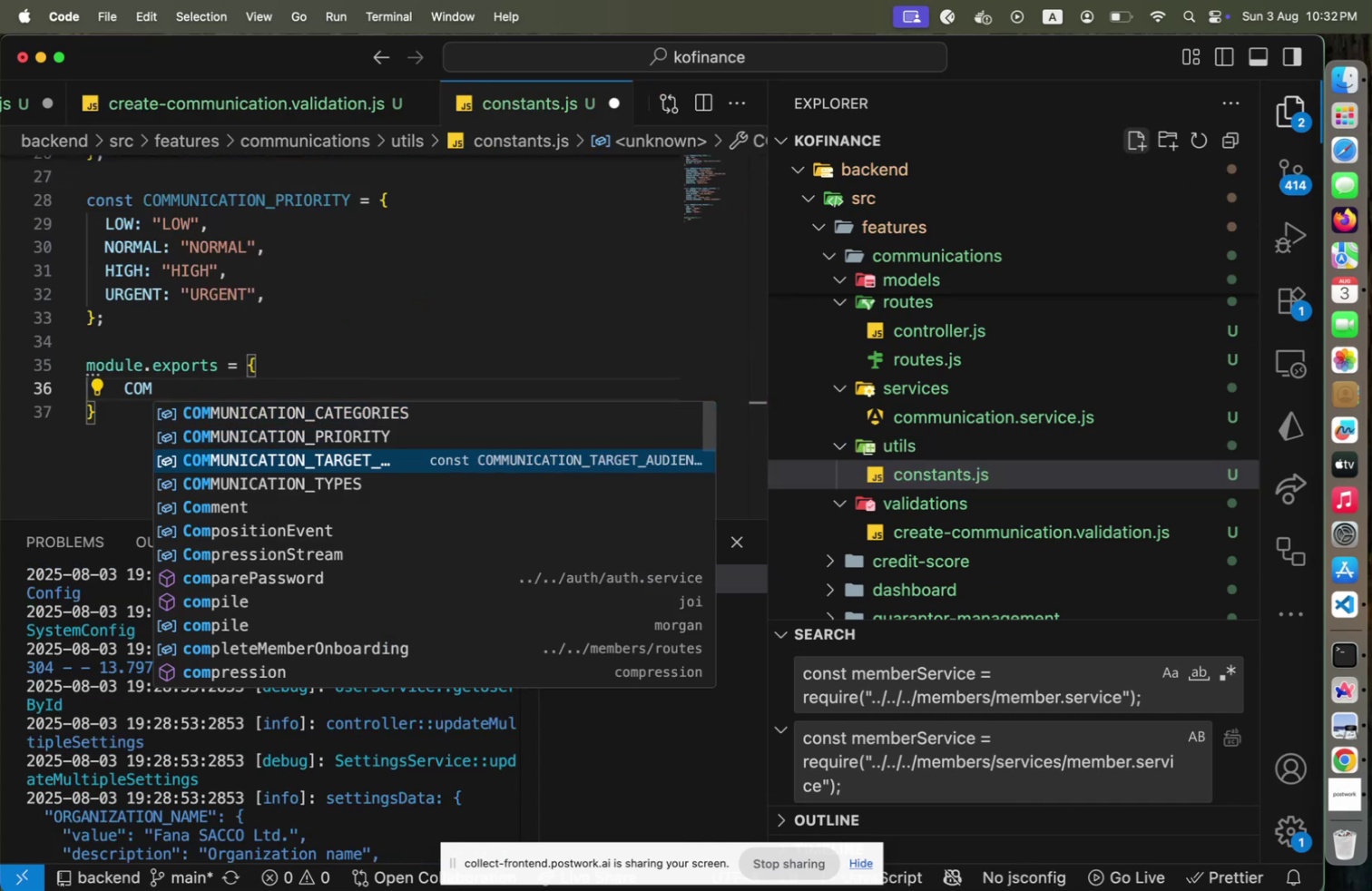 
key(Shift+ArrowDown)
 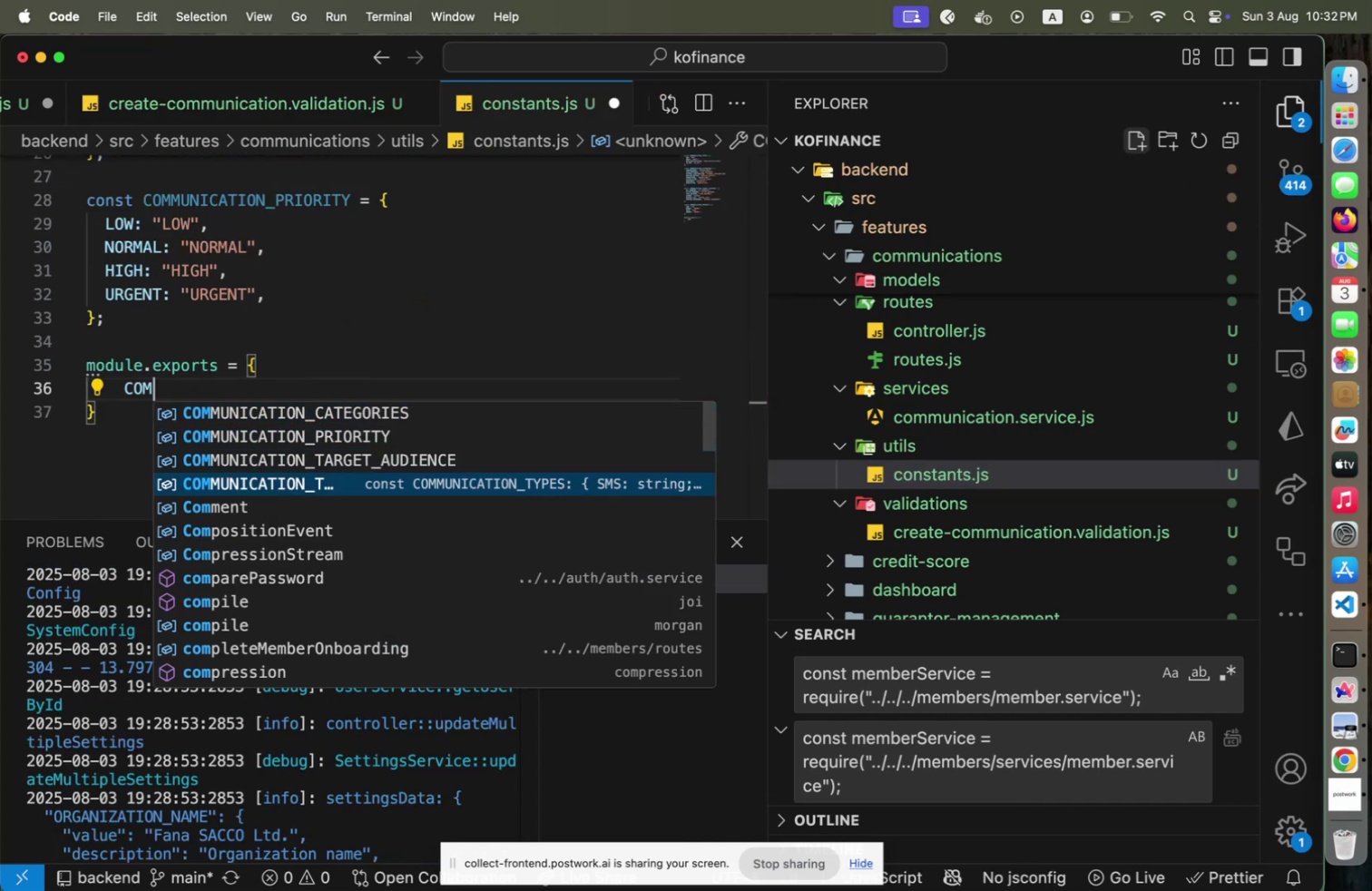 
key(Shift+Enter)
 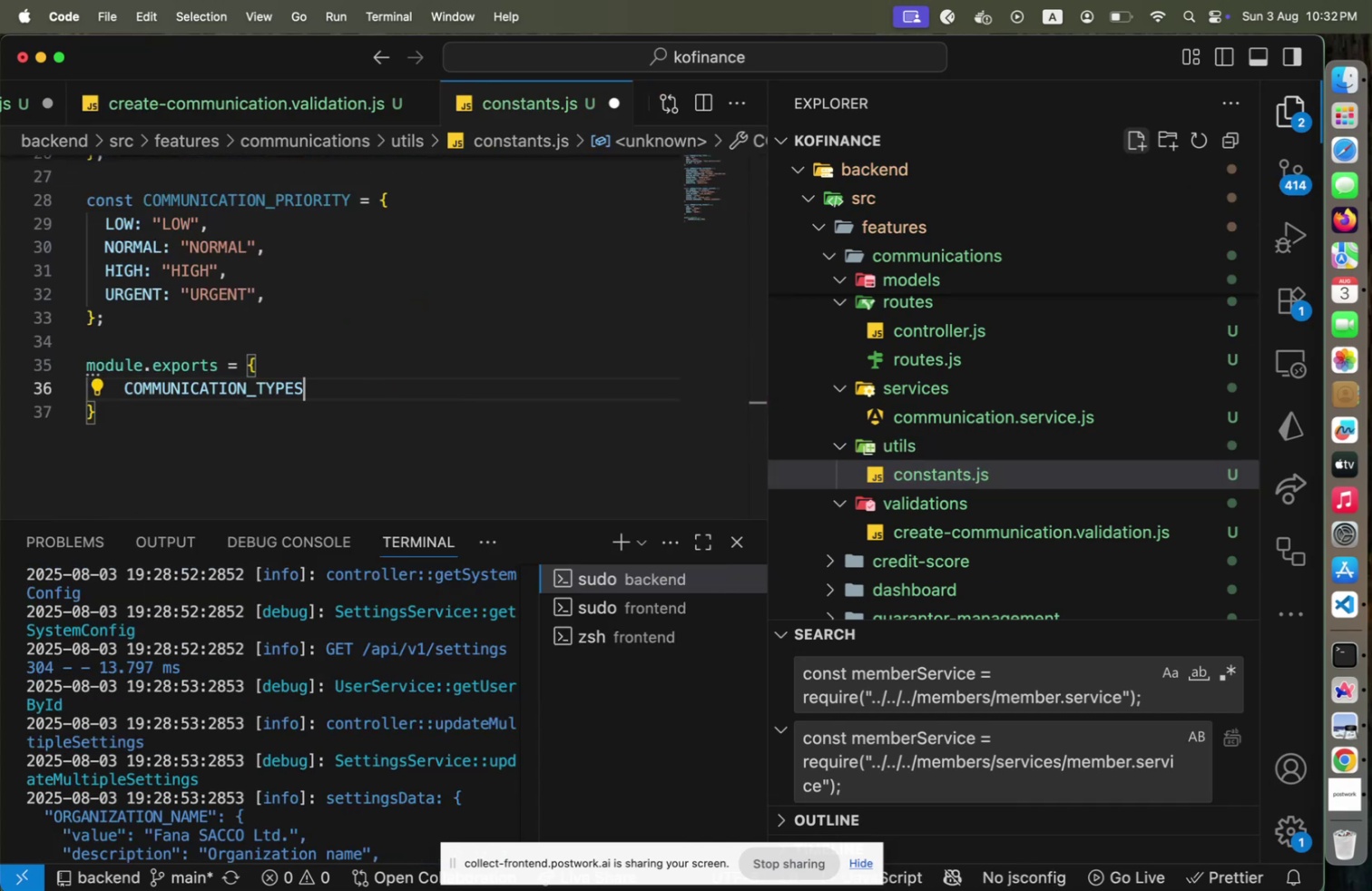 
key(Shift+Comma)
 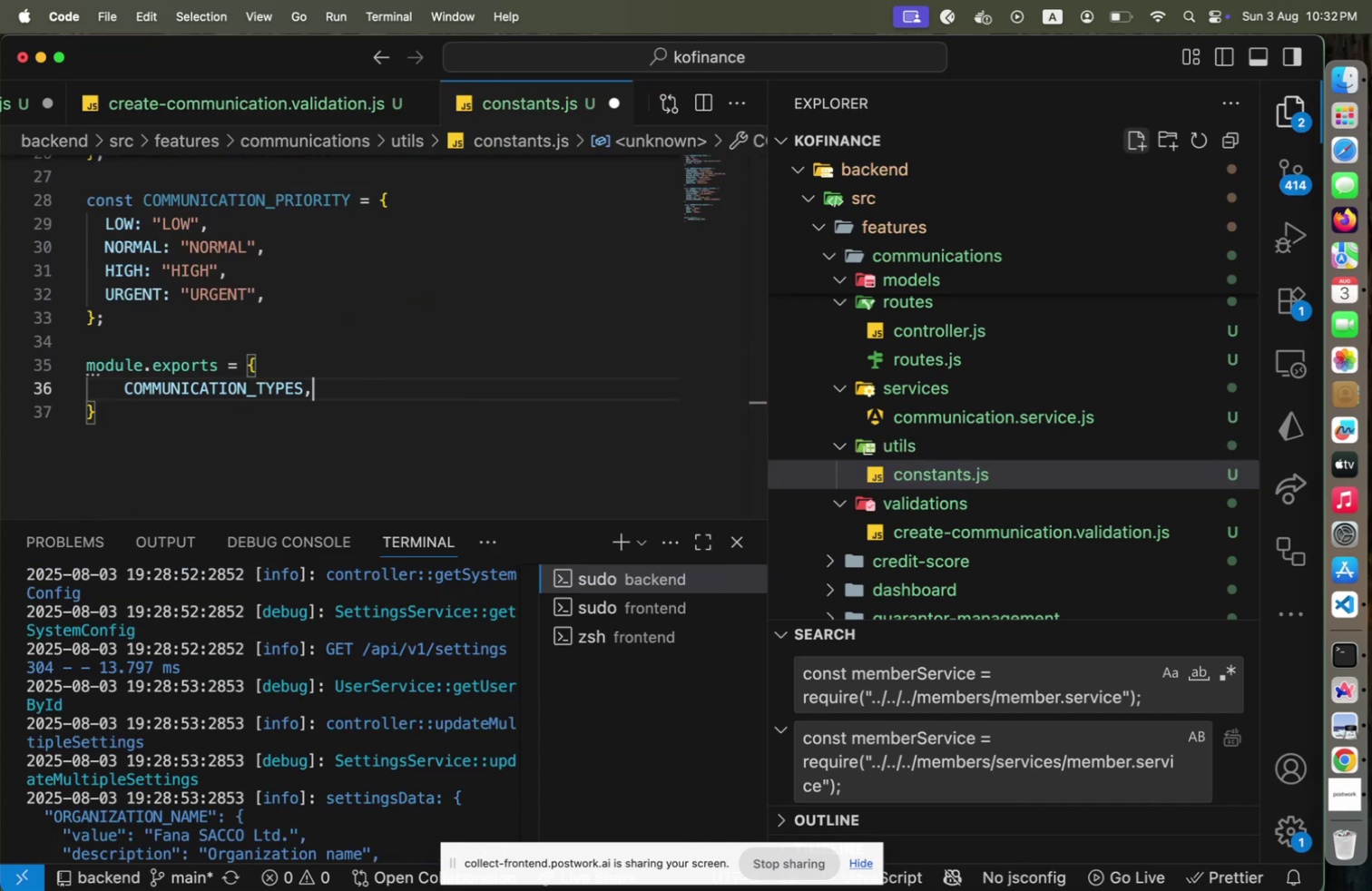 
key(Shift+Enter)
 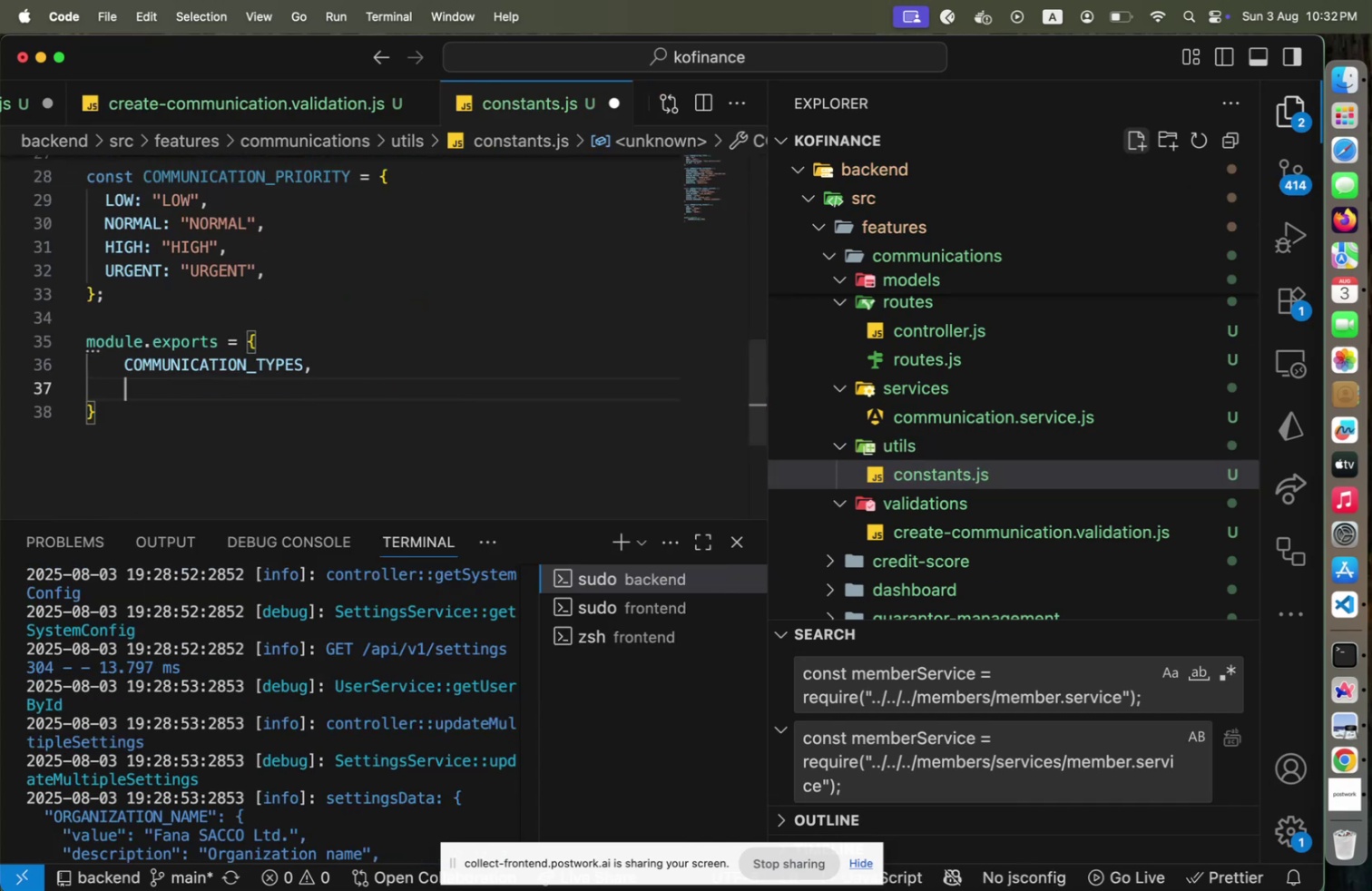 
key(Shift+C)
 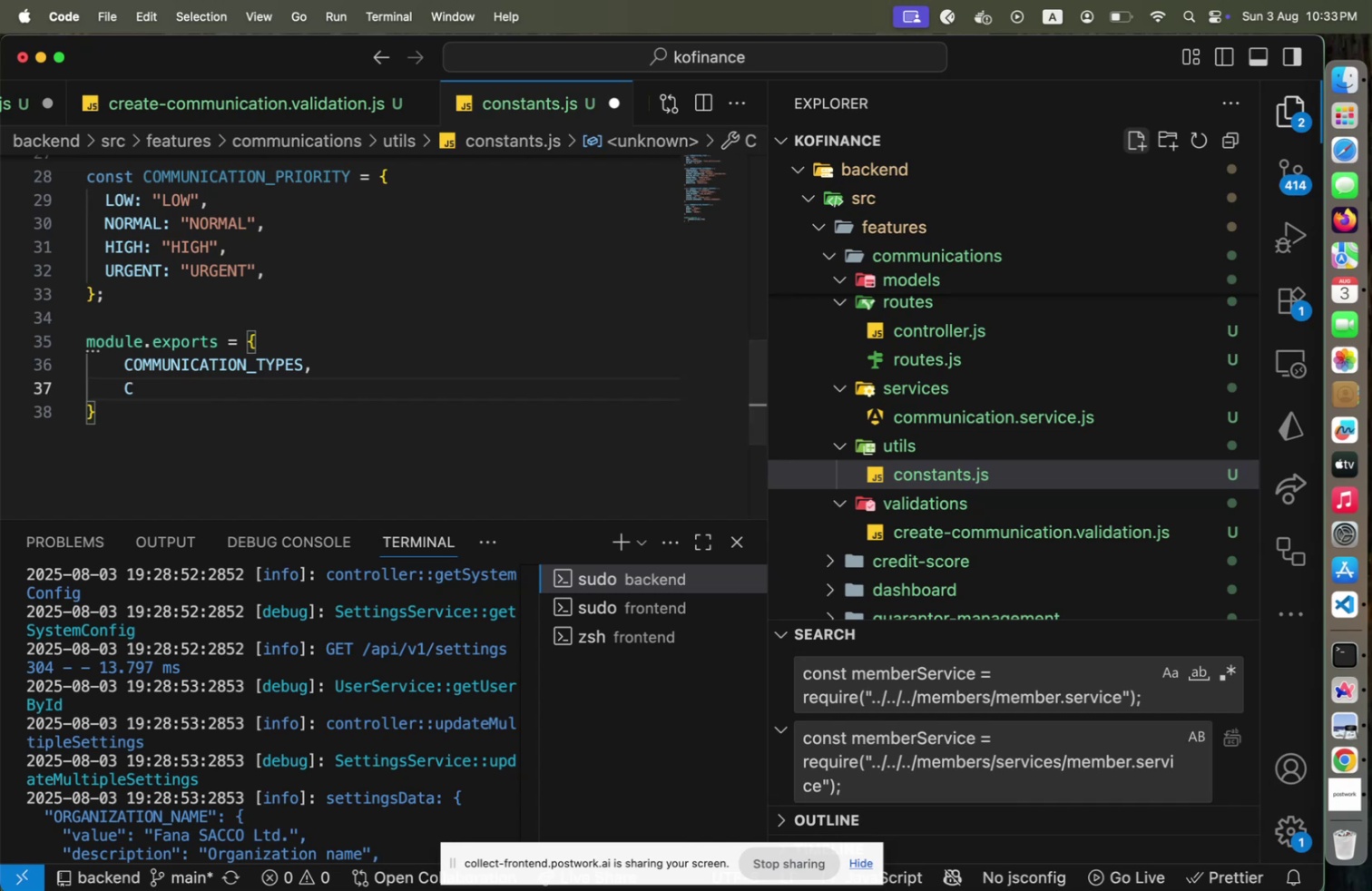 
hold_key(key=ShiftLeft, duration=0.33)
 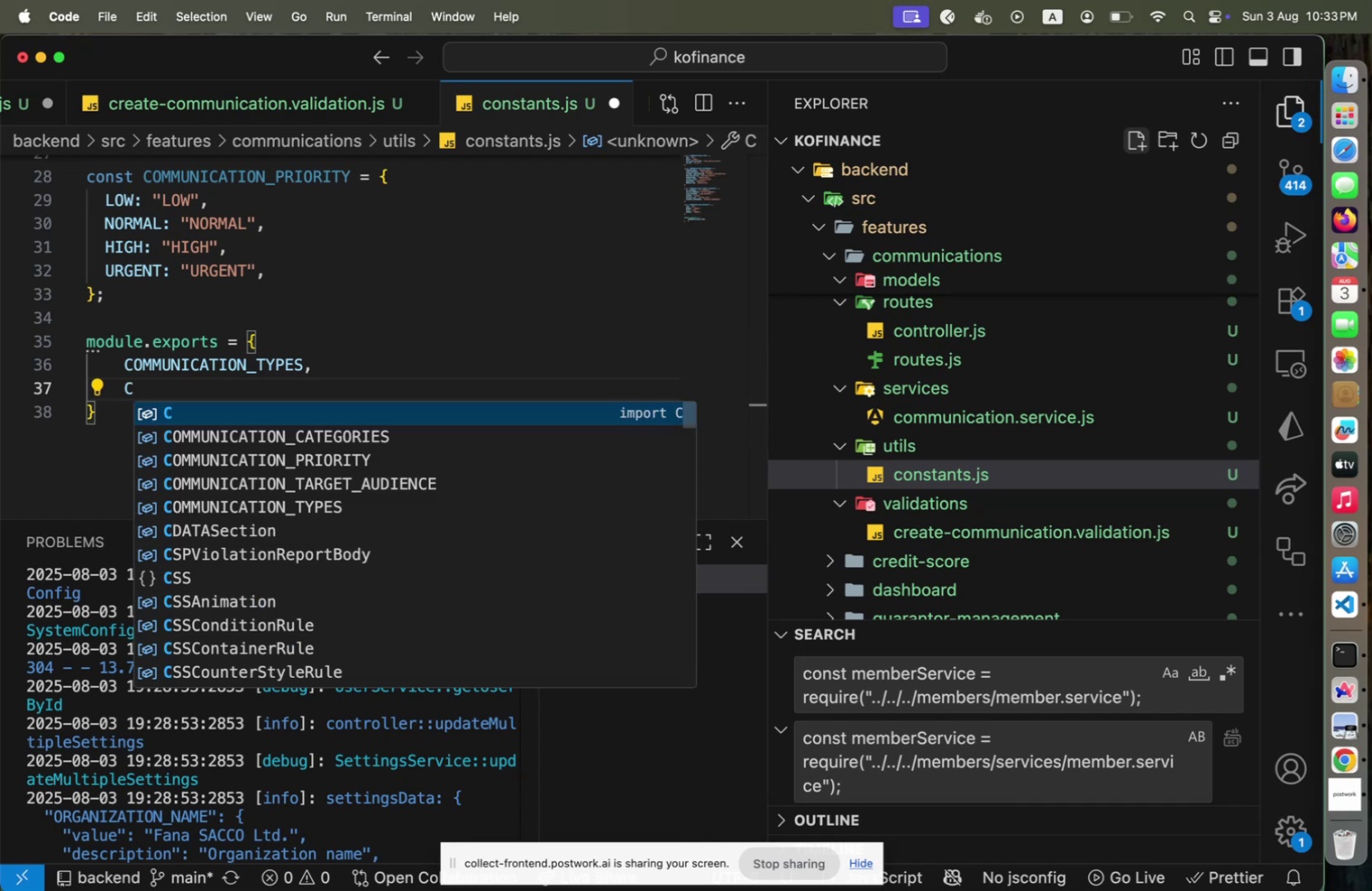 
key(Shift+ArrowDown)
 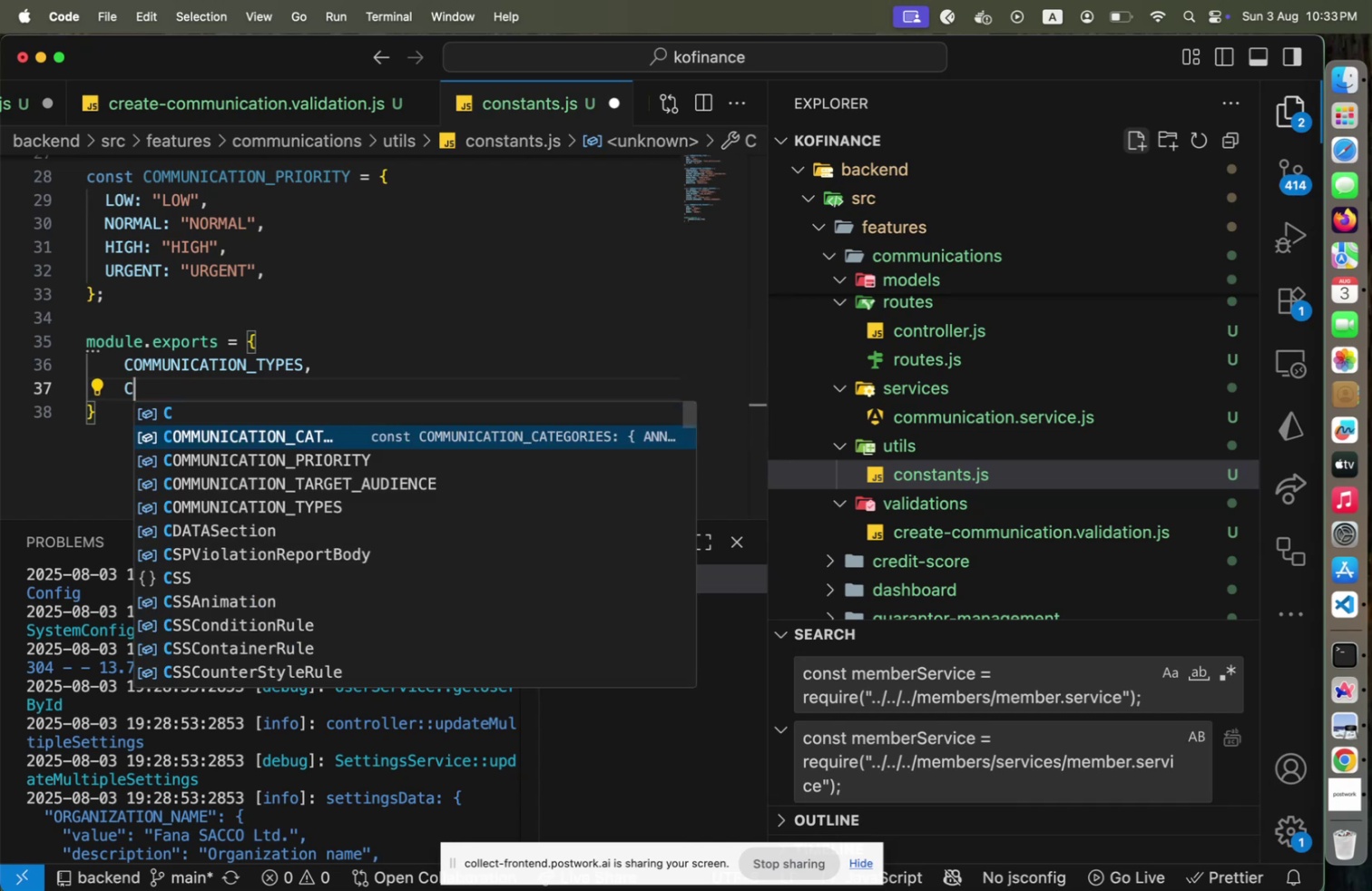 
key(Shift+Enter)
 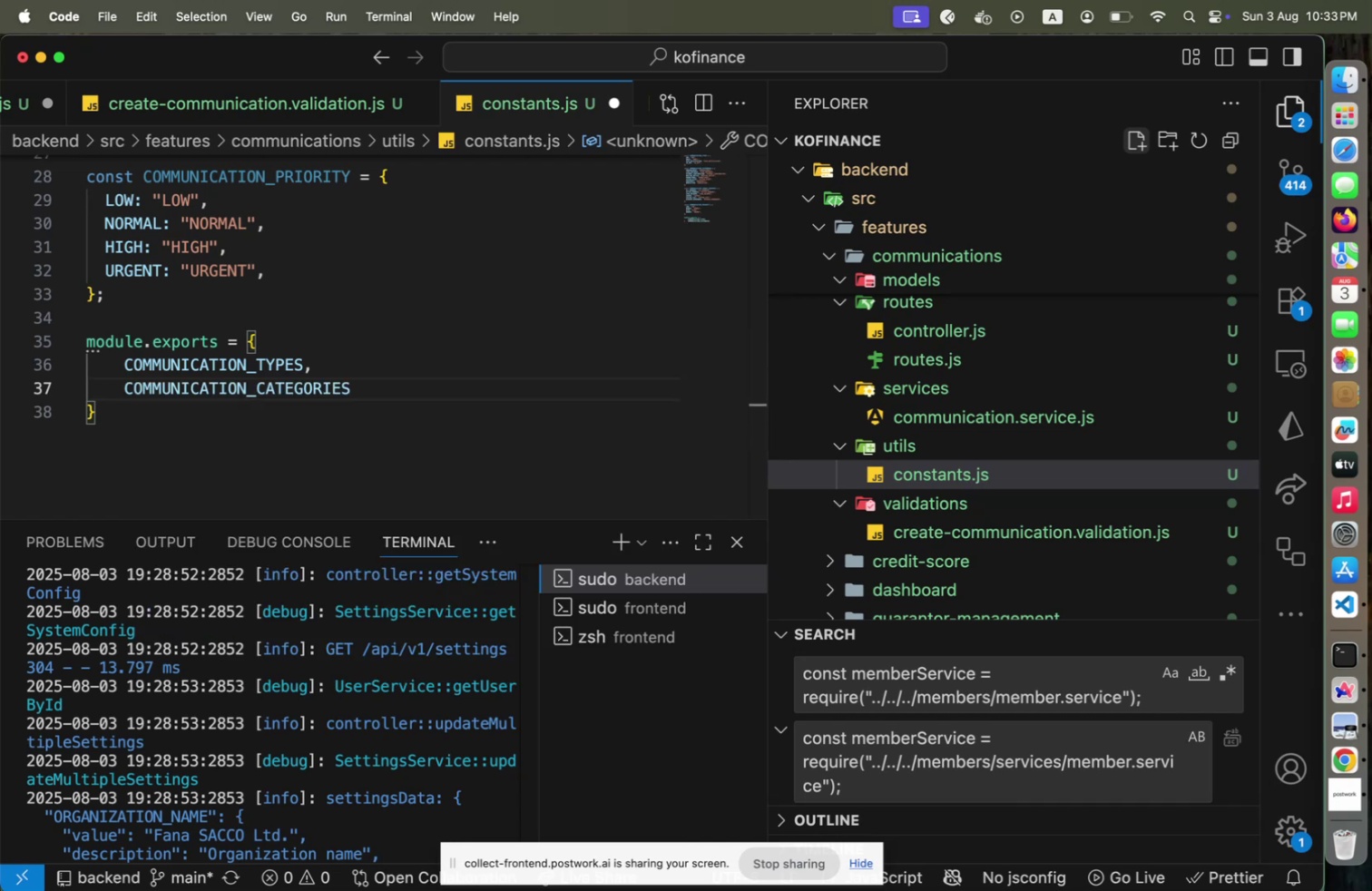 
key(Shift+Comma)
 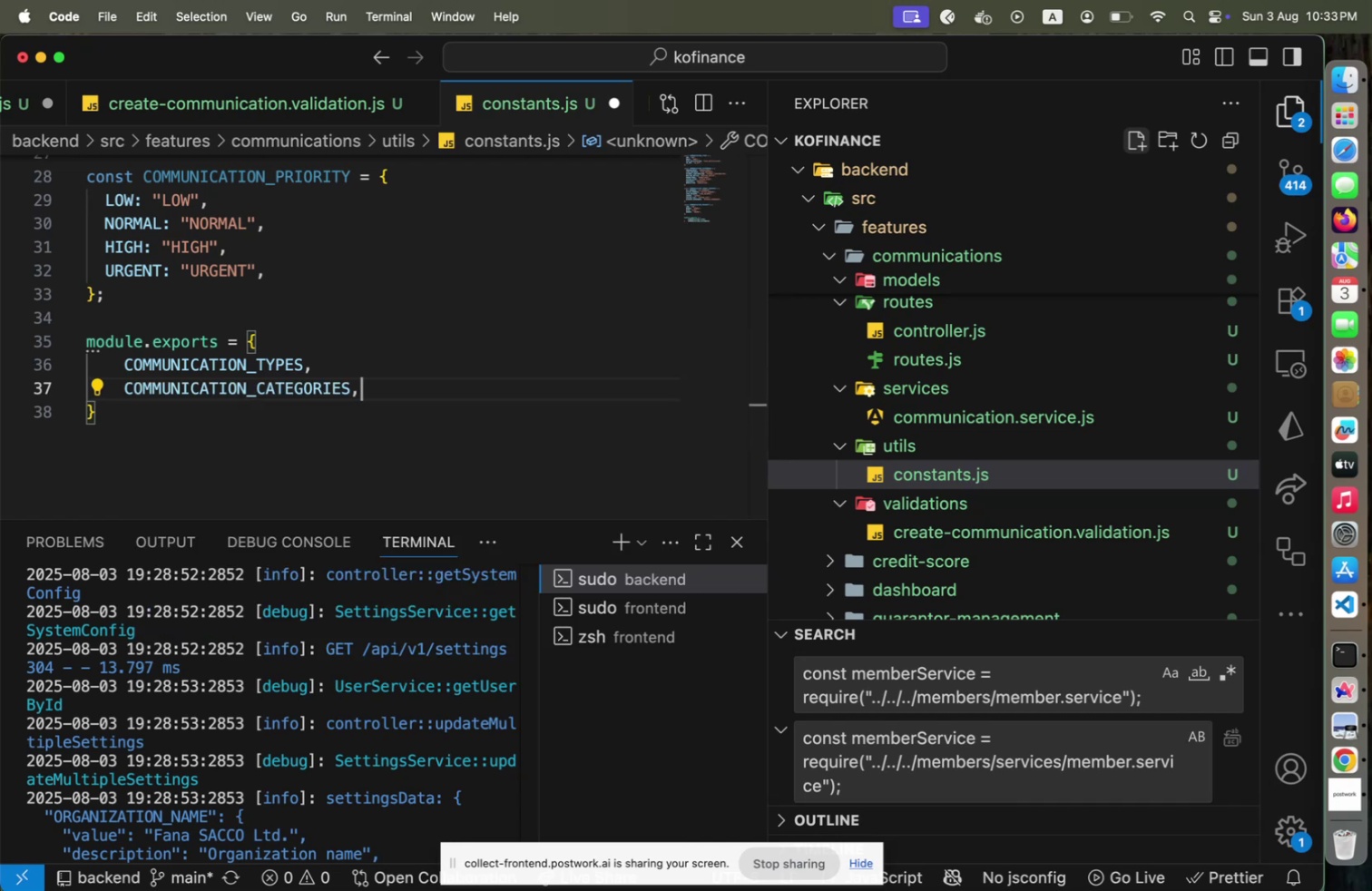 
key(Shift+Enter)
 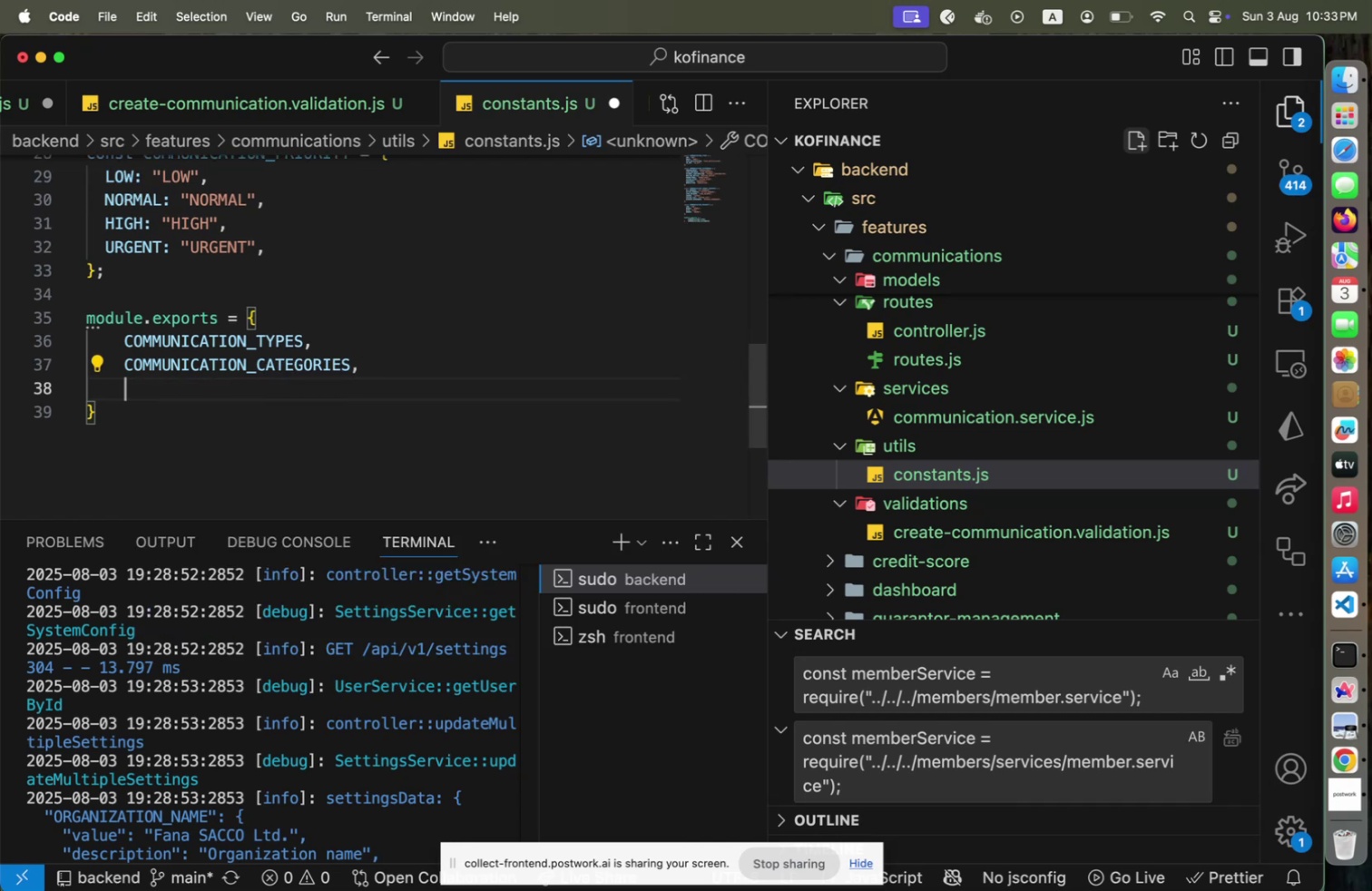 
type(COM)
 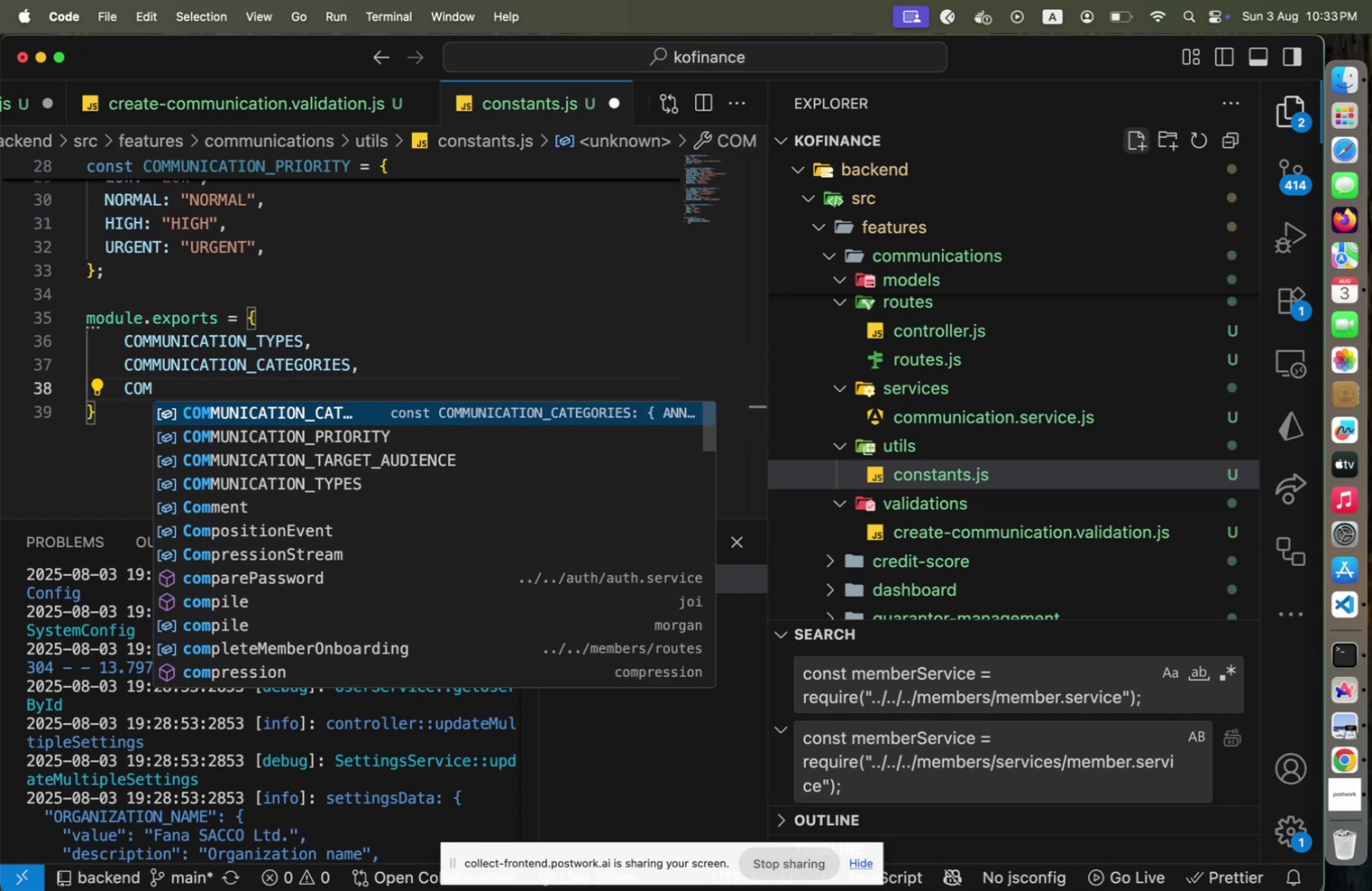 
key(Shift+ArrowDown)
 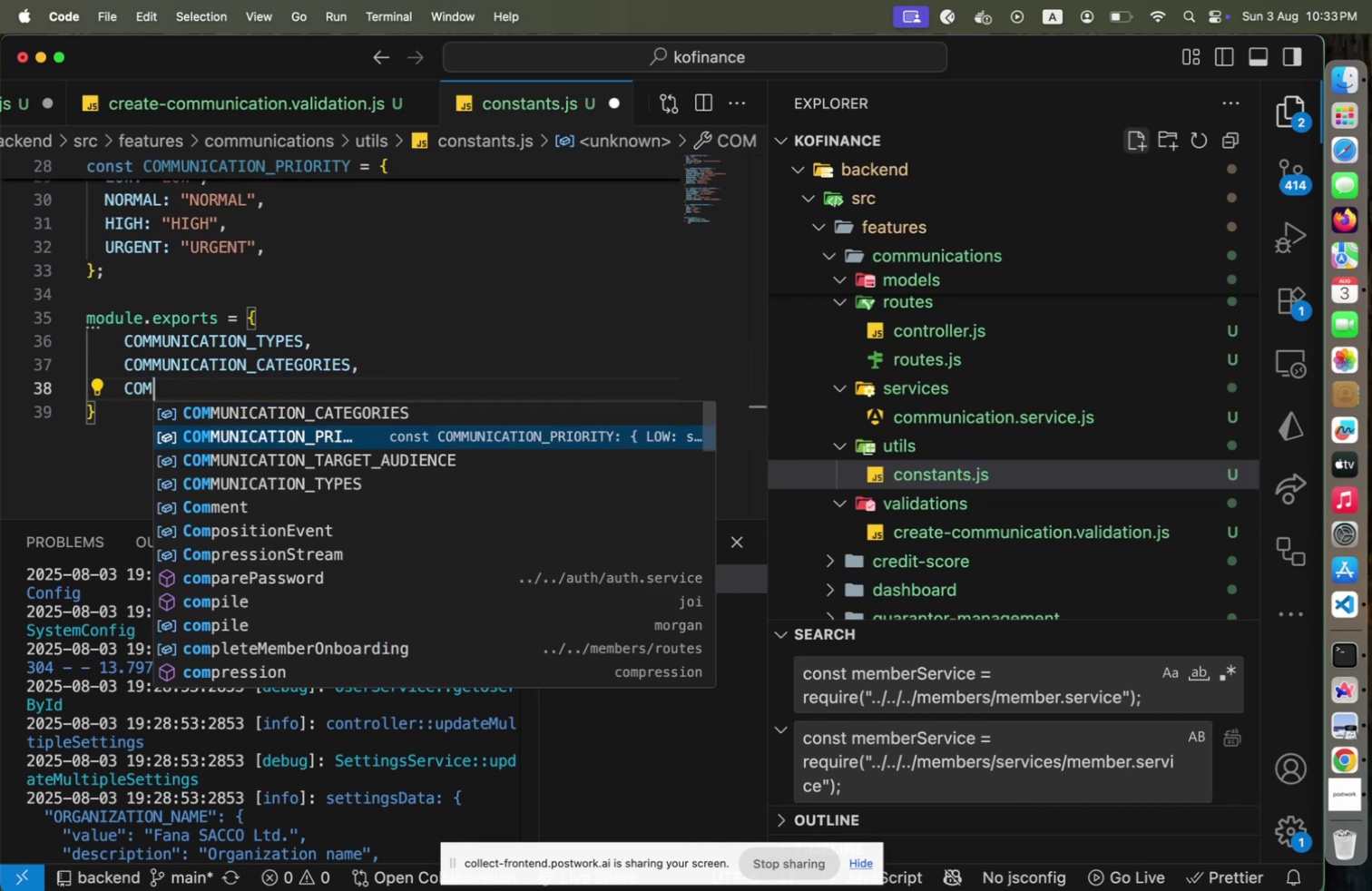 
key(Shift+ArrowDown)
 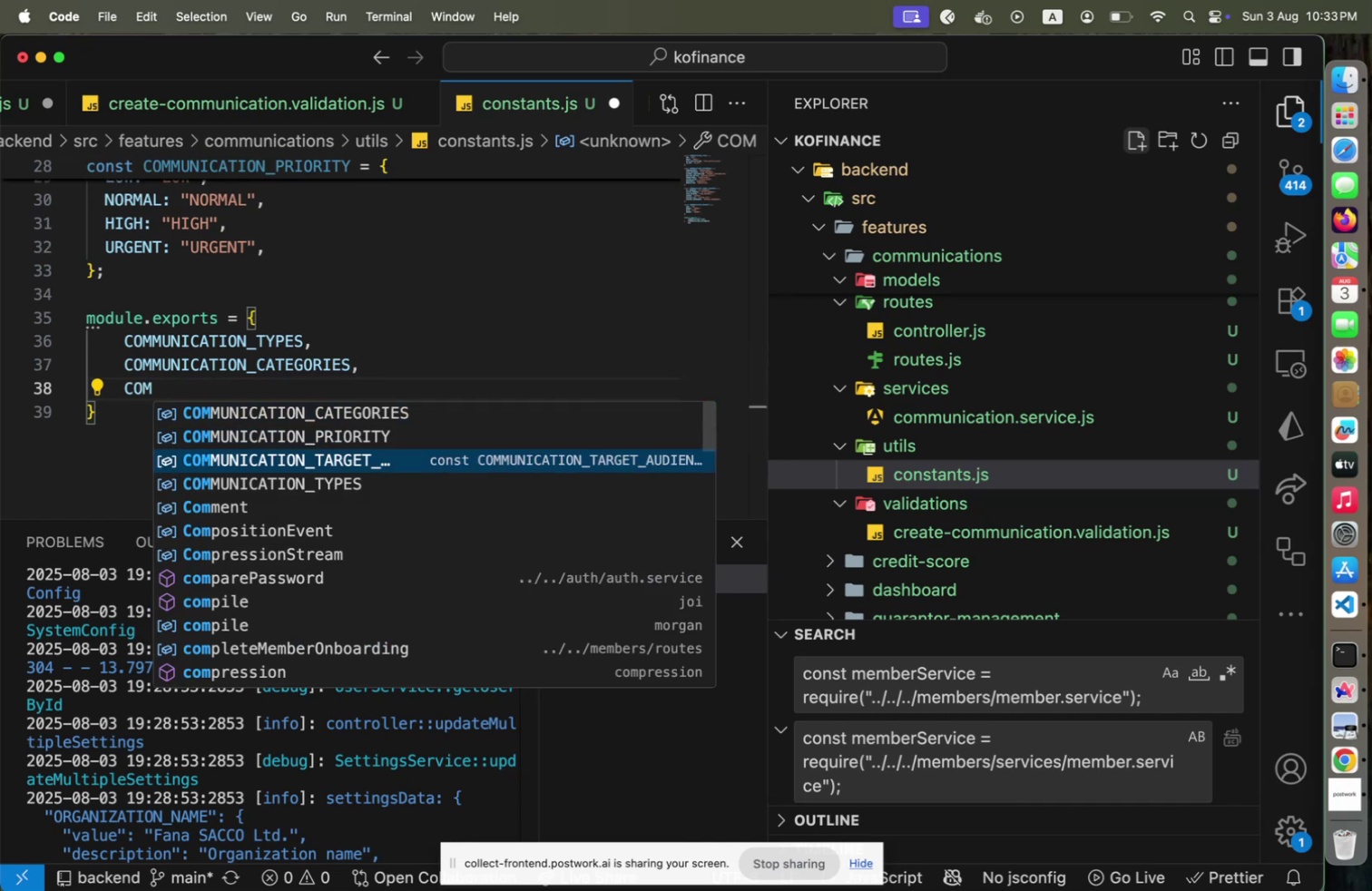 
key(Shift+Enter)
 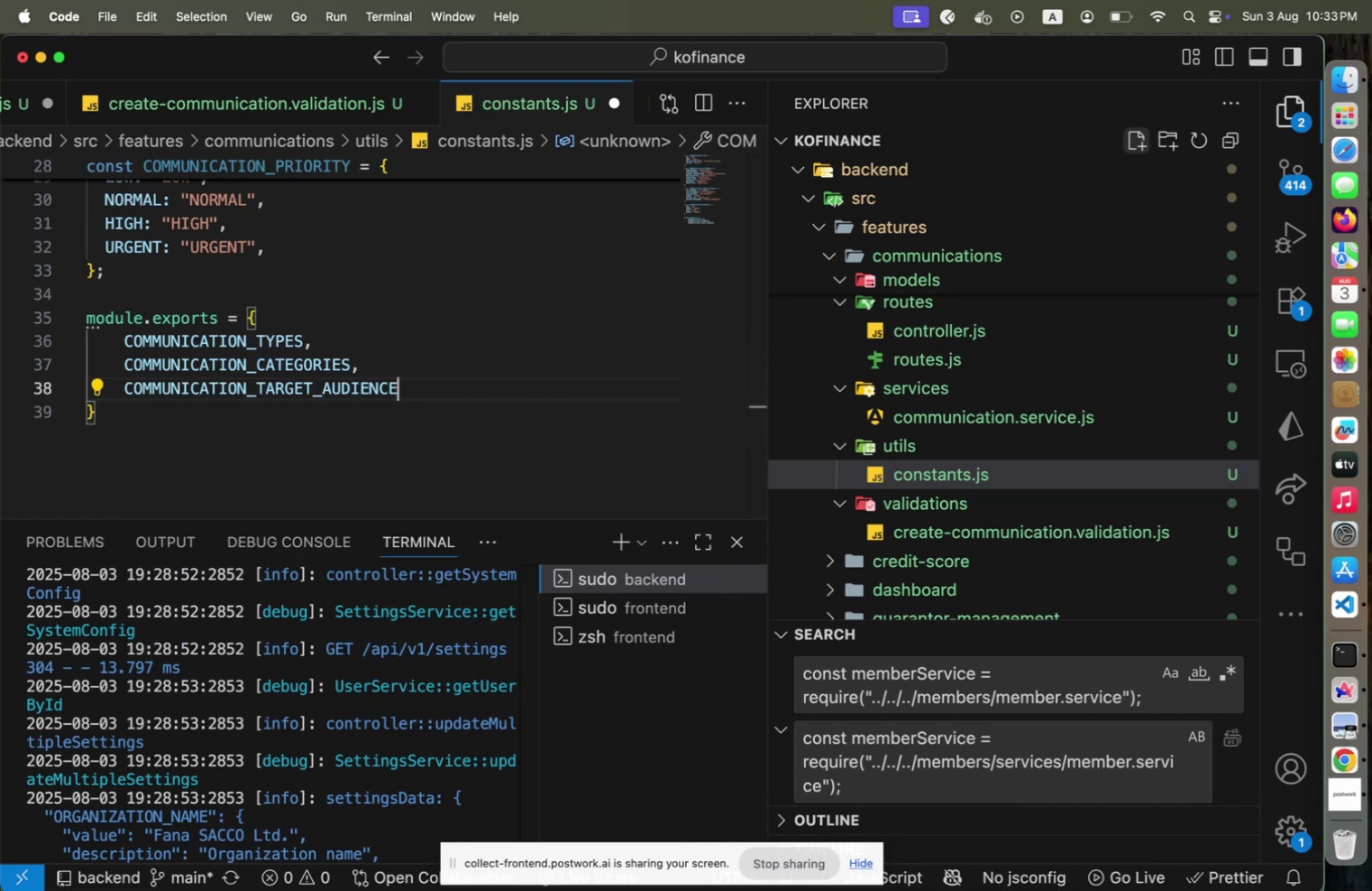 
key(Shift+Comma)
 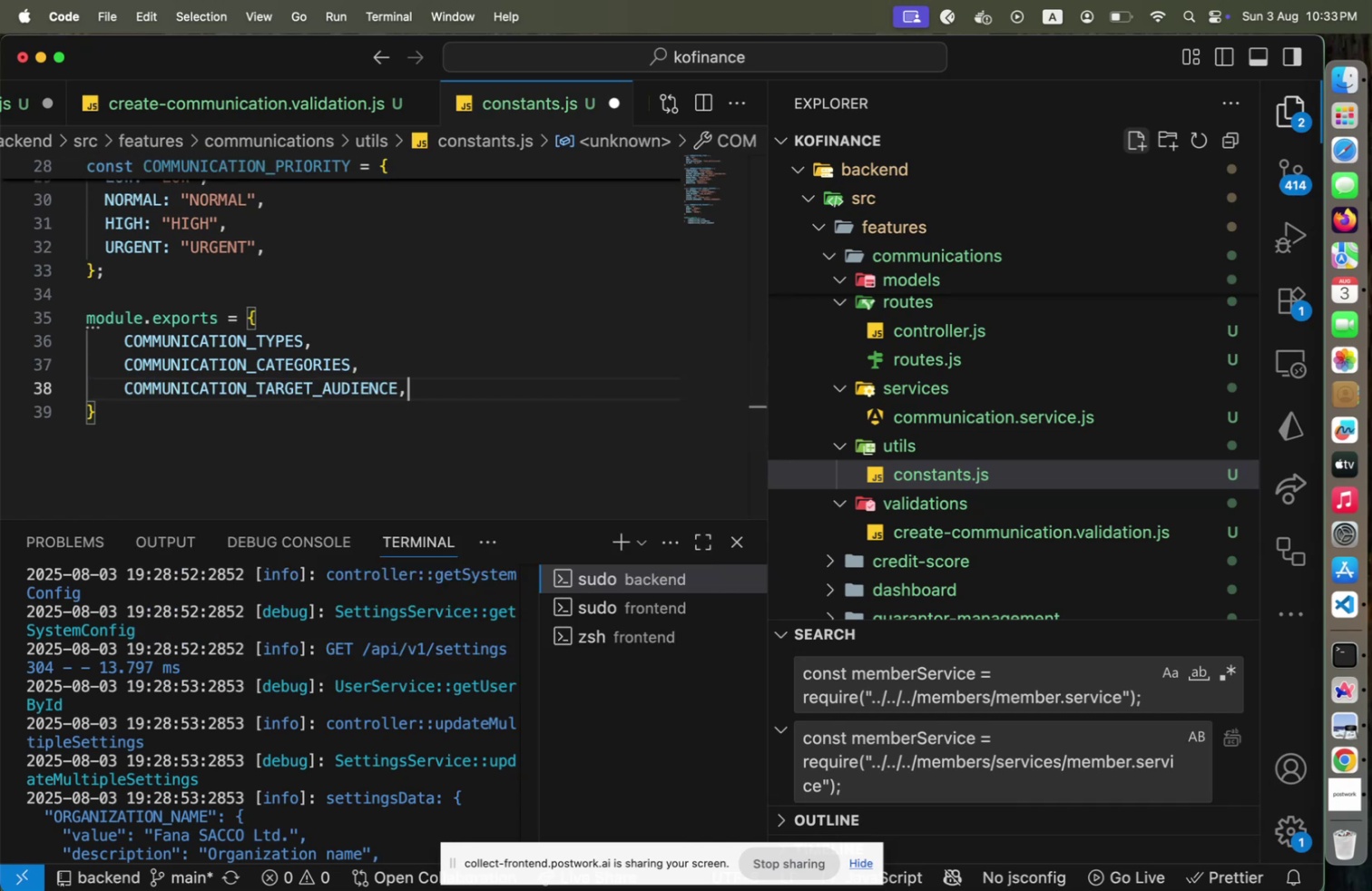 
key(Shift+Enter)
 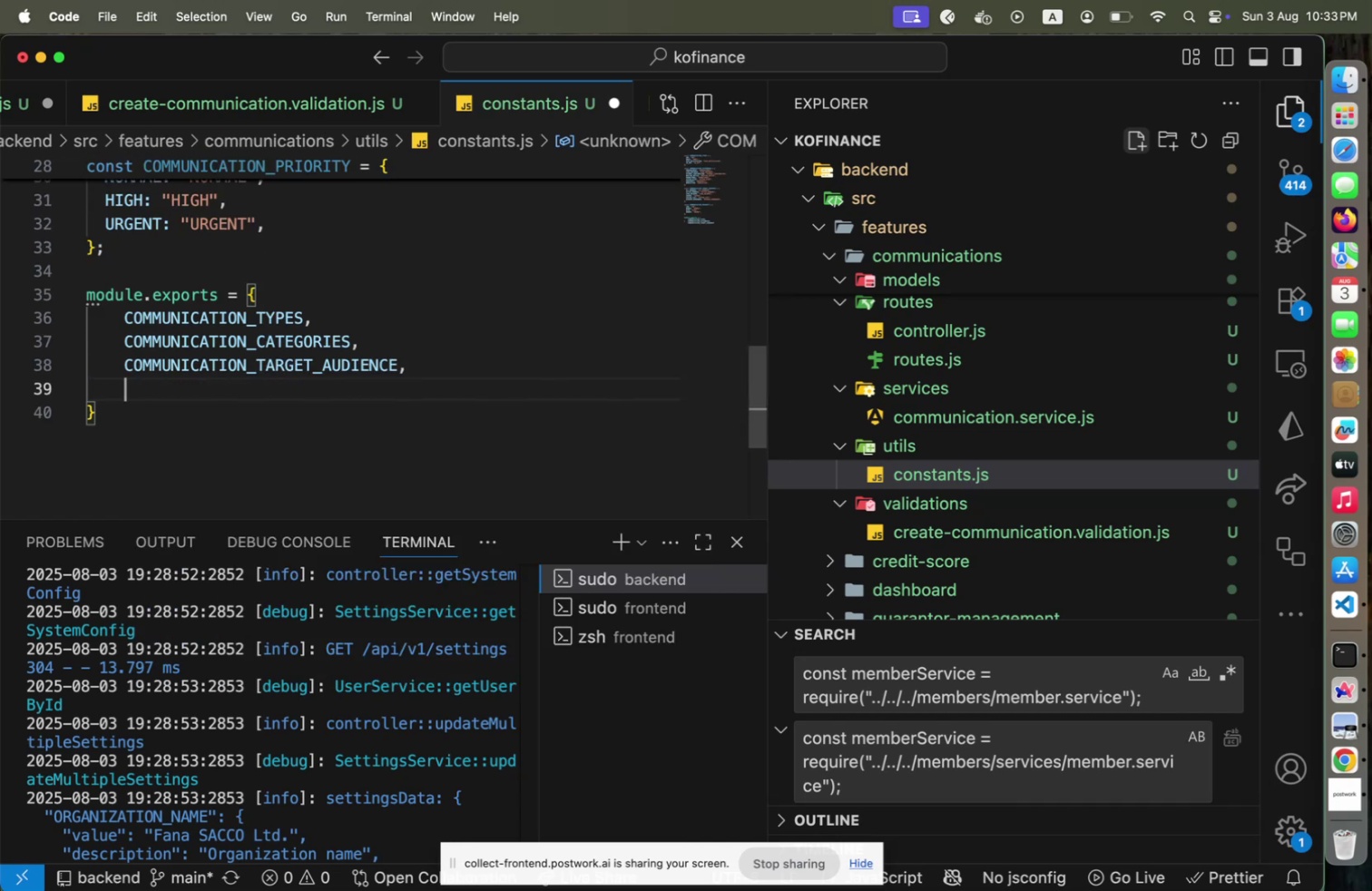 
type(COMM)
 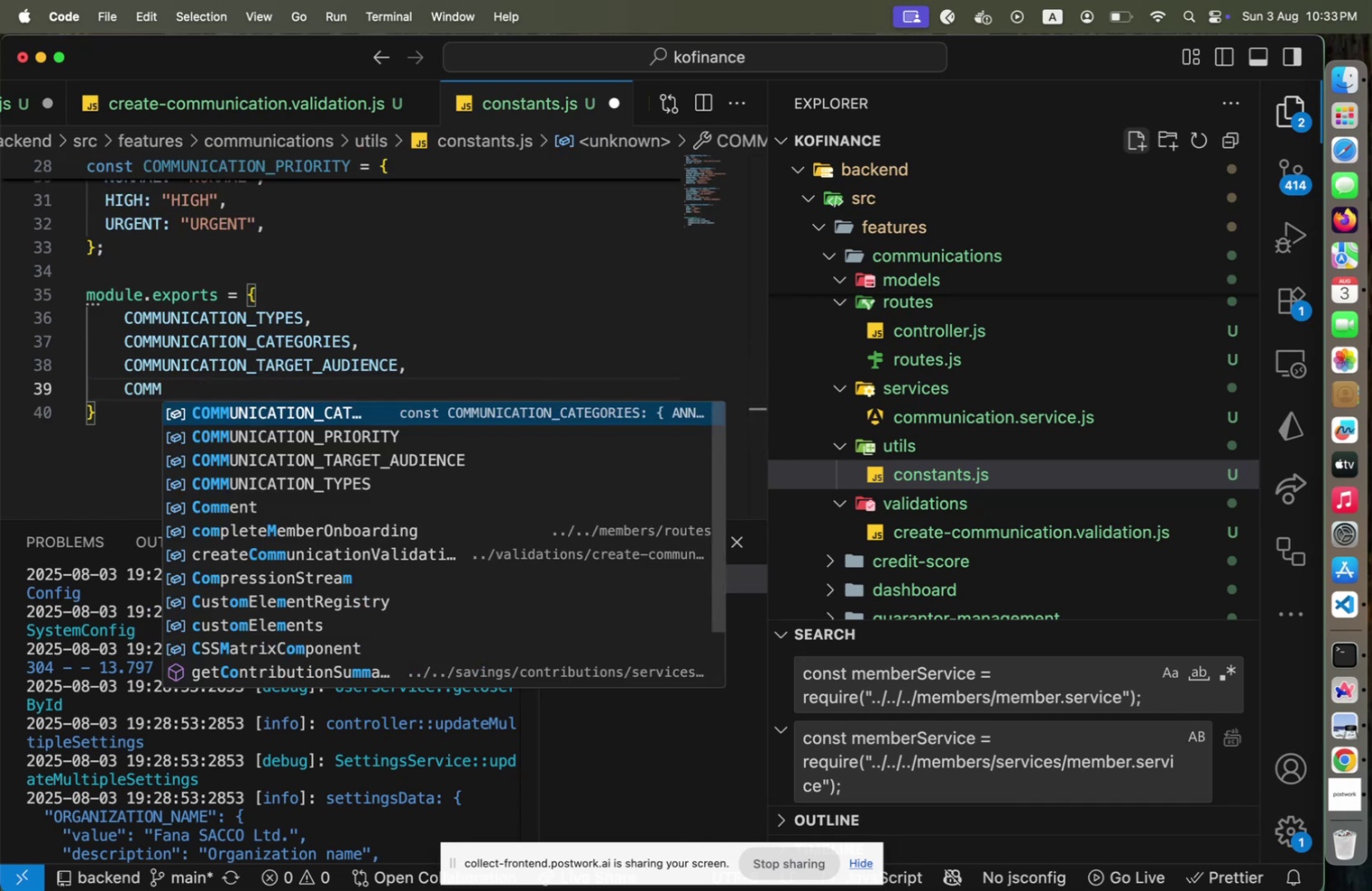 
key(Shift+ArrowDown)
 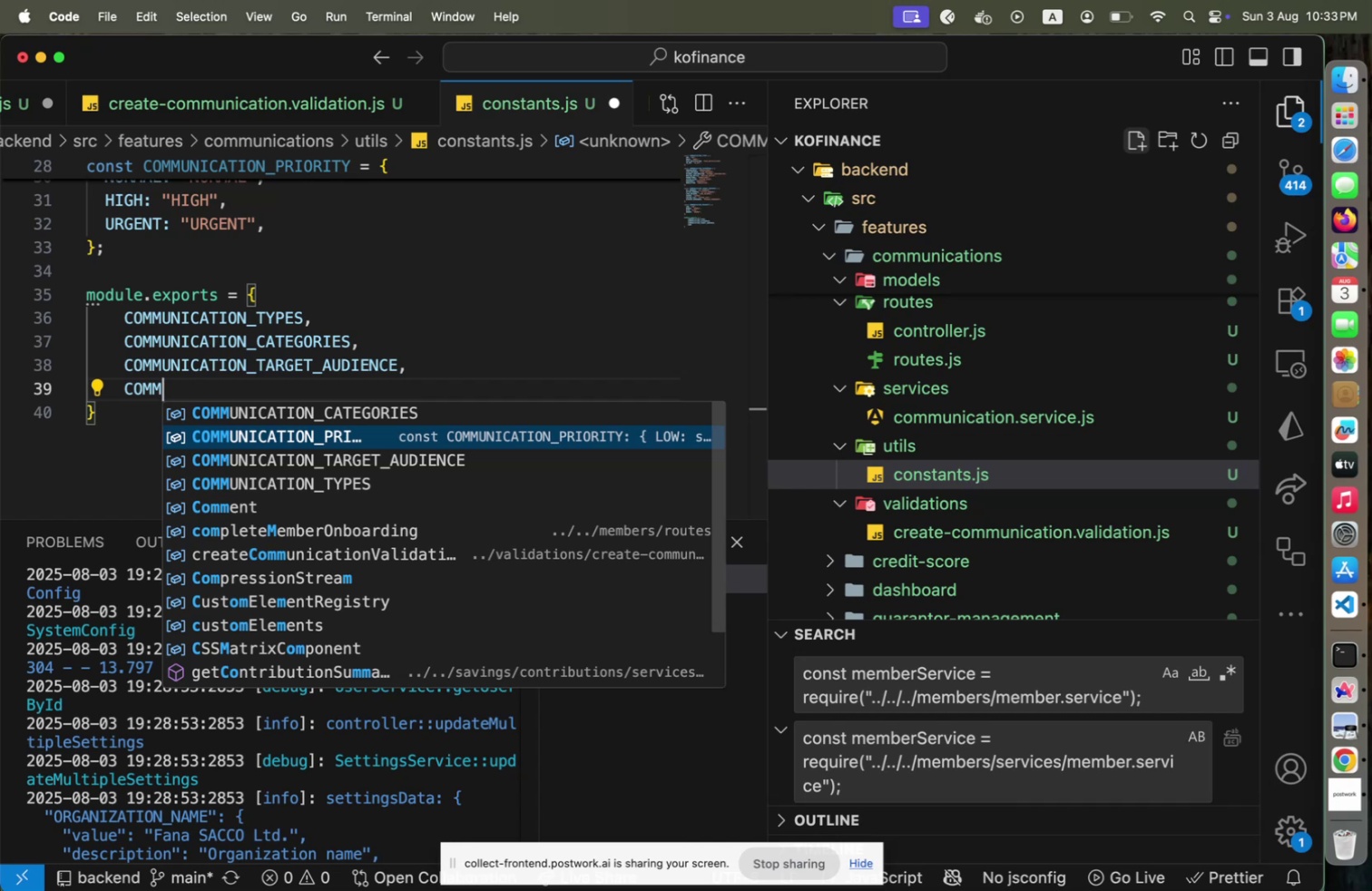 
key(Shift+Enter)
 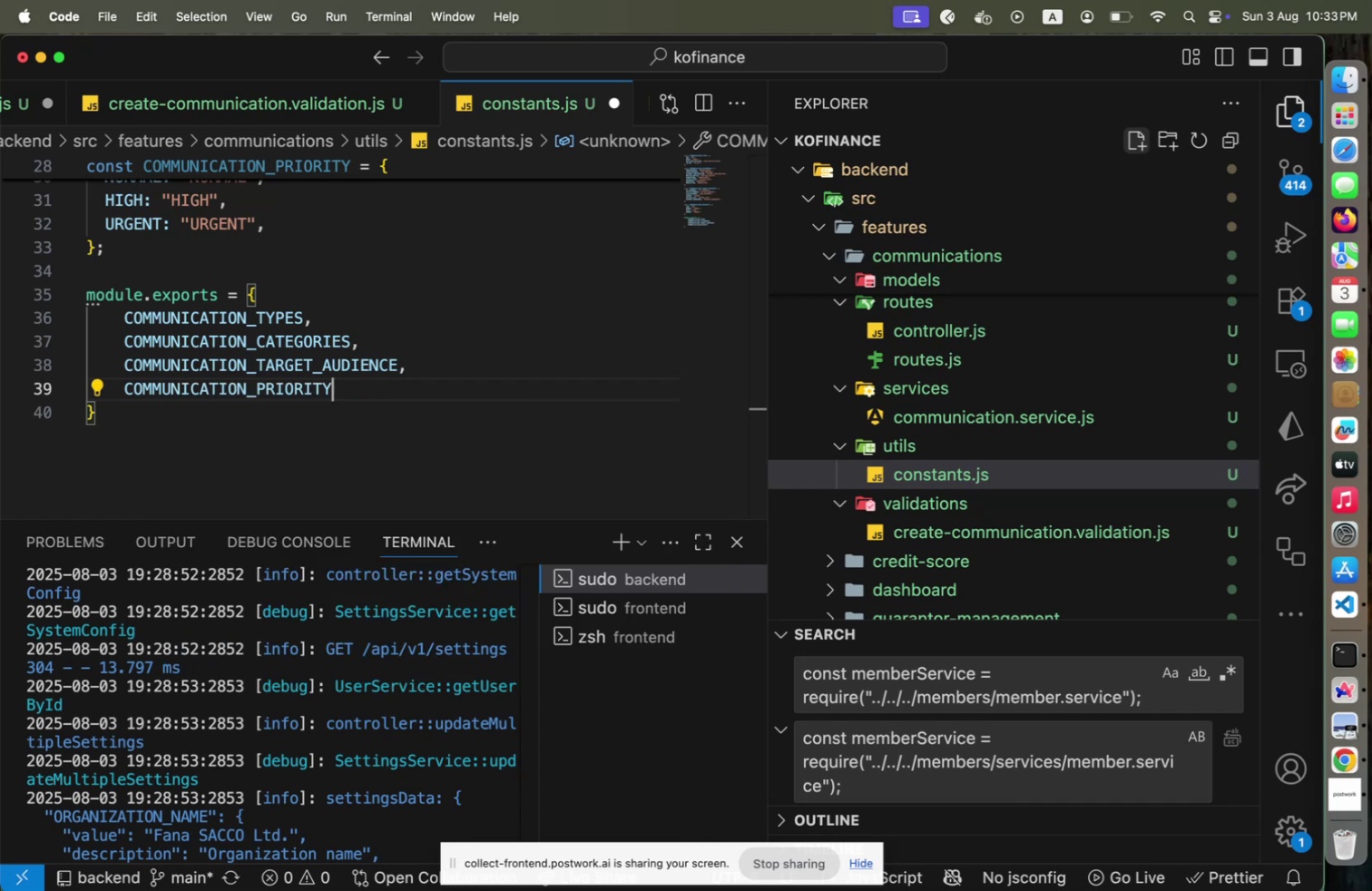 
key(Shift+Comma)
 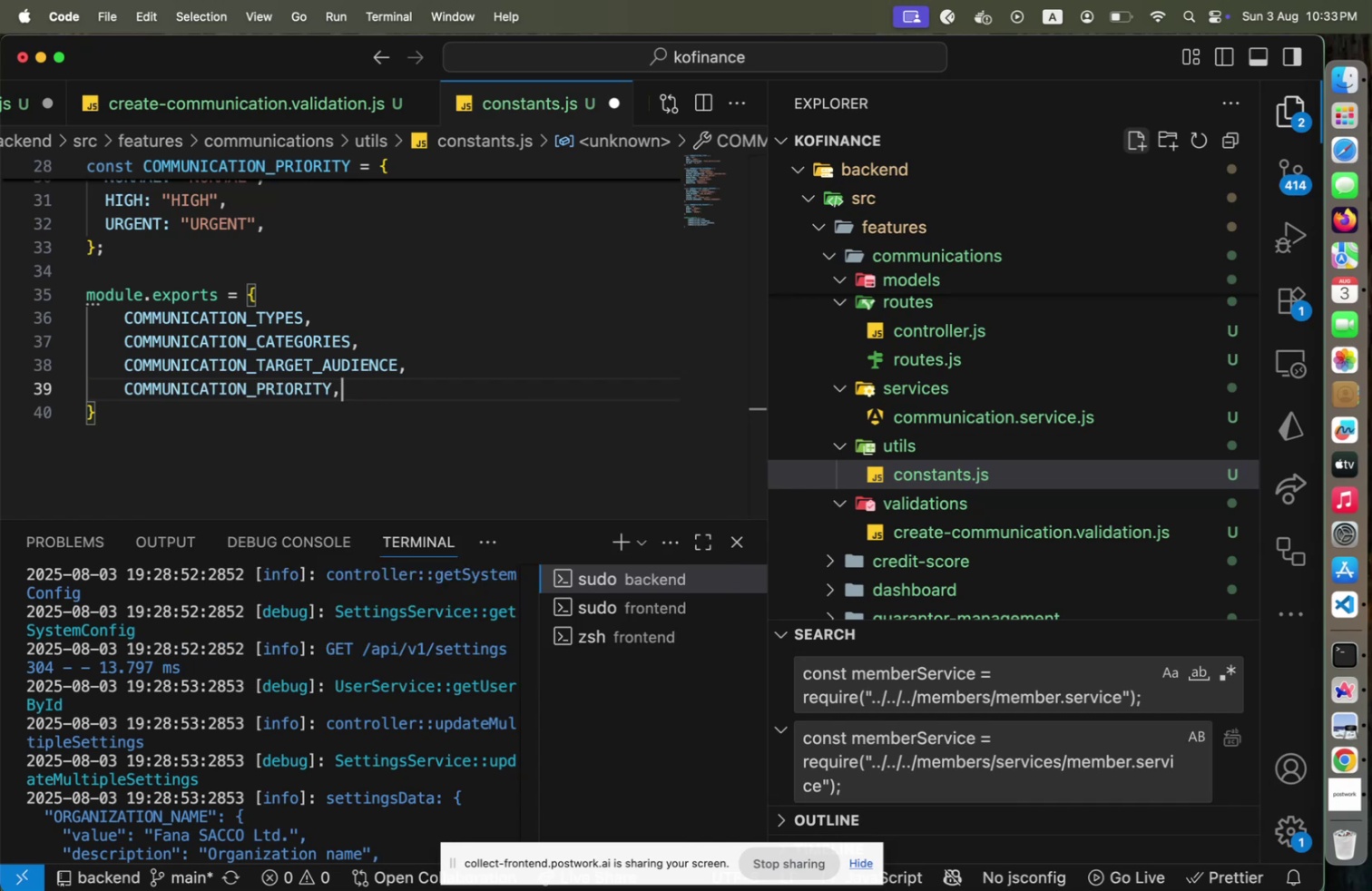 
key(Alt+Shift+F)
 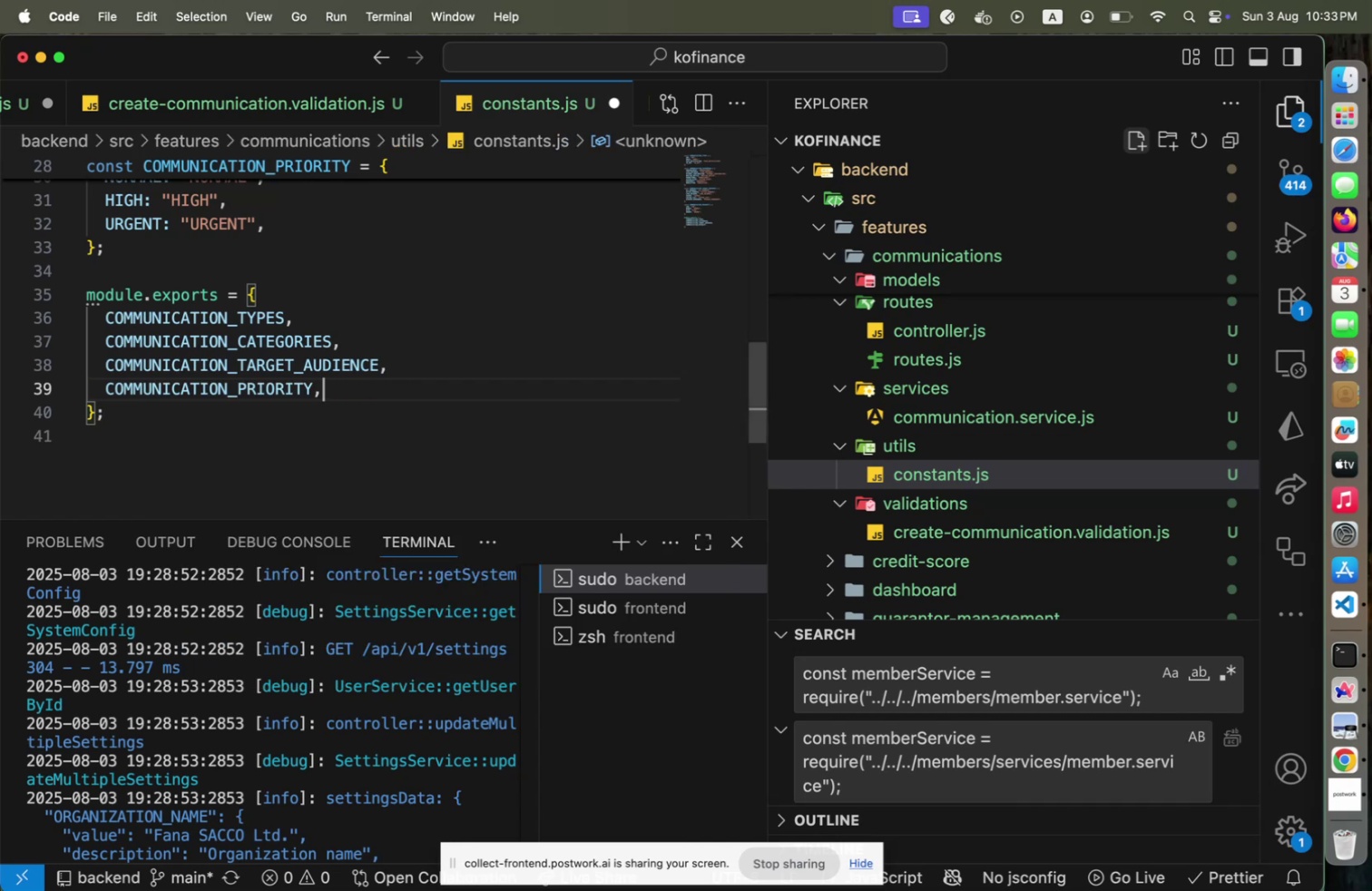 
key(Meta+Shift+CommandLeft)
 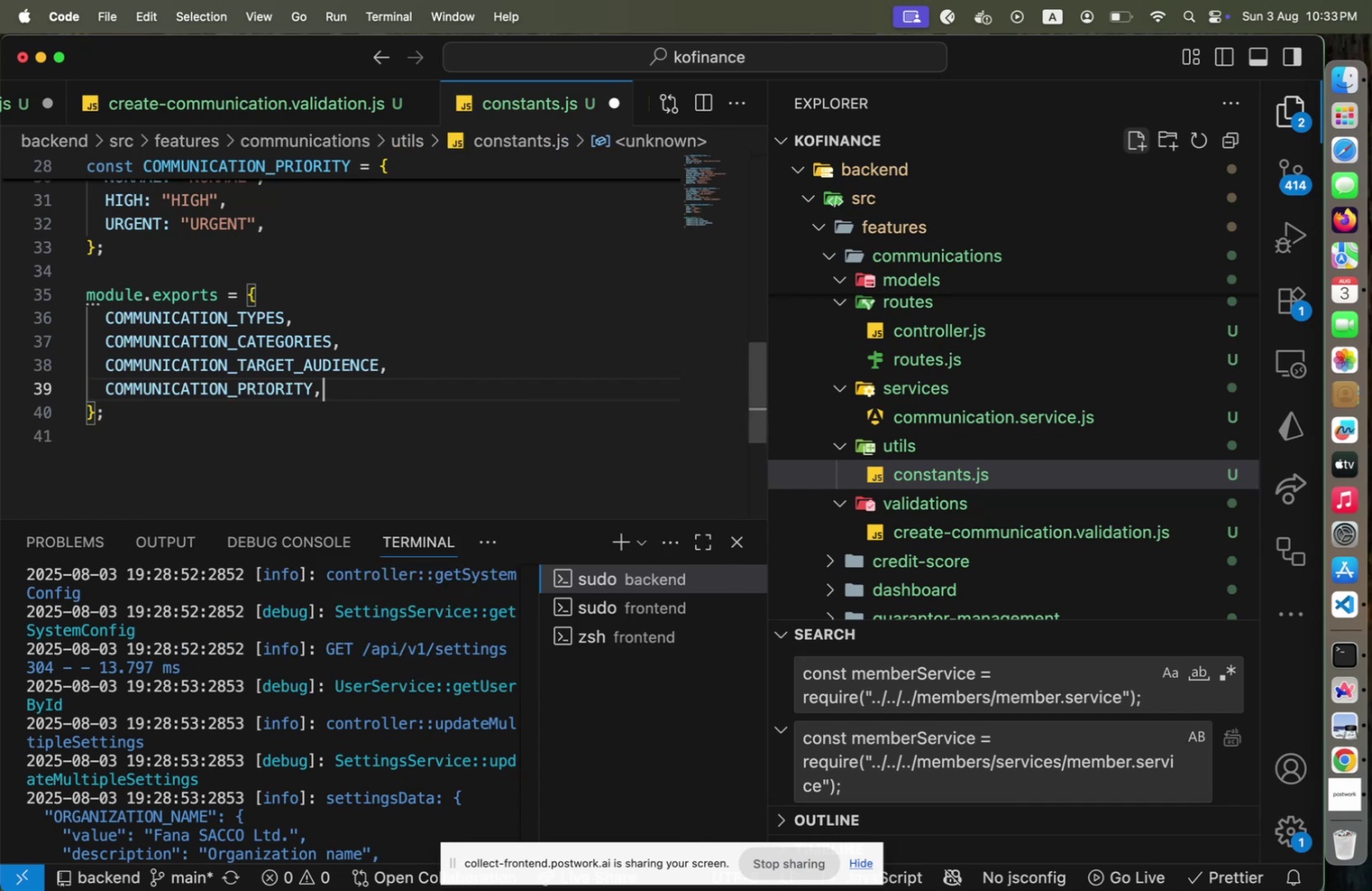 
key(Meta+Shift+S)
 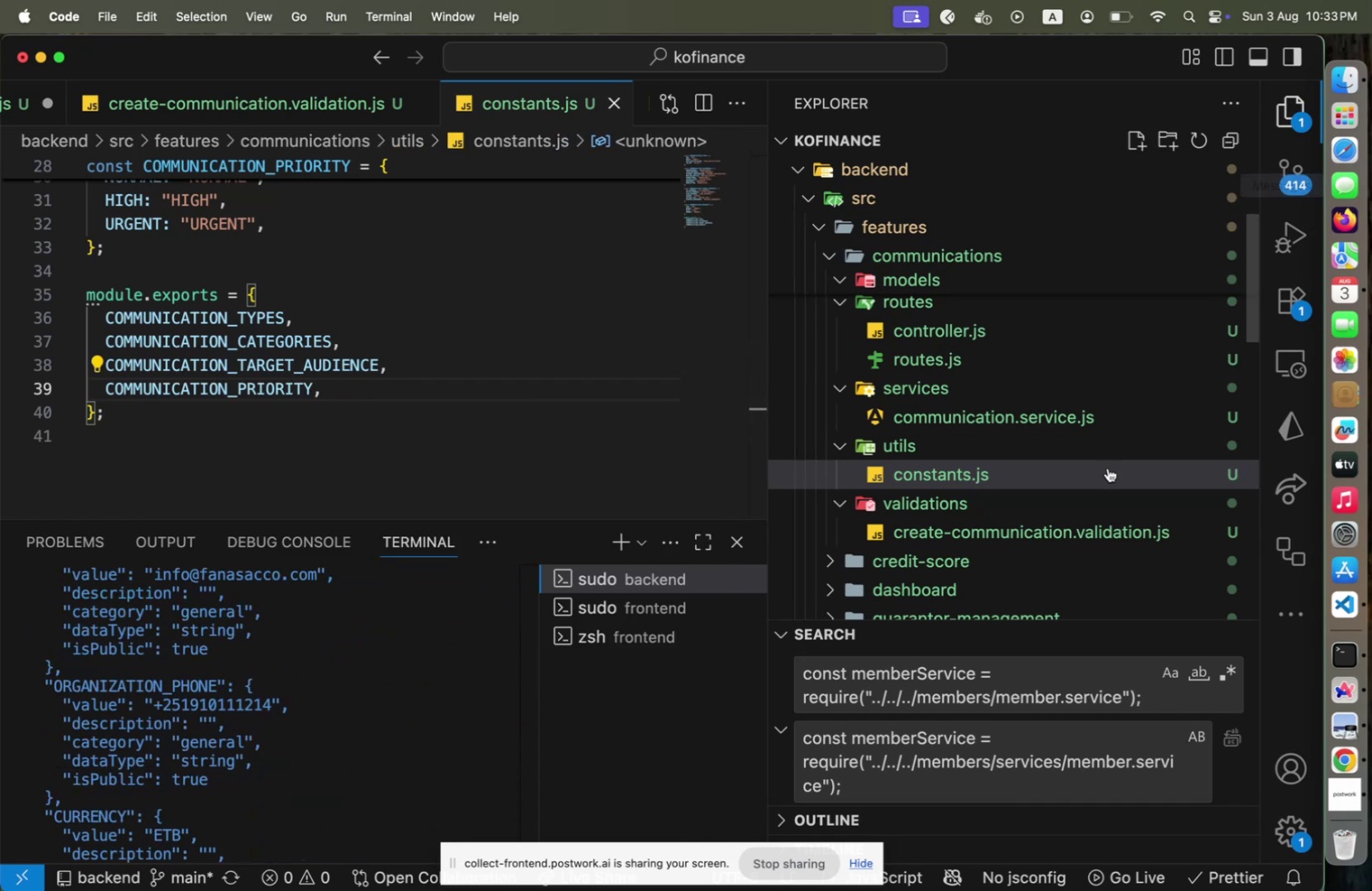 
left_click([1073, 531])
 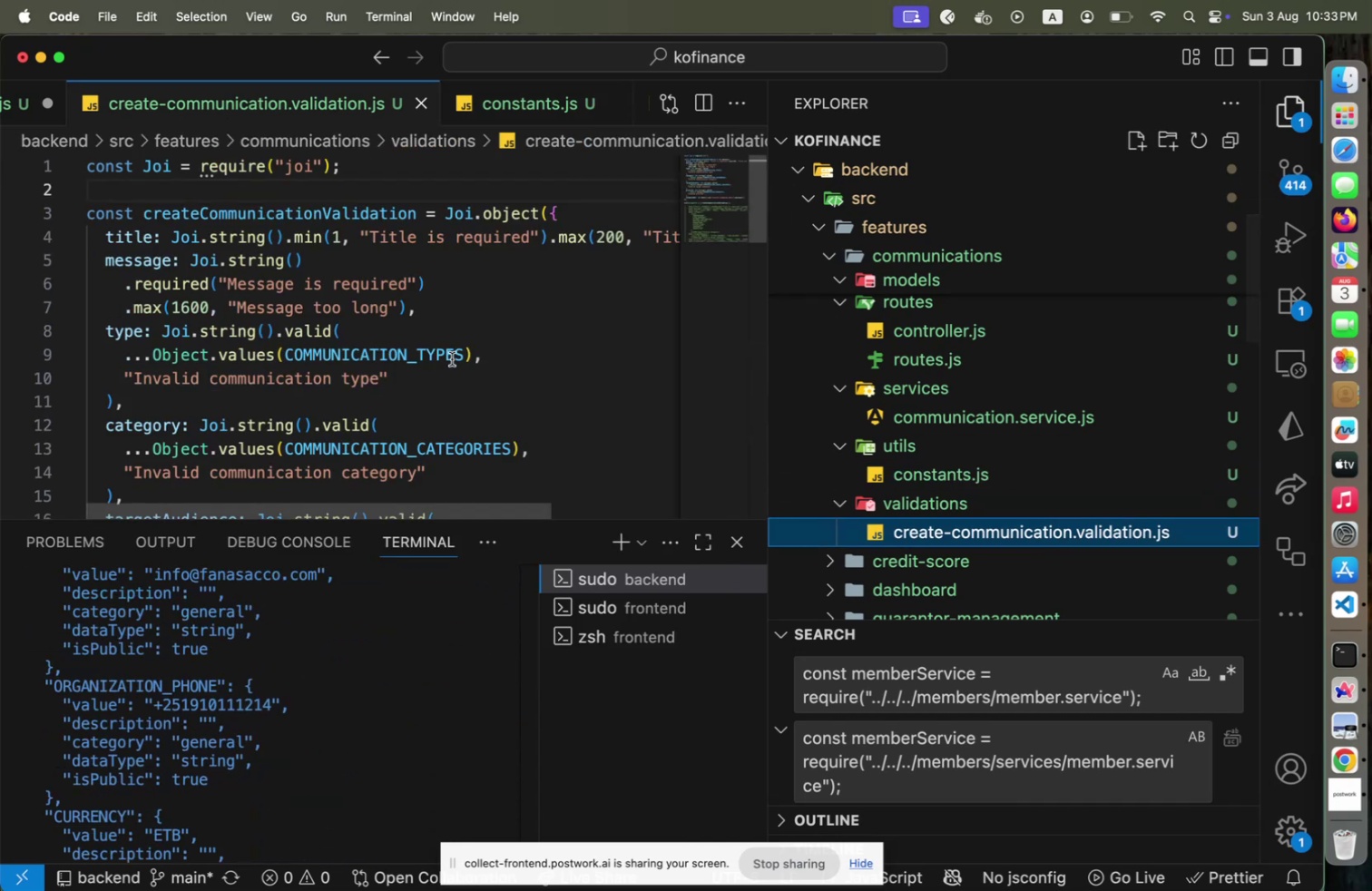 
left_click([452, 358])
 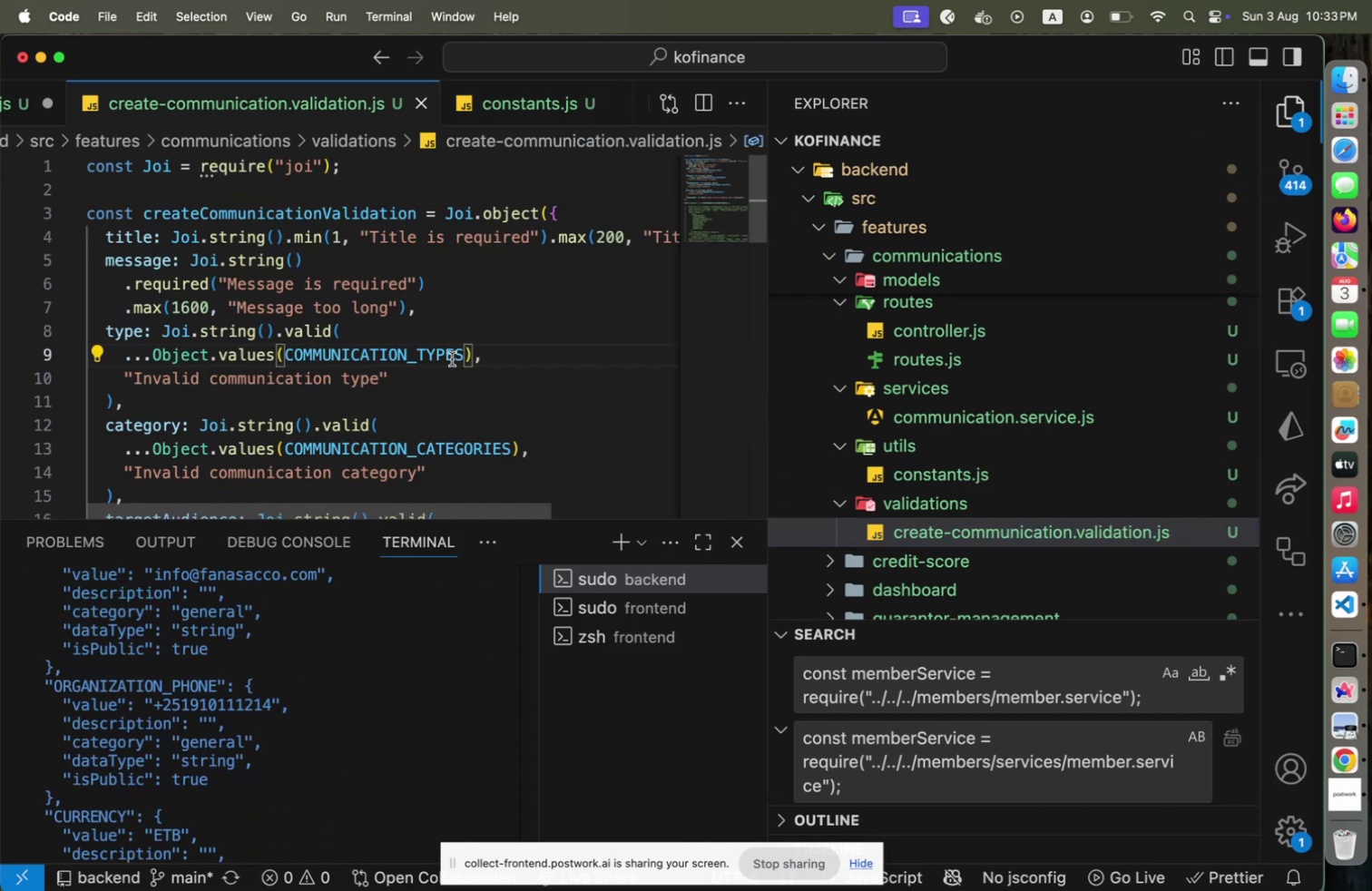 
key(Shift+ArrowRight)
 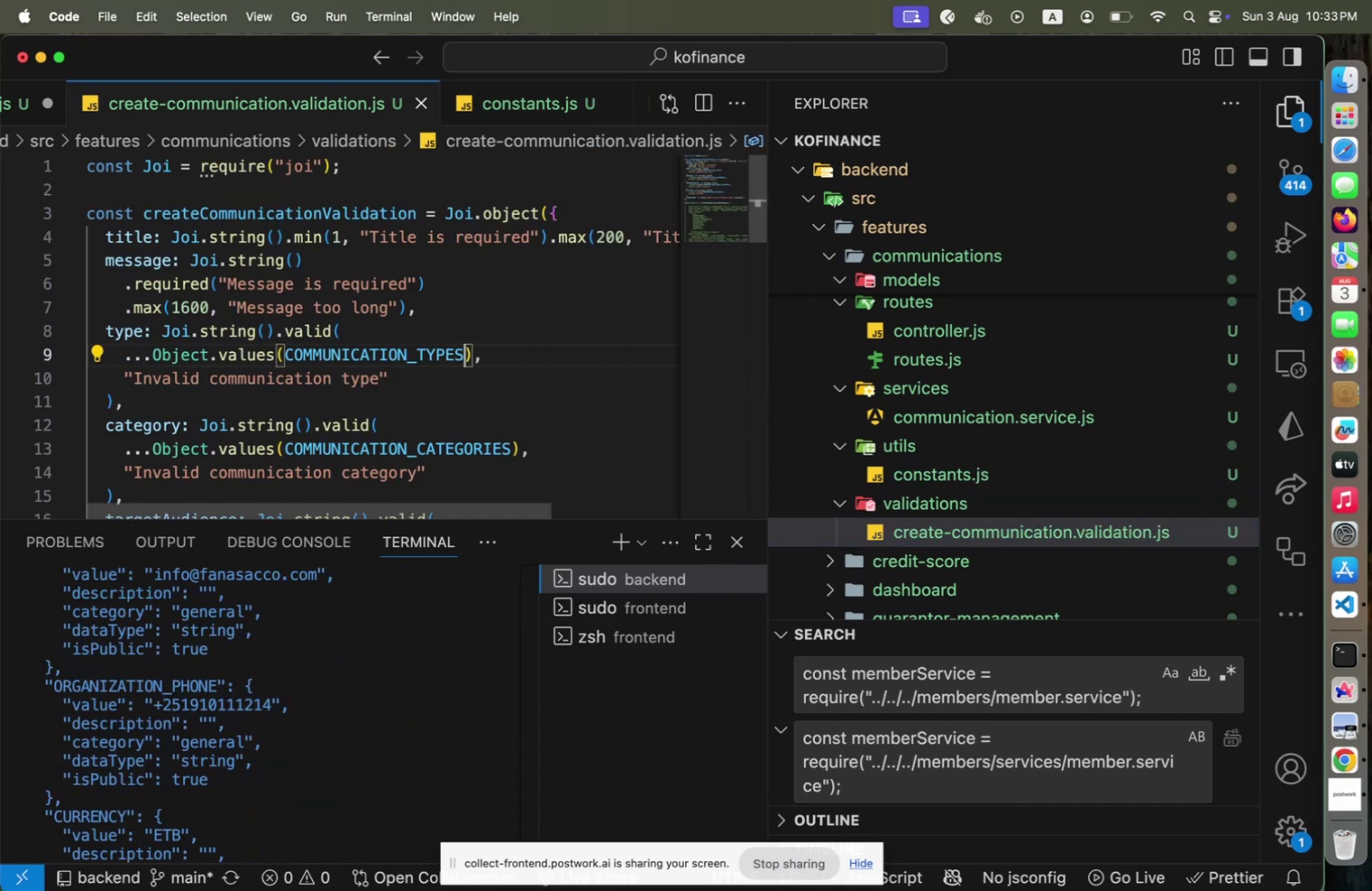 
key(Shift+Backspace)
 